 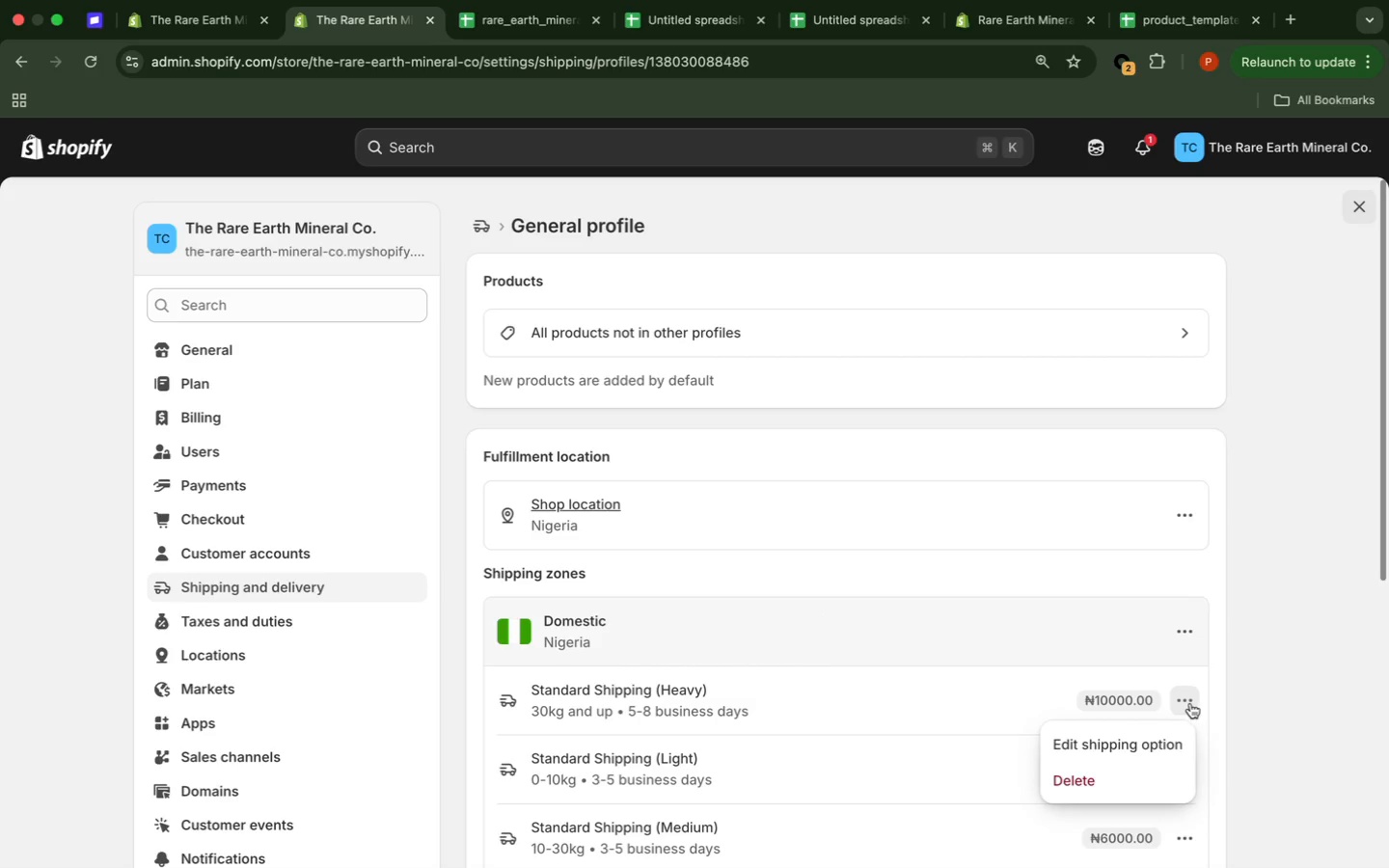 
left_click([1130, 746])
 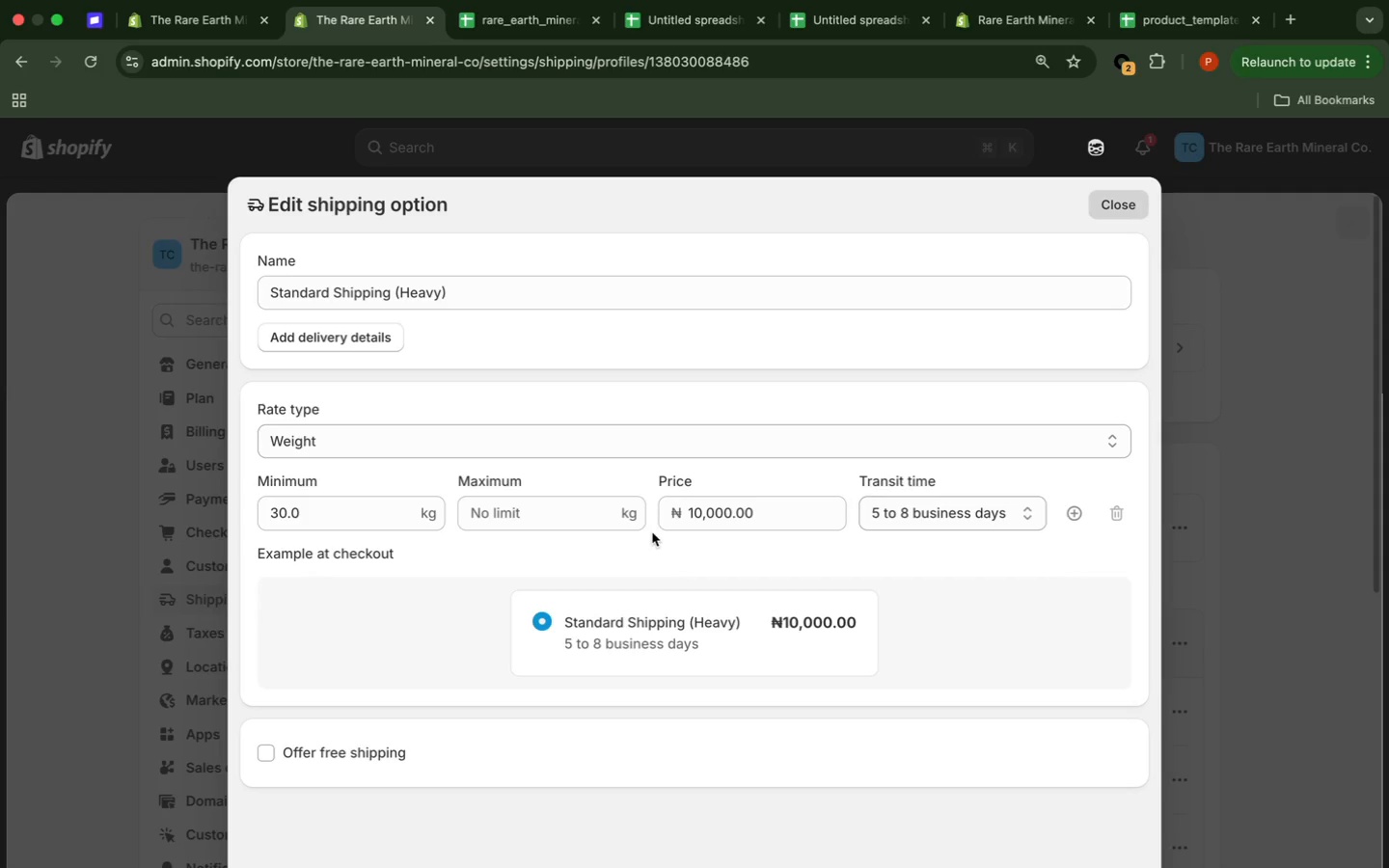 
wait(8.78)
 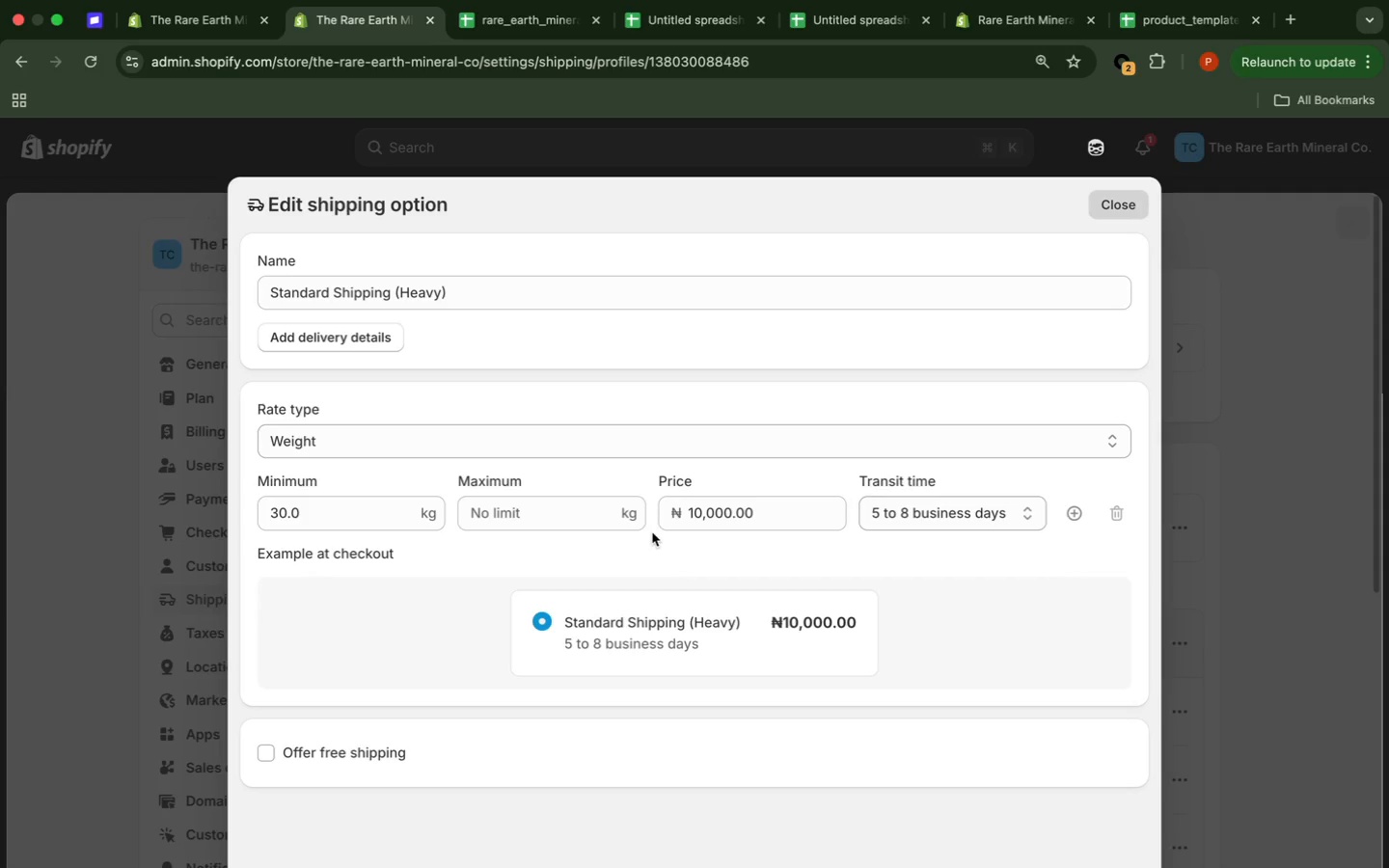 
left_click_drag(start_coordinate=[463, 296], to_coordinate=[309, 264])
 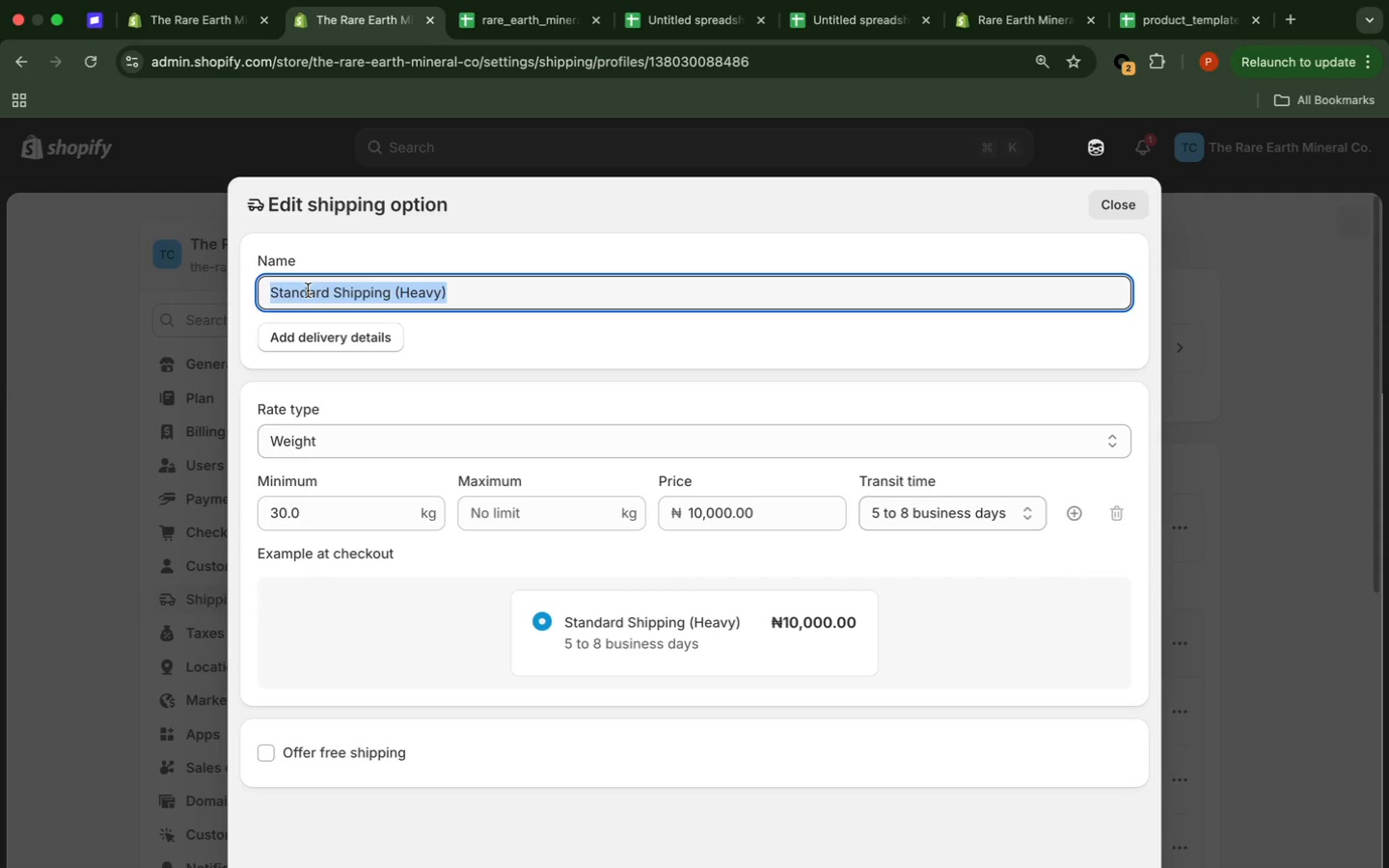 
right_click([308, 289])
 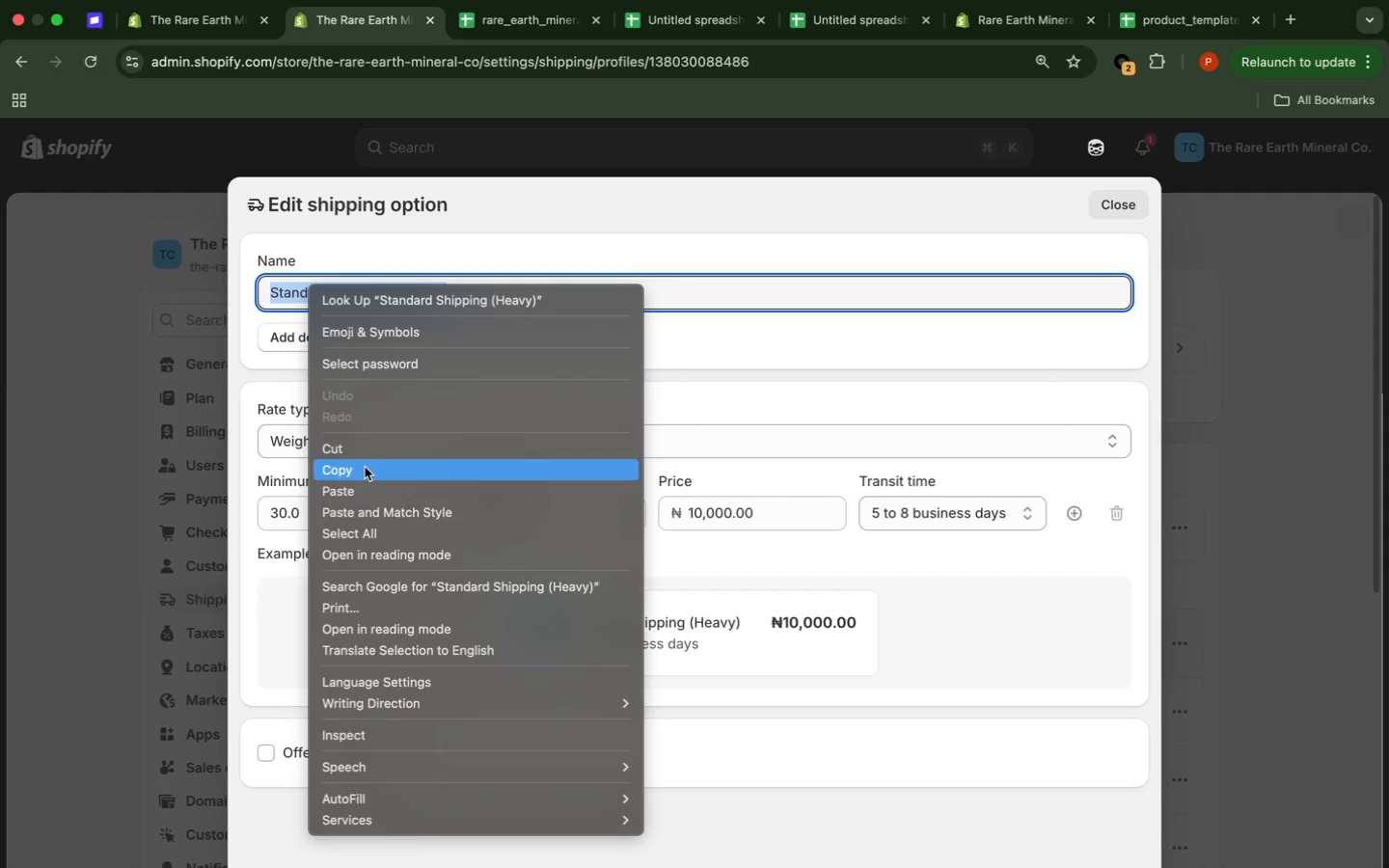 
left_click([365, 467])
 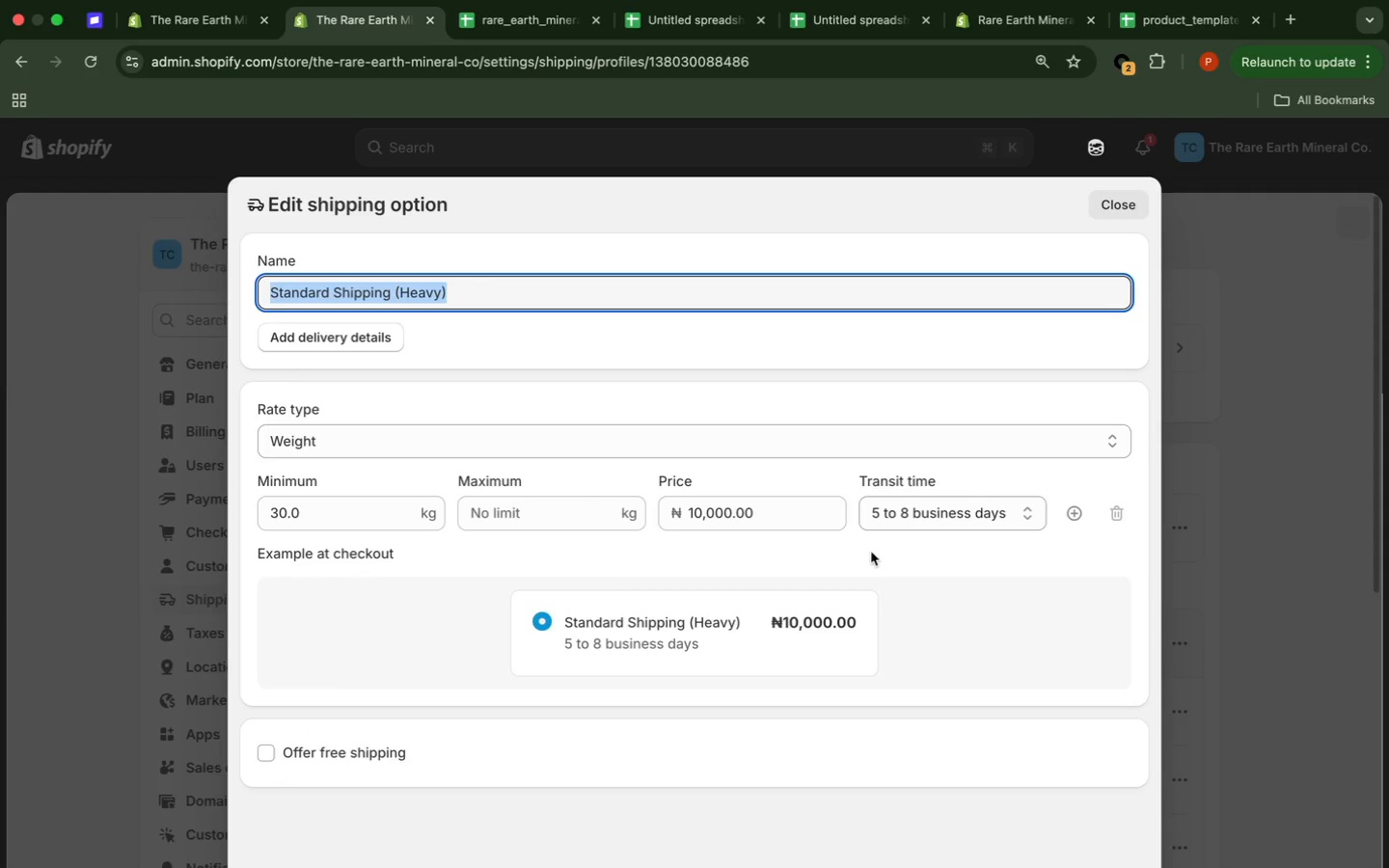 
wait(10.23)
 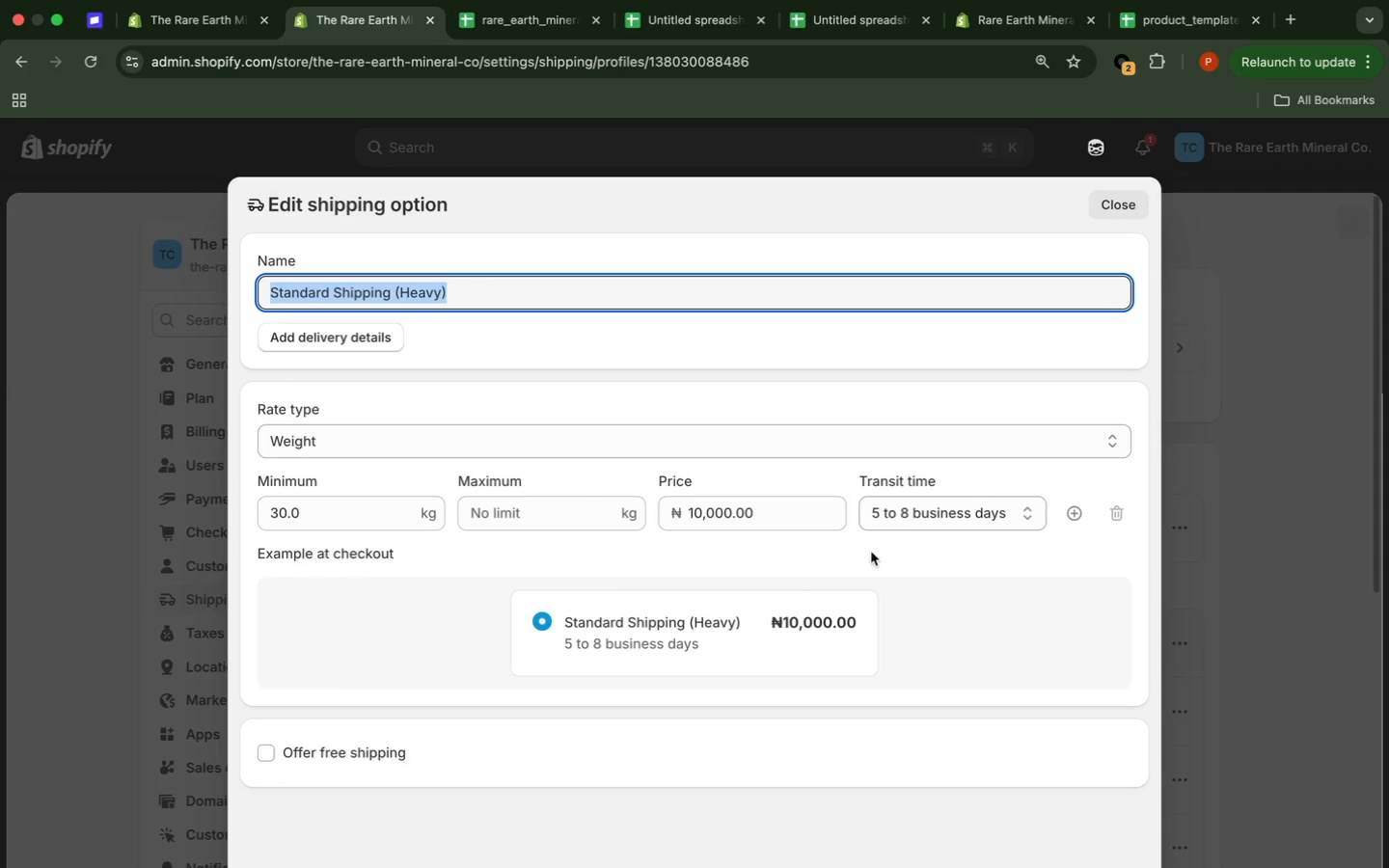 
left_click([1117, 512])
 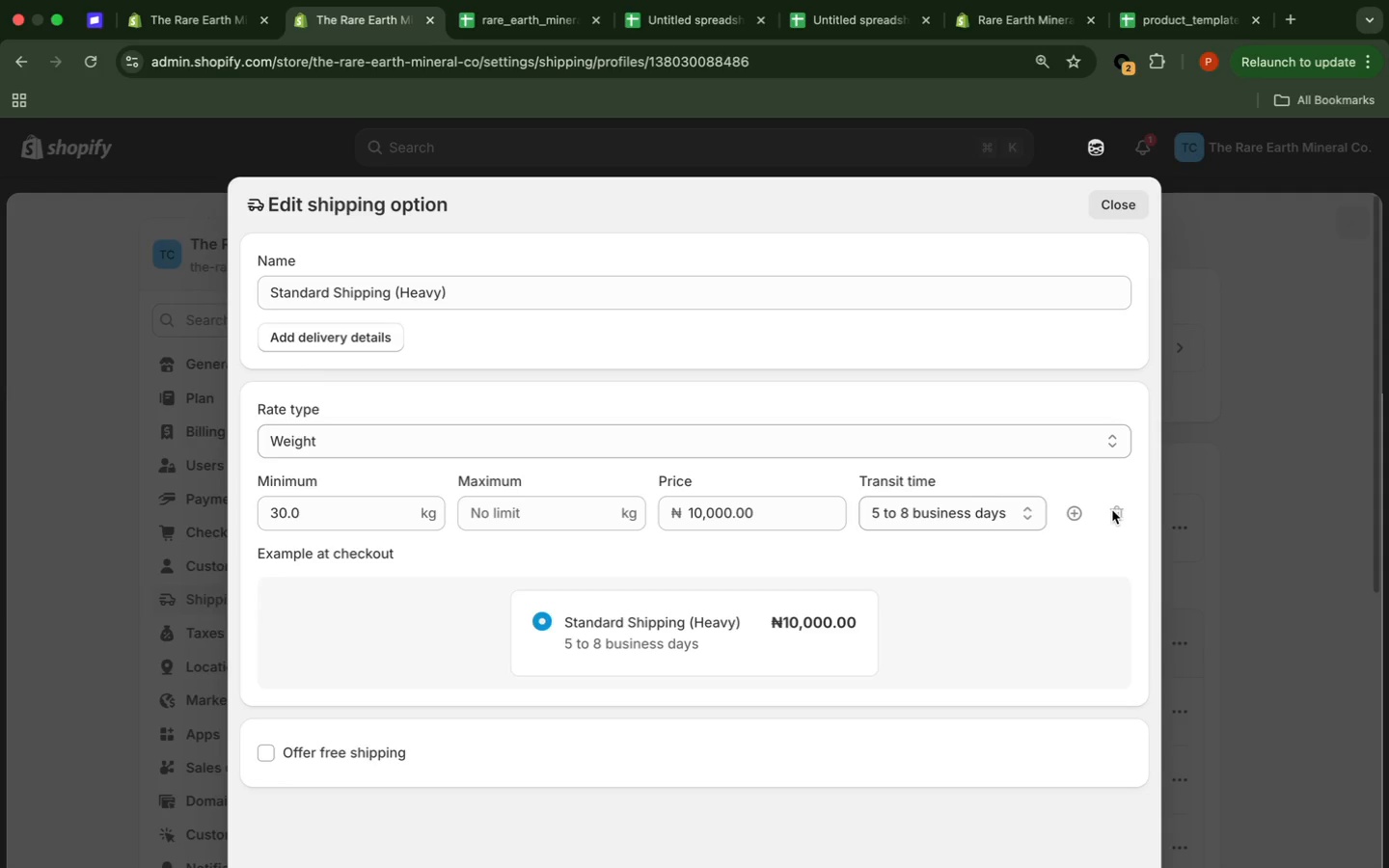 
left_click([1113, 509])
 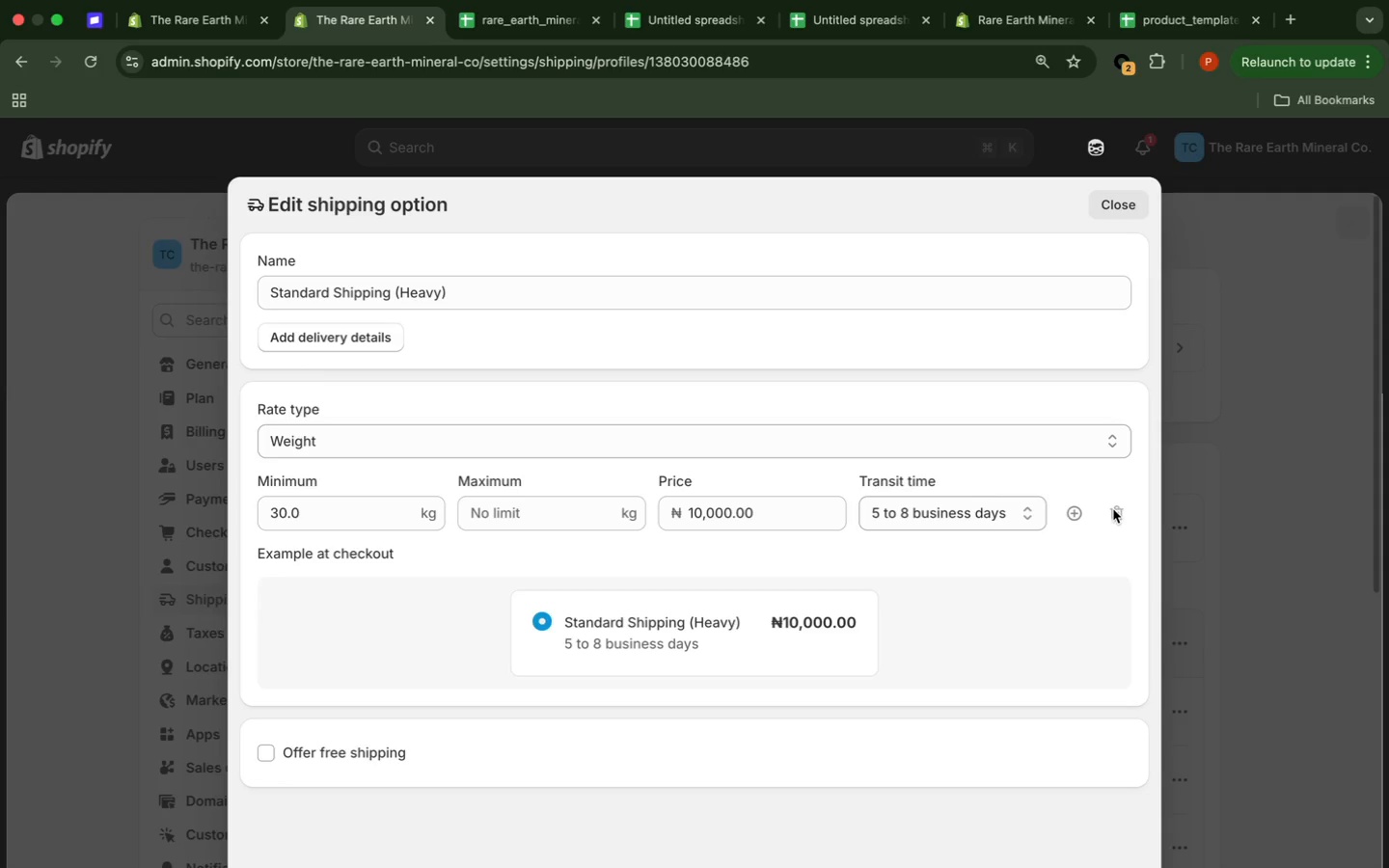 
left_click([1113, 509])
 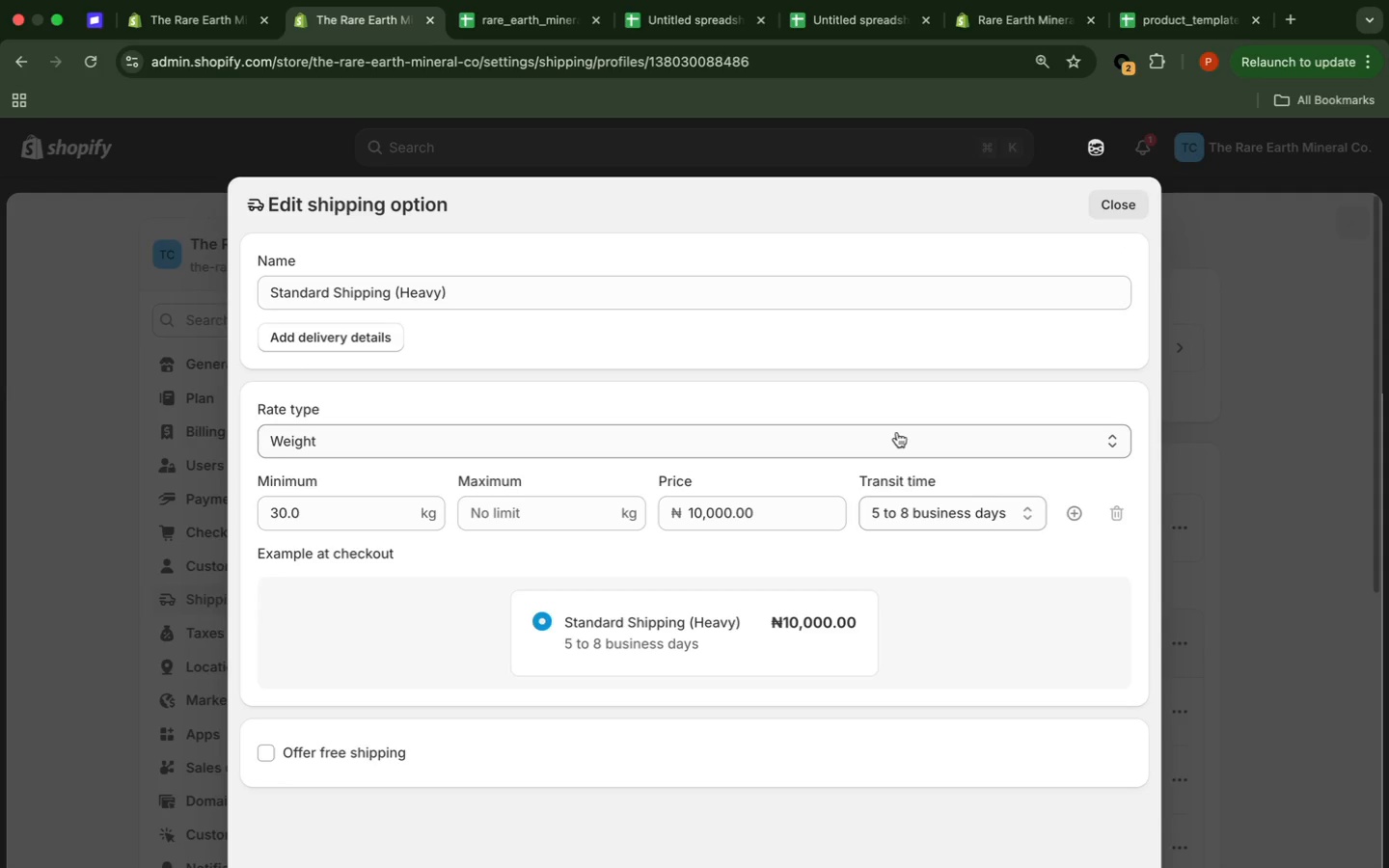 
wait(5.33)
 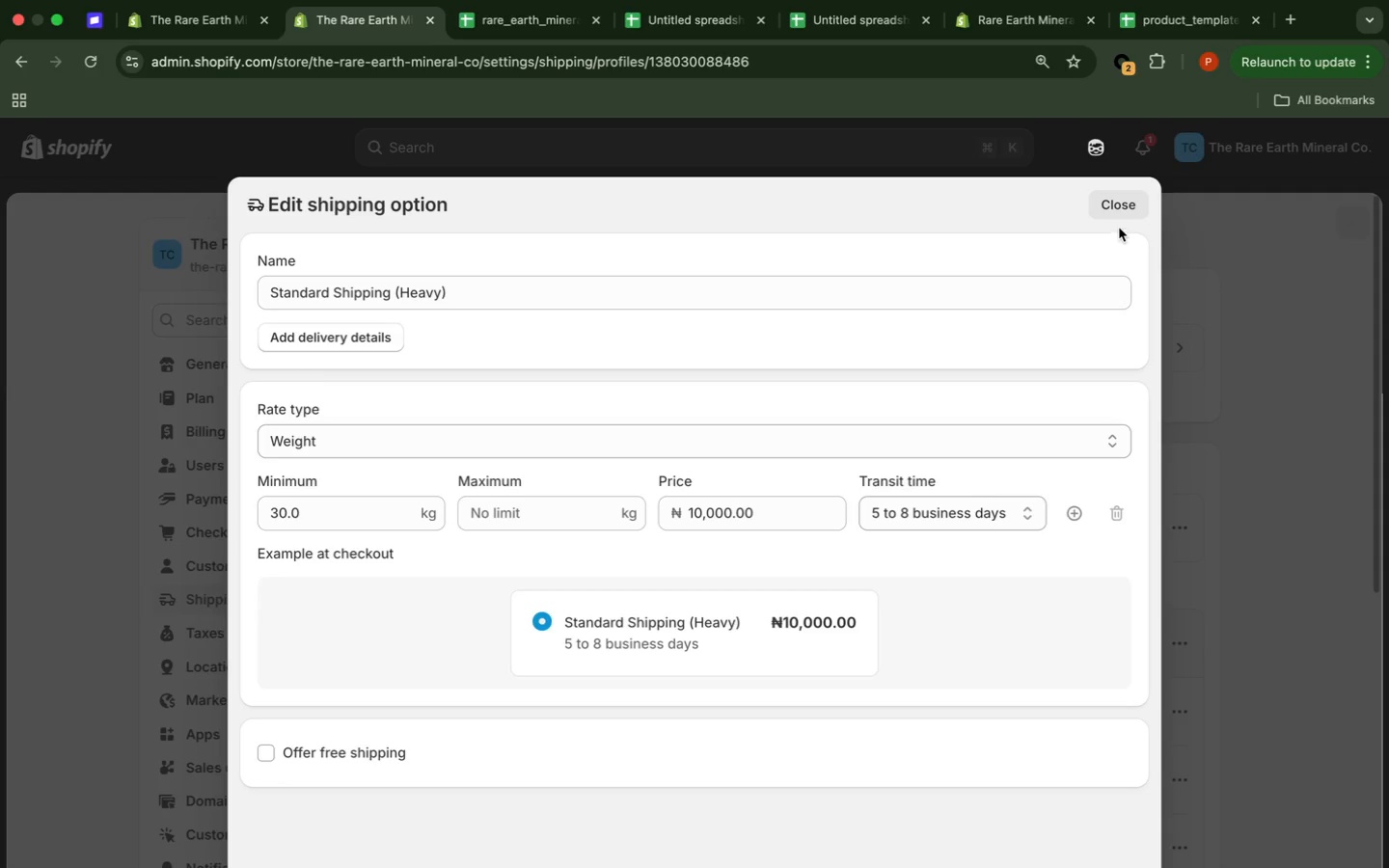 
left_click([897, 432])
 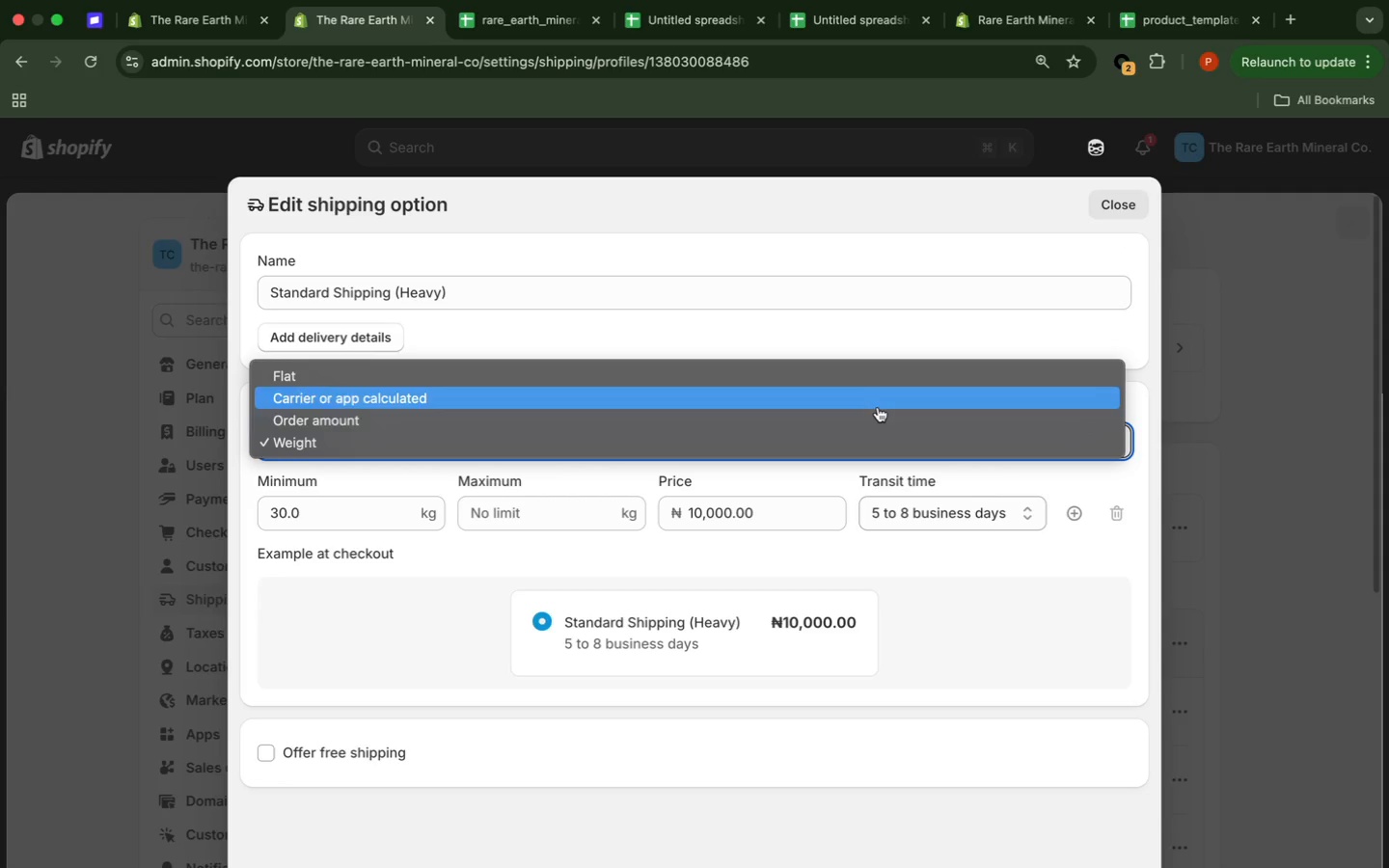 
left_click([870, 418])
 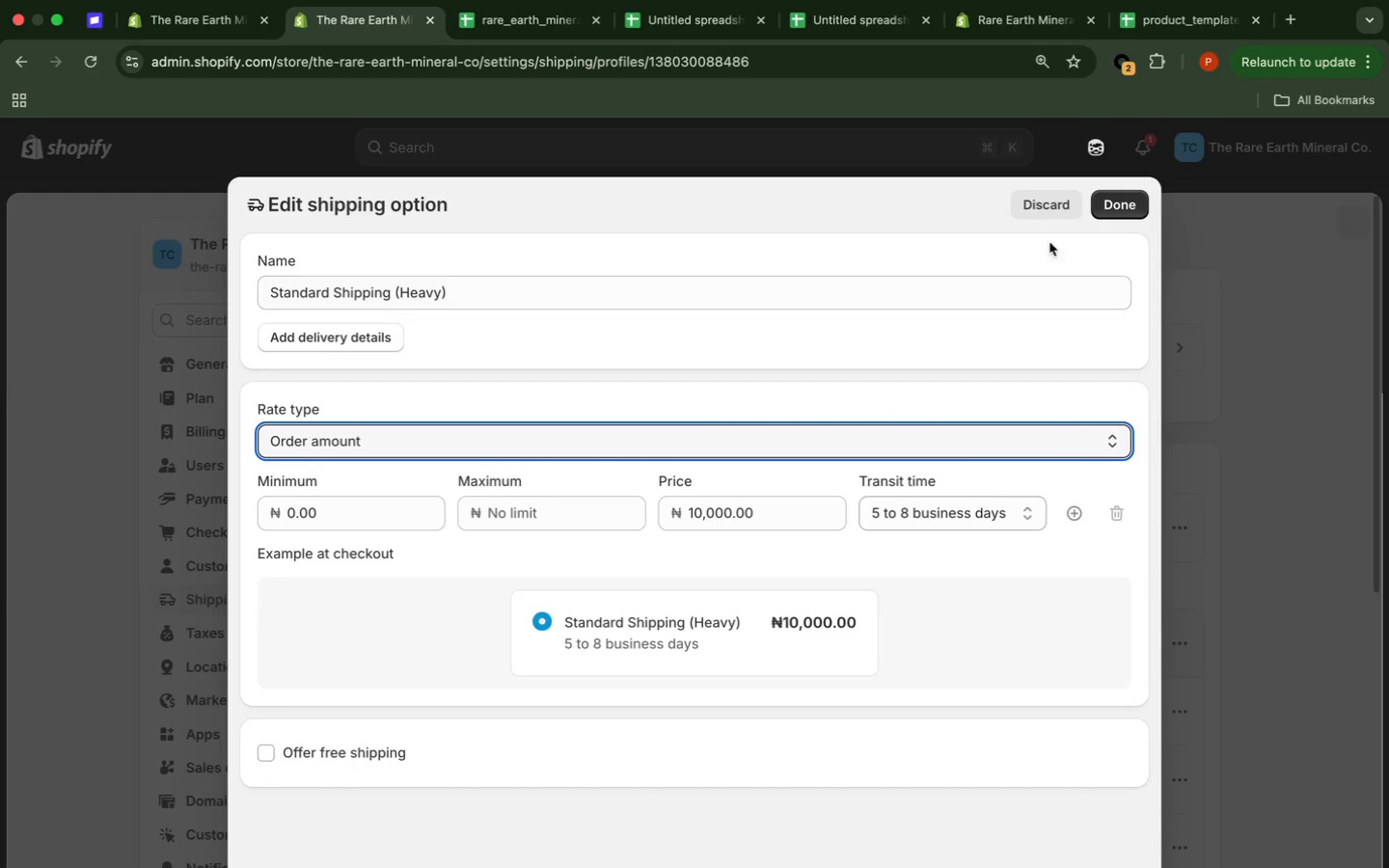 
left_click([1047, 201])
 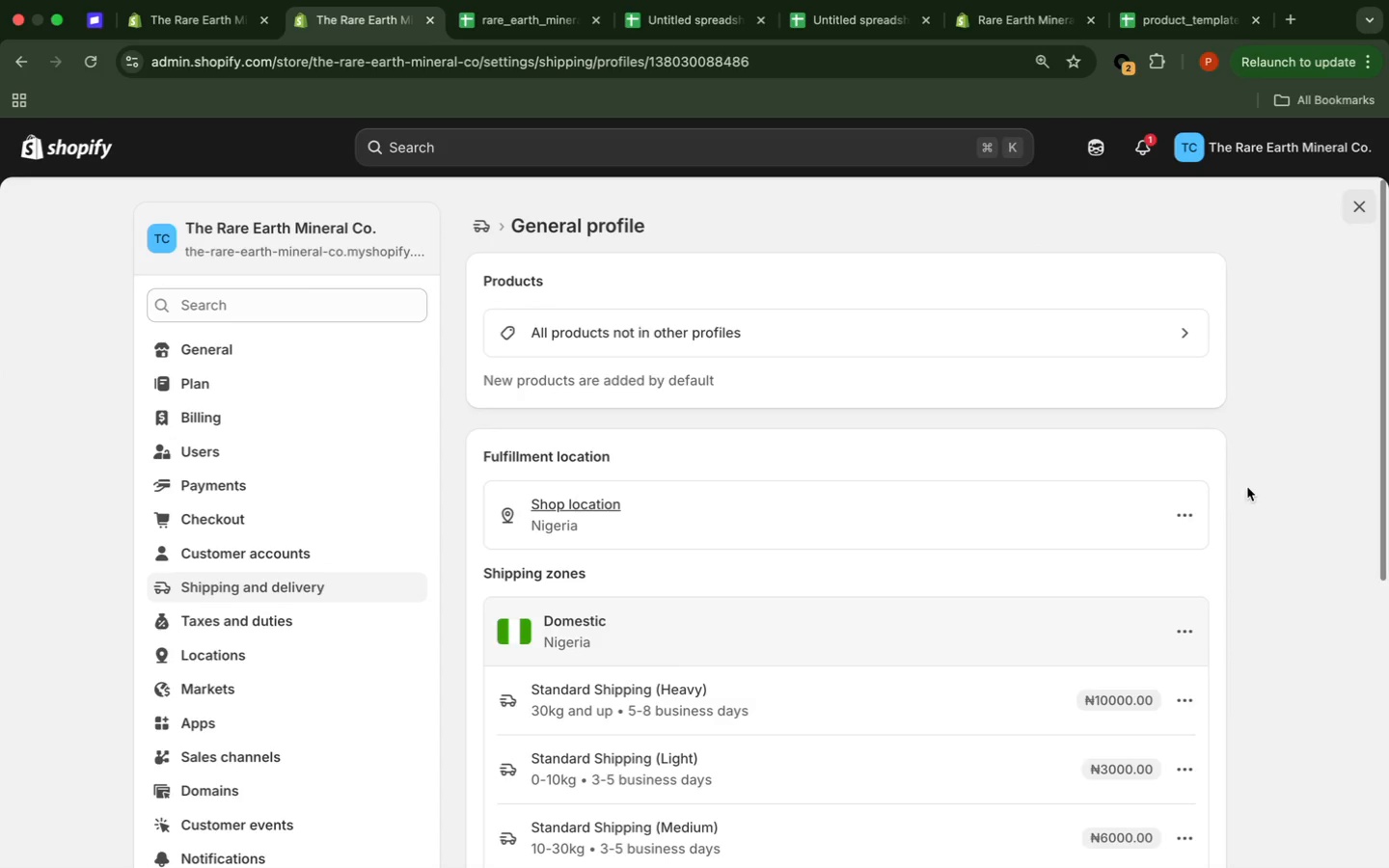 
left_click([1346, 461])
 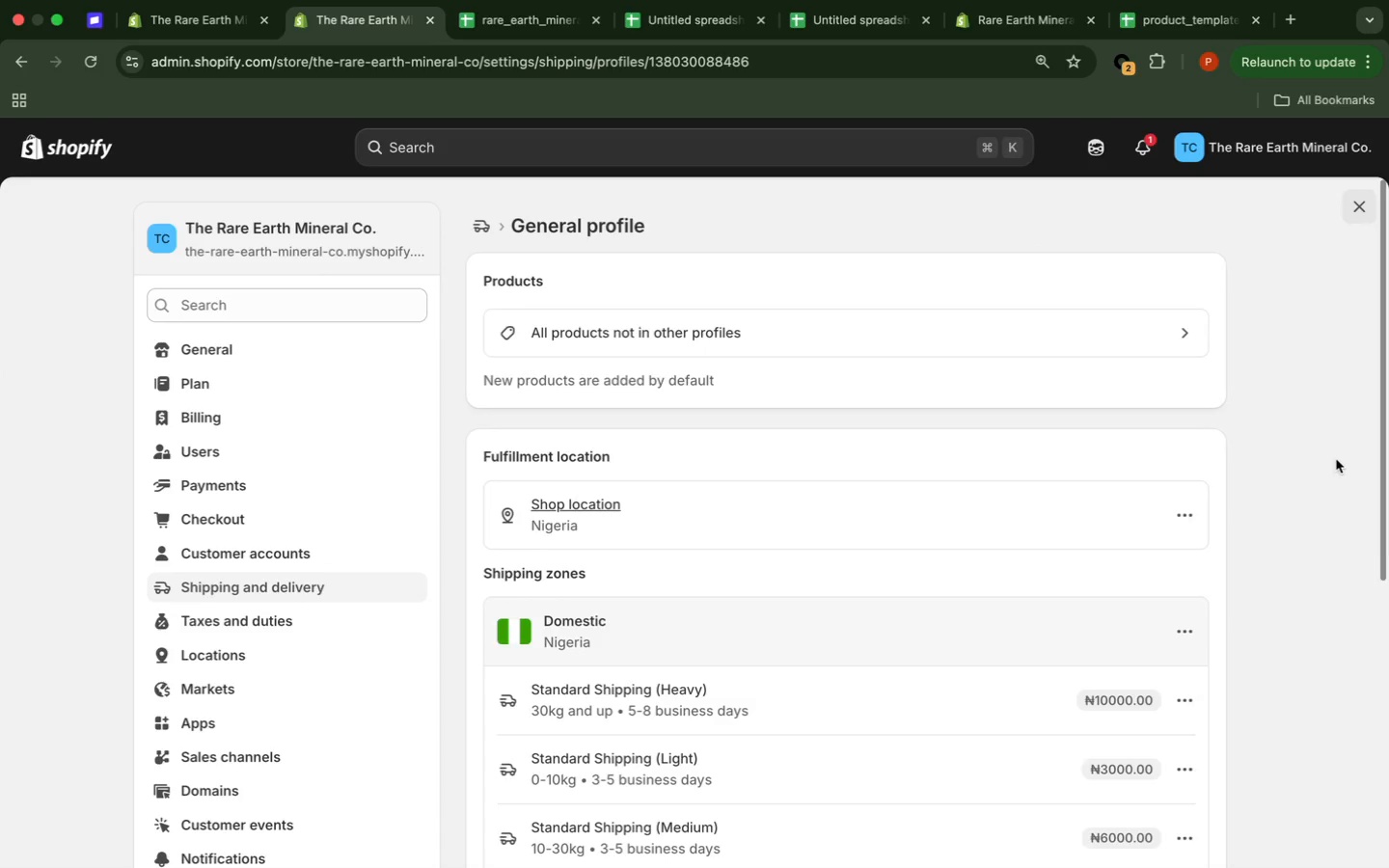 
scroll: coordinate [1336, 459], scroll_direction: down, amount: 9.0
 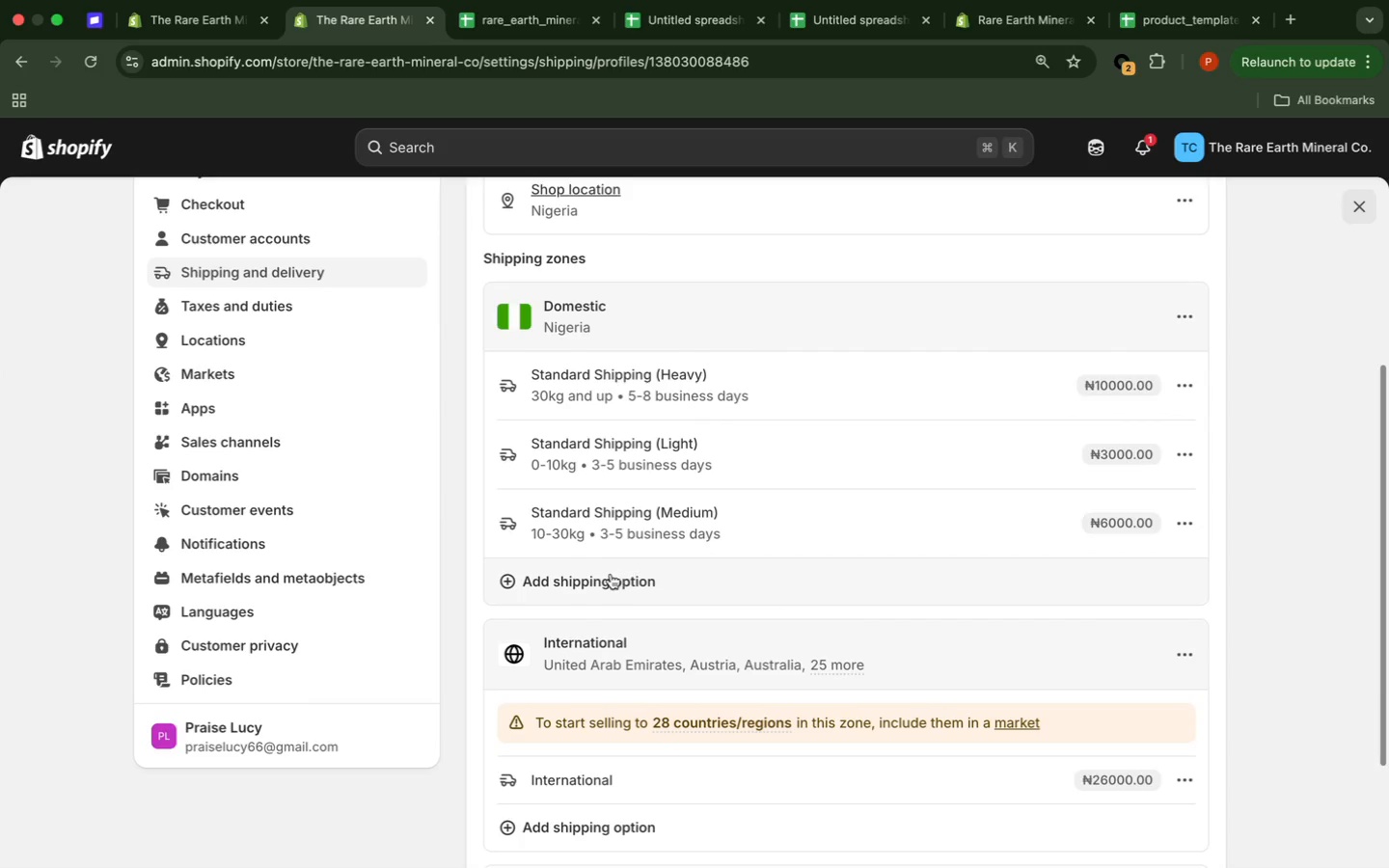 
left_click([610, 575])
 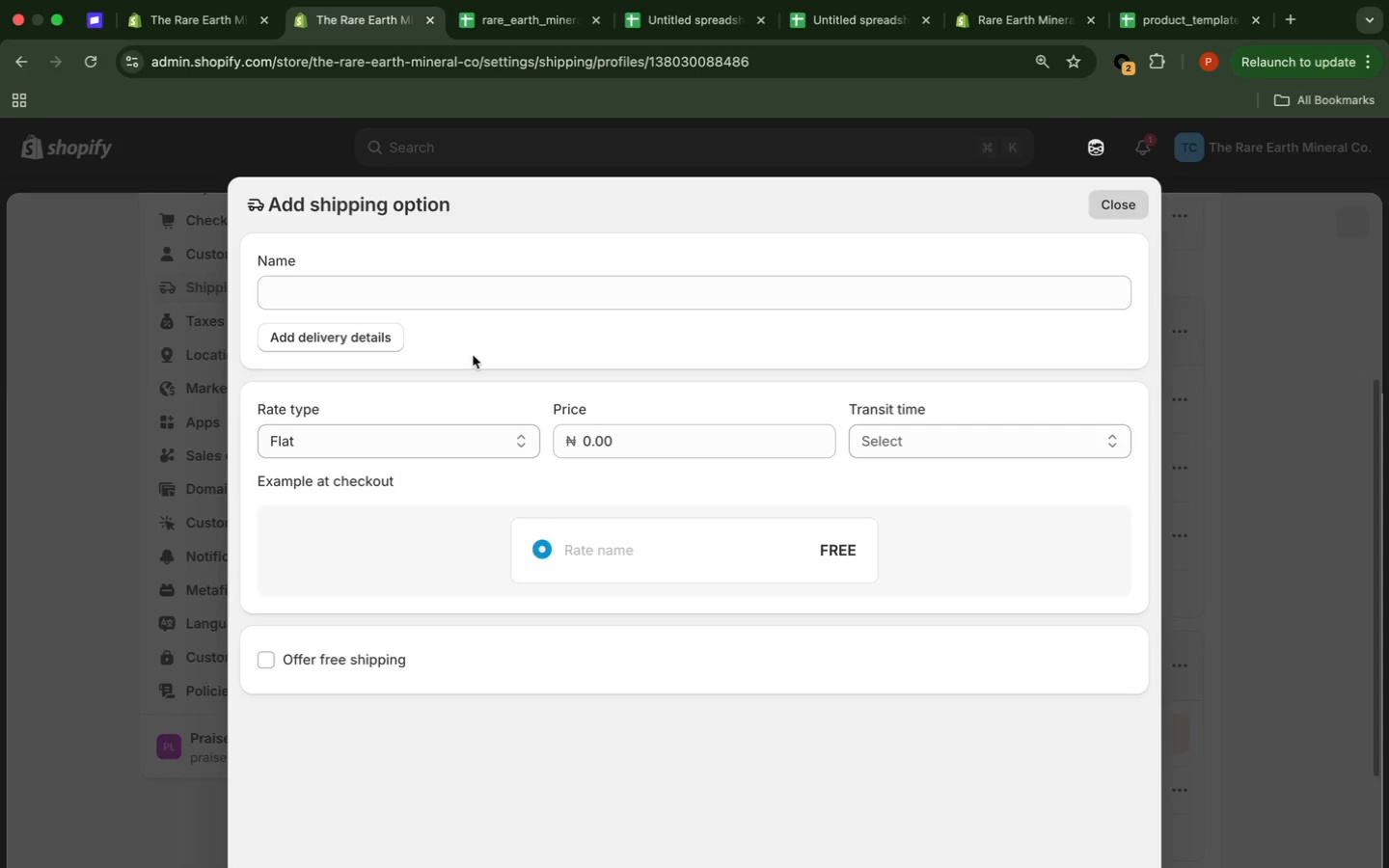 
left_click([477, 284])
 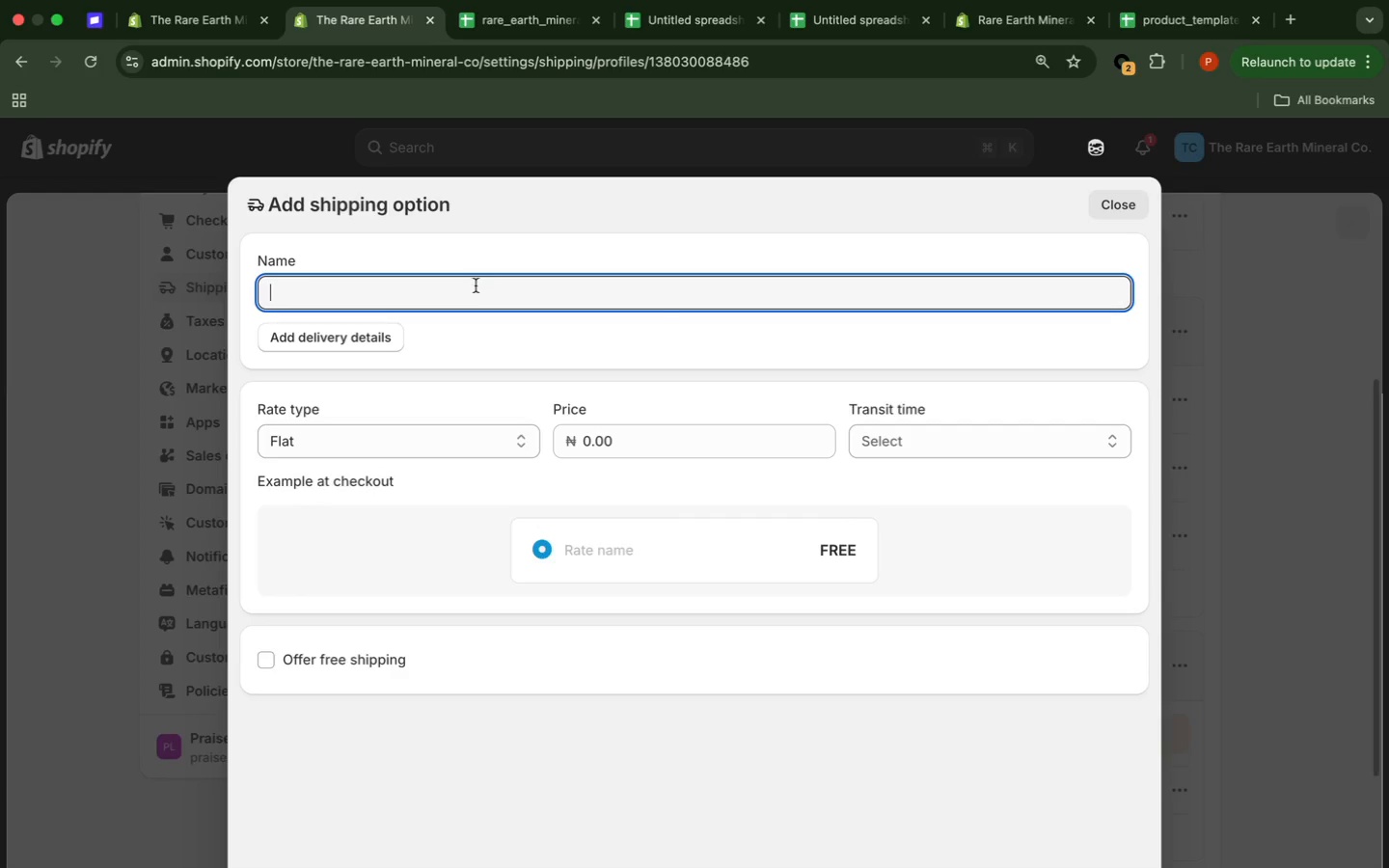 
right_click([476, 285])
 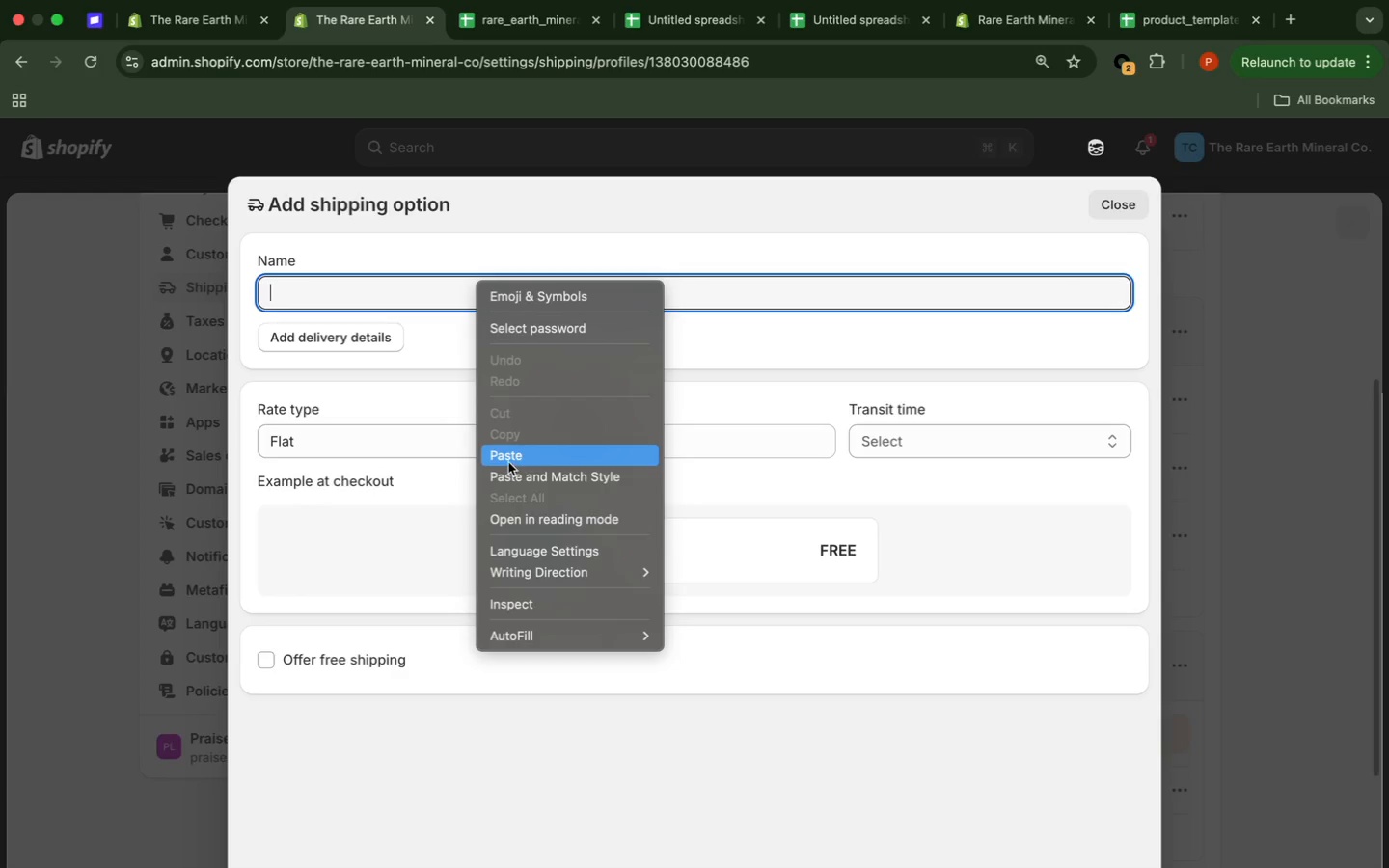 
left_click([509, 457])
 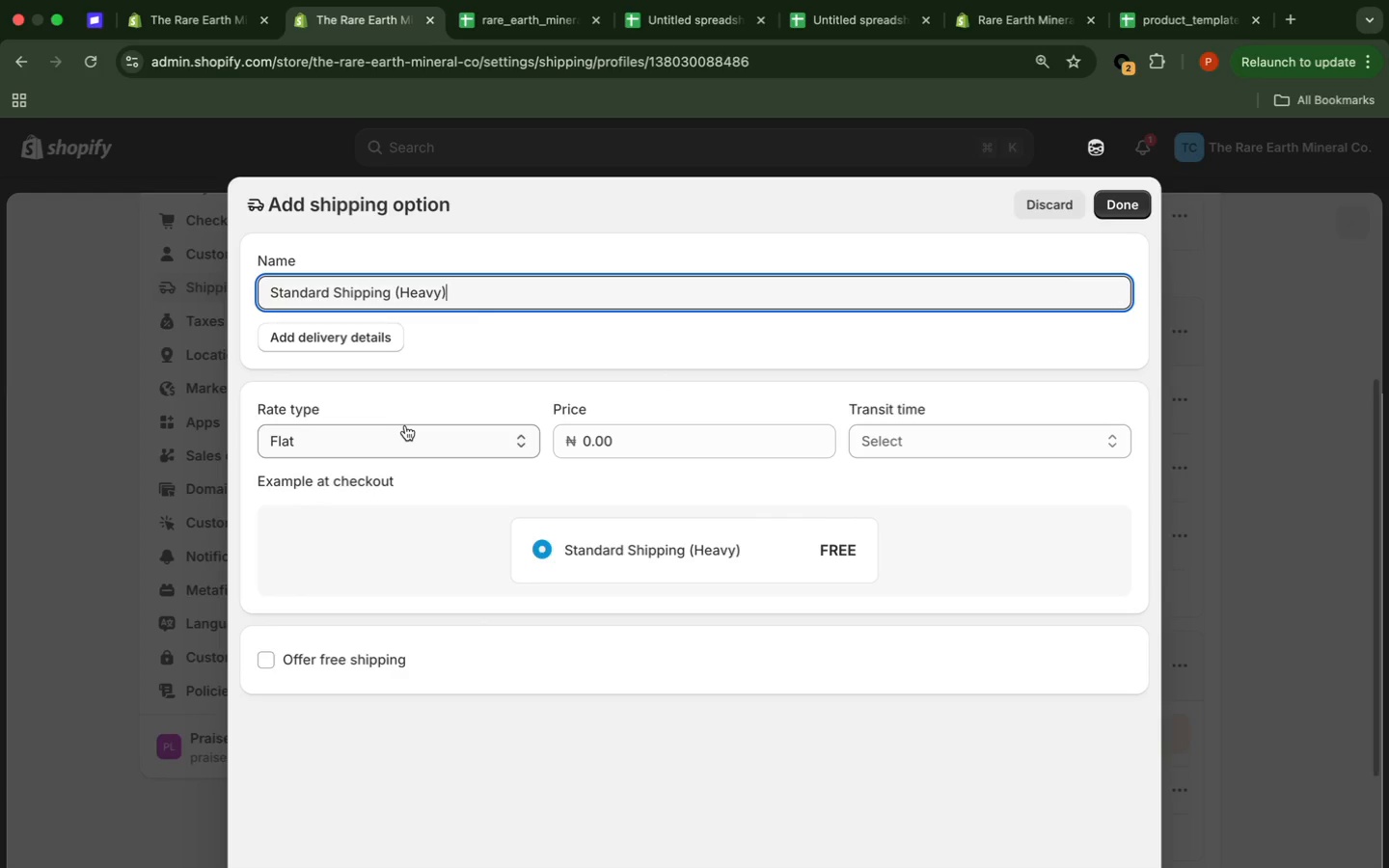 
left_click([399, 435])
 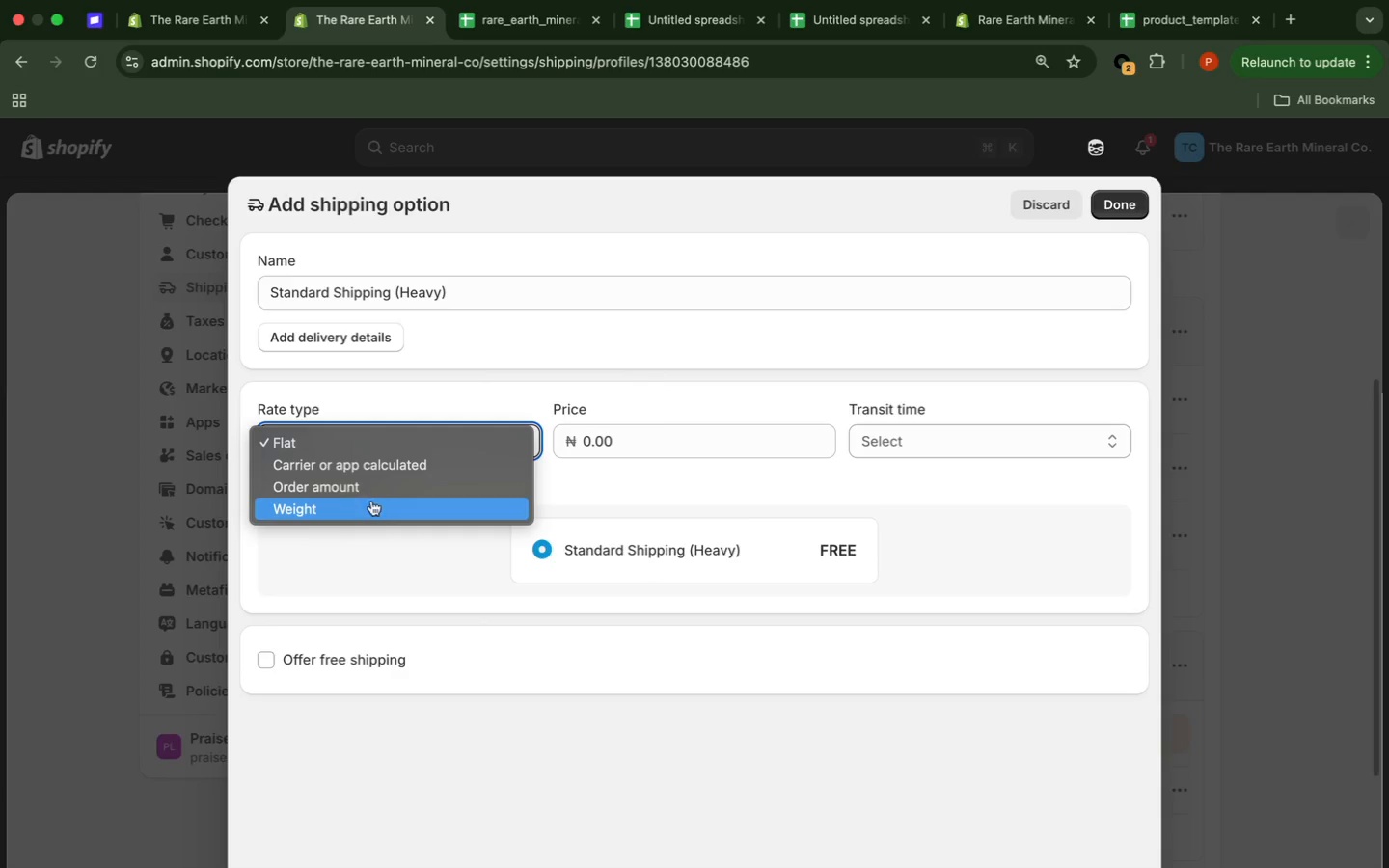 
left_click([369, 504])
 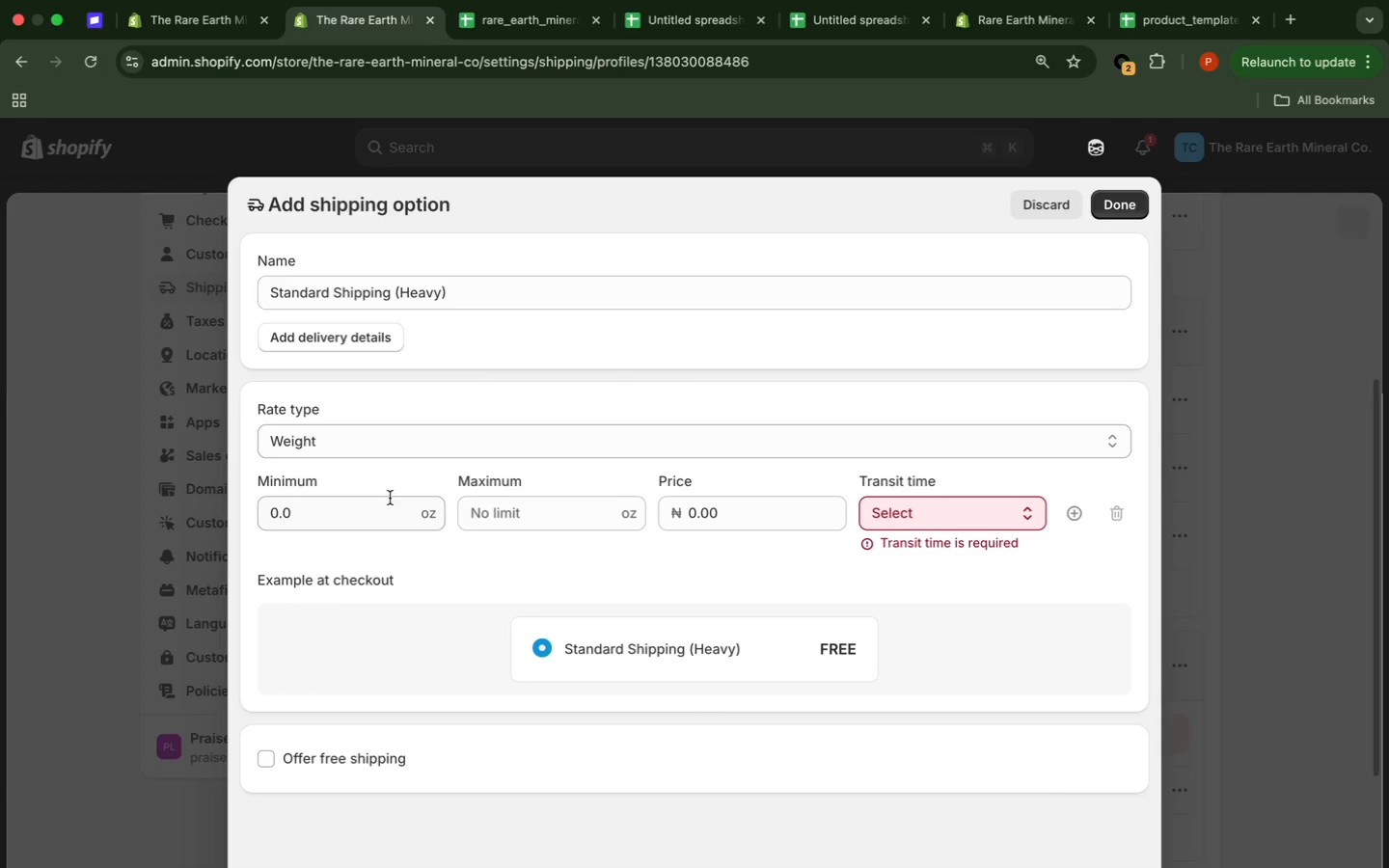 
double_click([390, 498])
 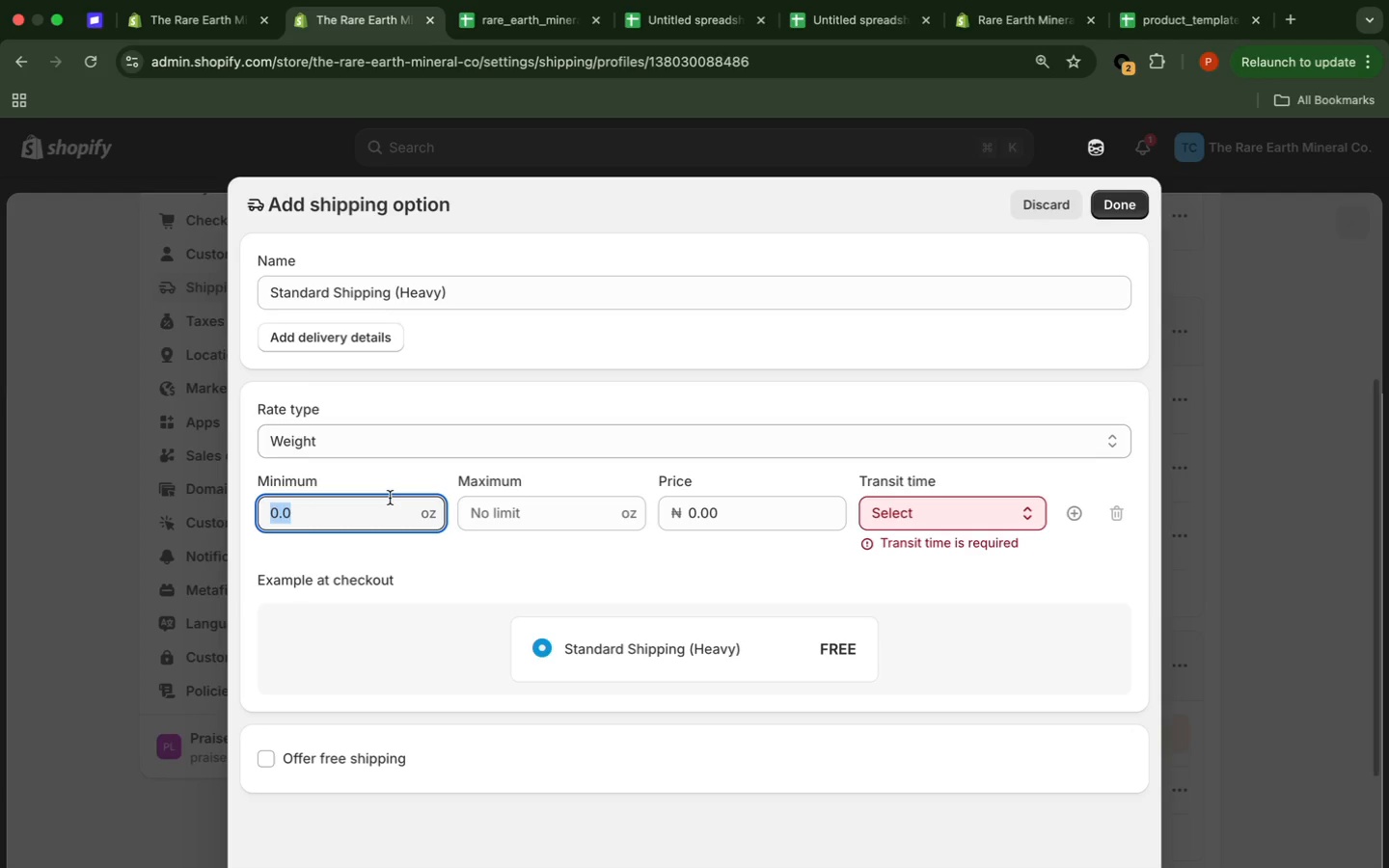 
type(30)
 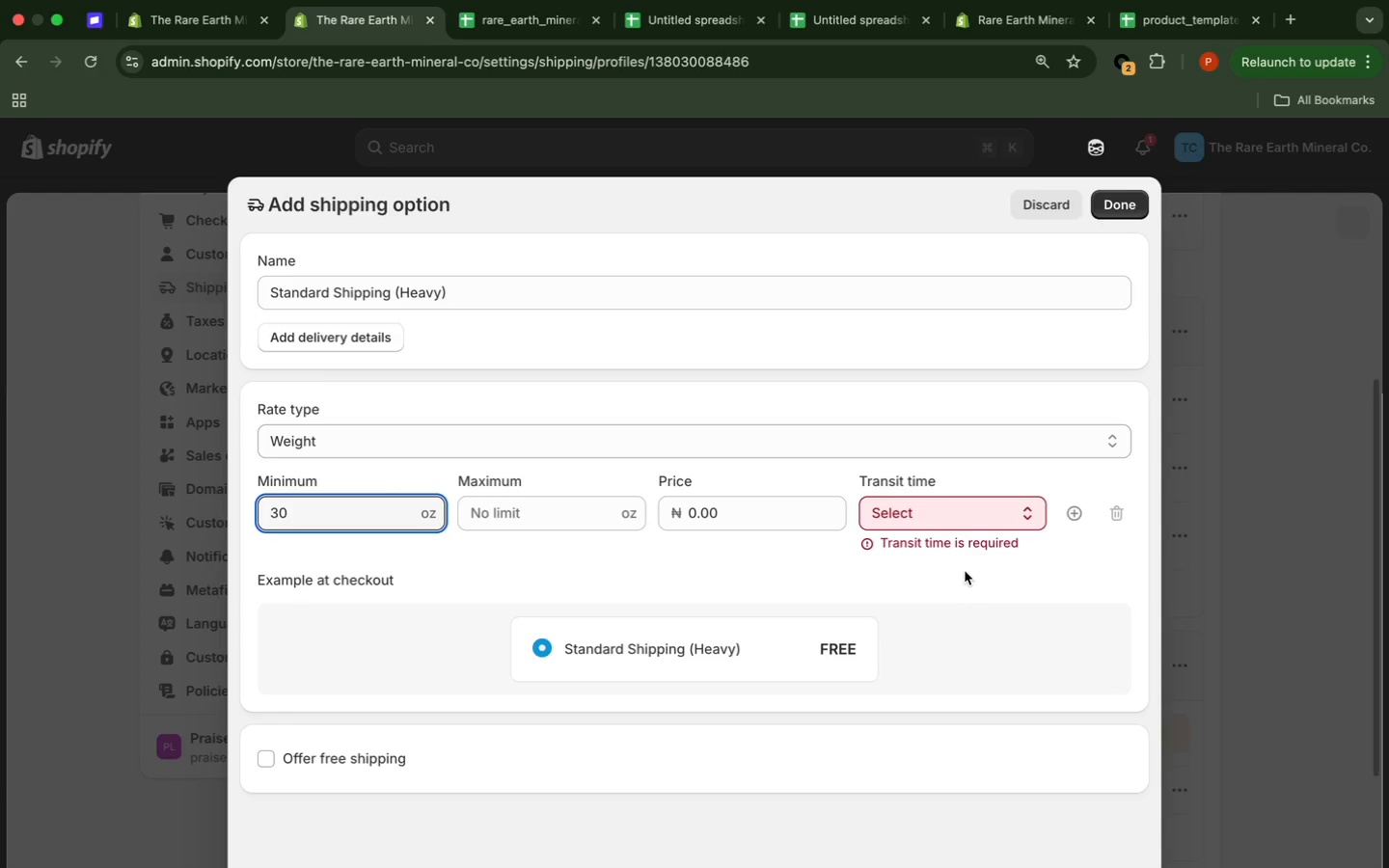 
left_click([971, 514])
 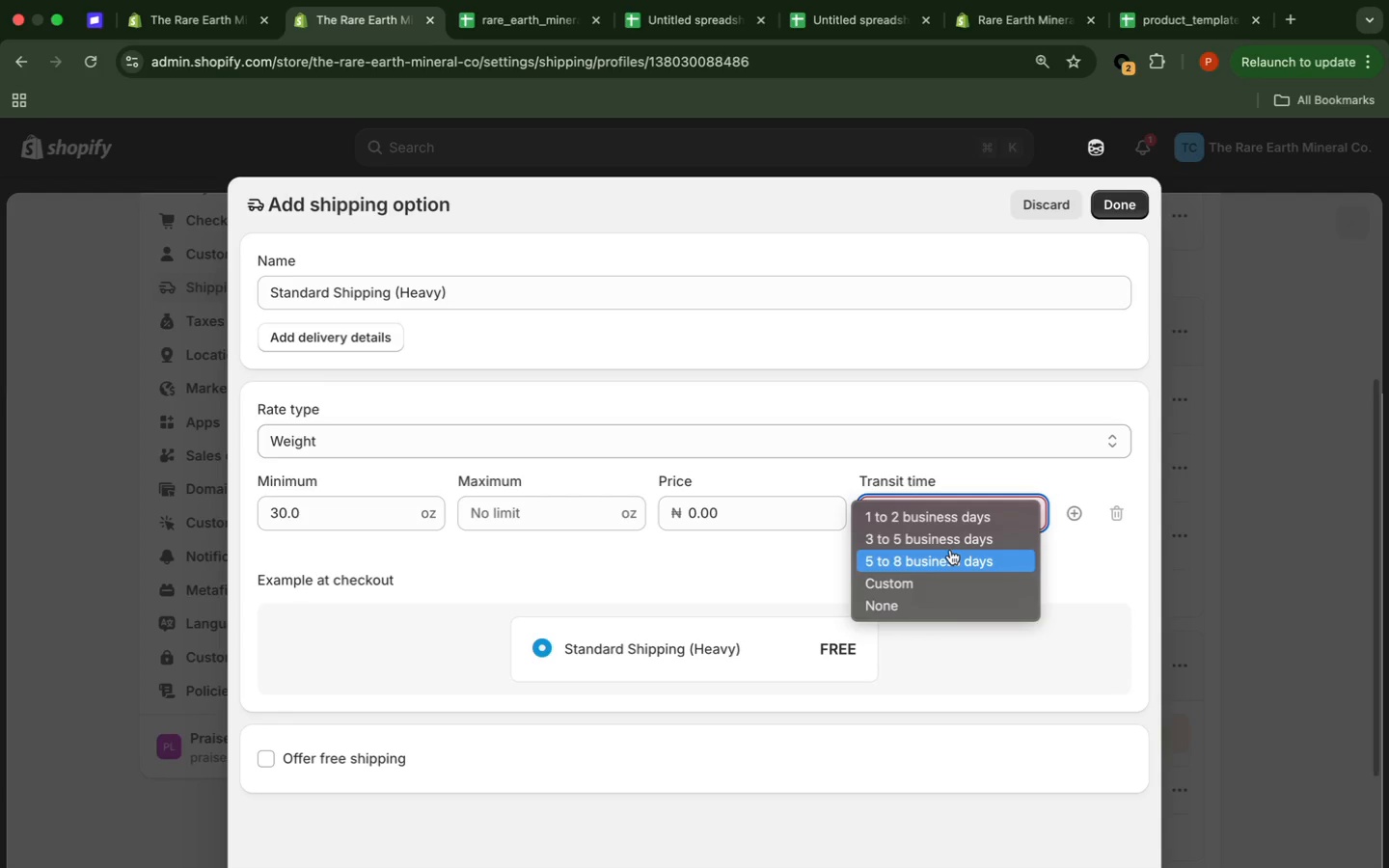 
left_click([950, 550])
 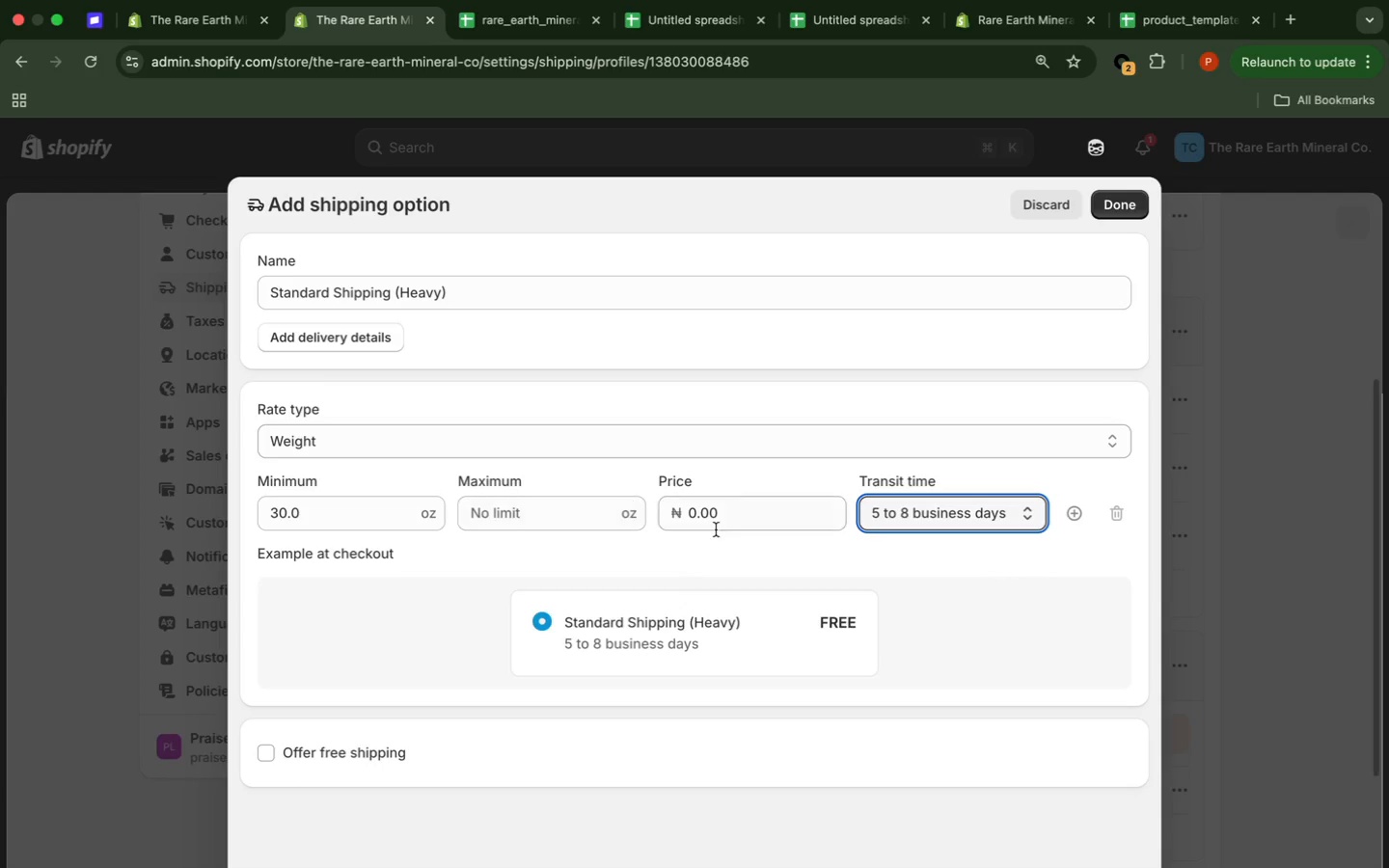 
left_click([733, 508])
 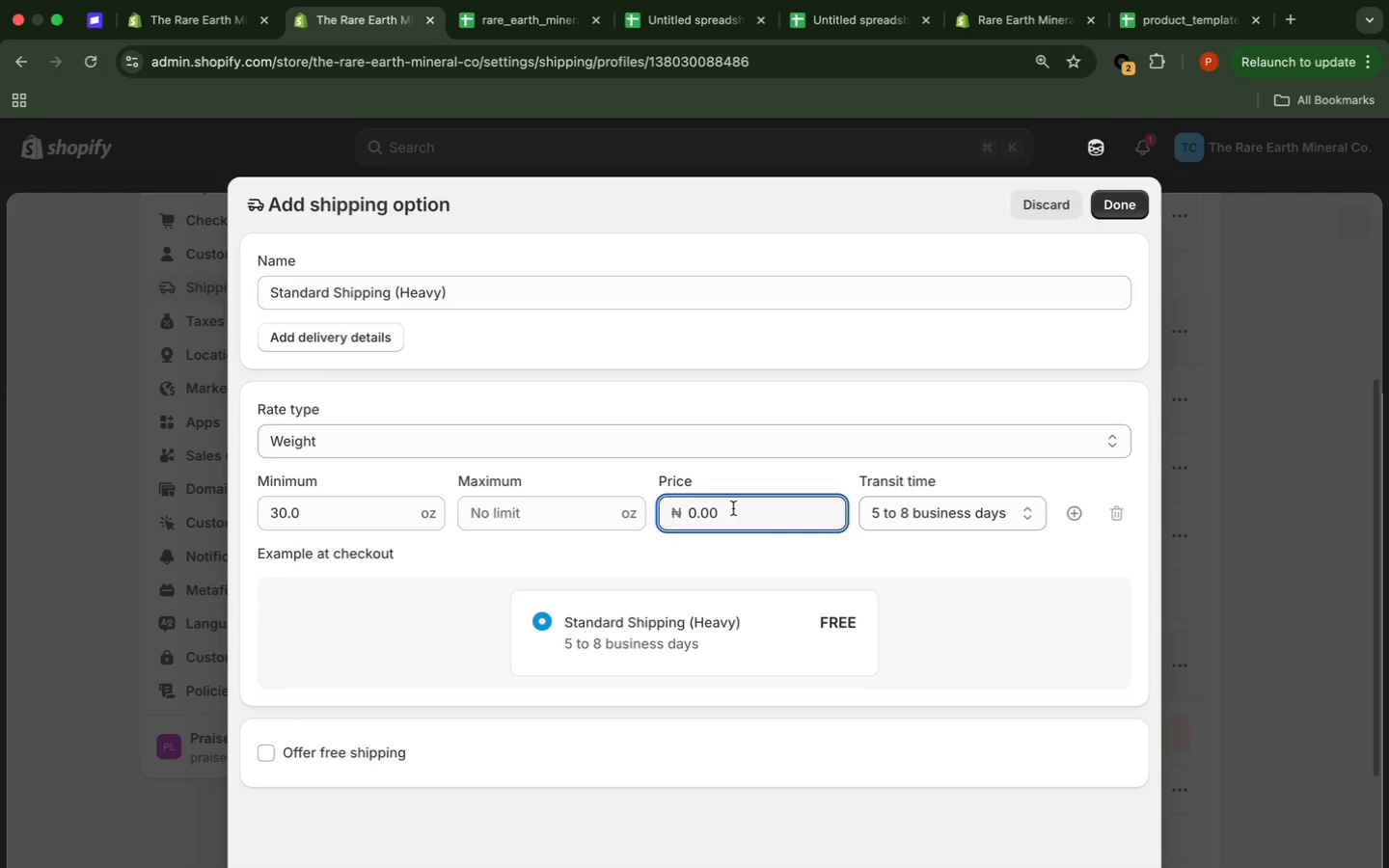 
left_click_drag(start_coordinate=[733, 508], to_coordinate=[668, 509])
 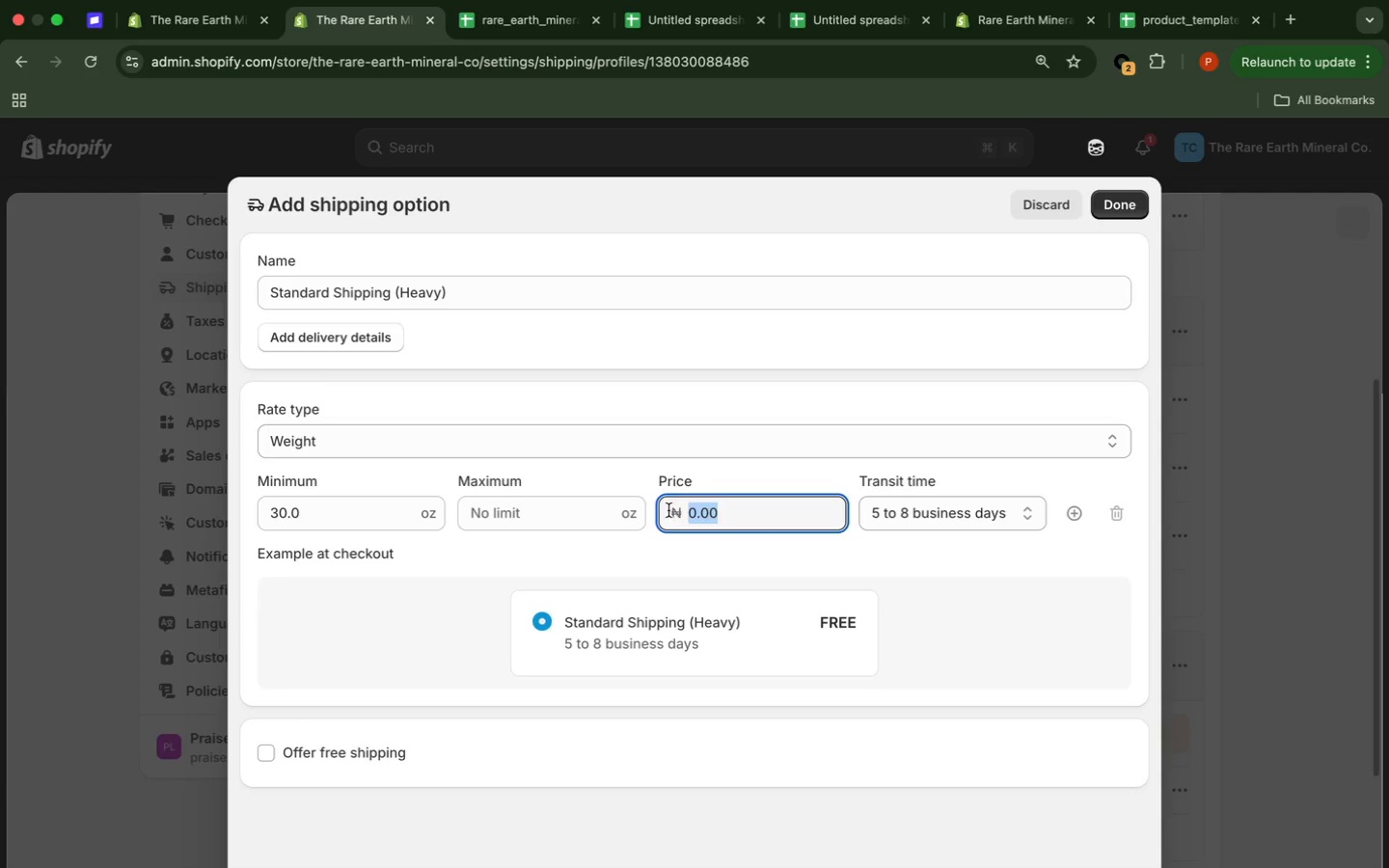 
type(1)
key(Backspace)
type(8000)
 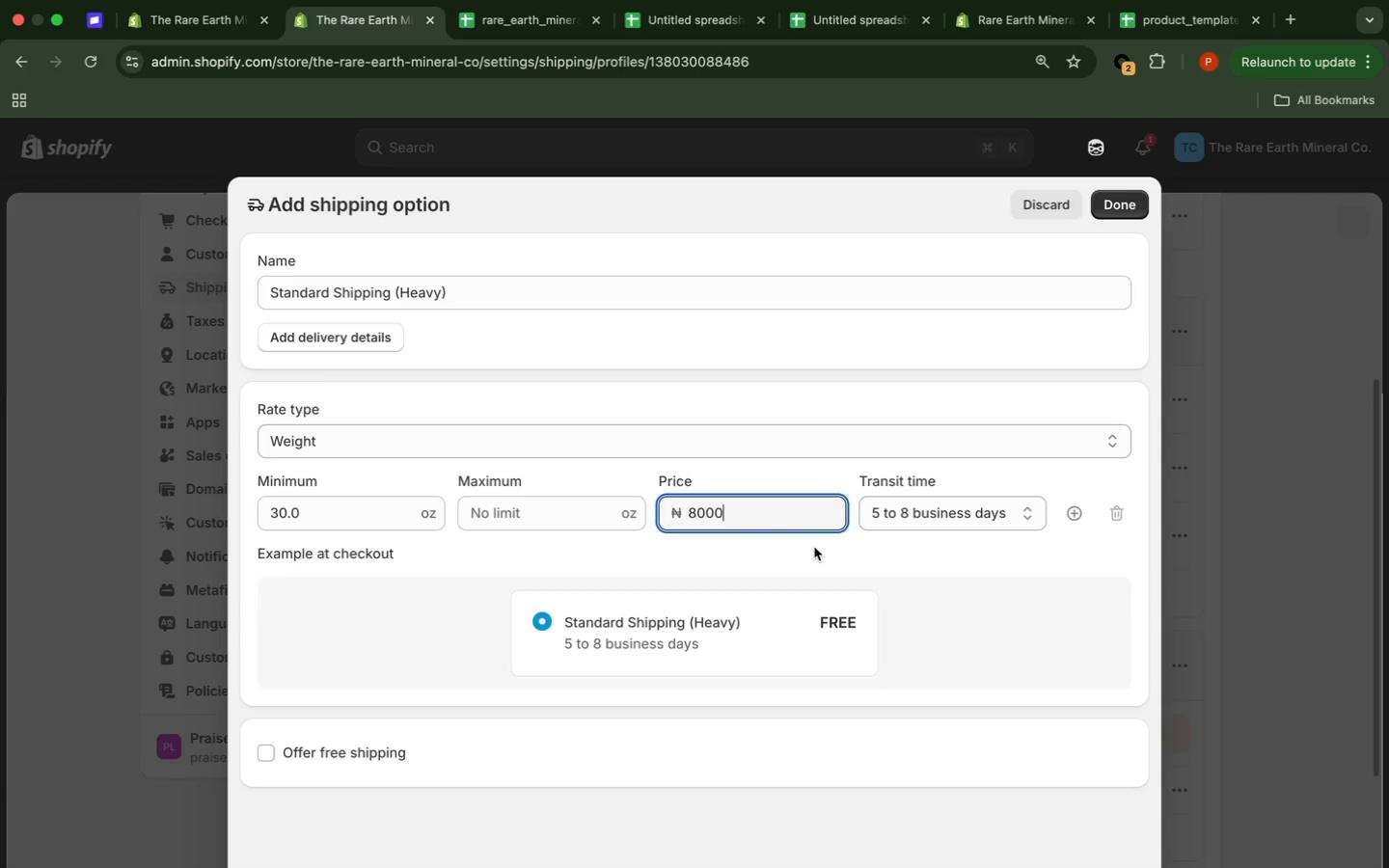 
left_click([812, 555])
 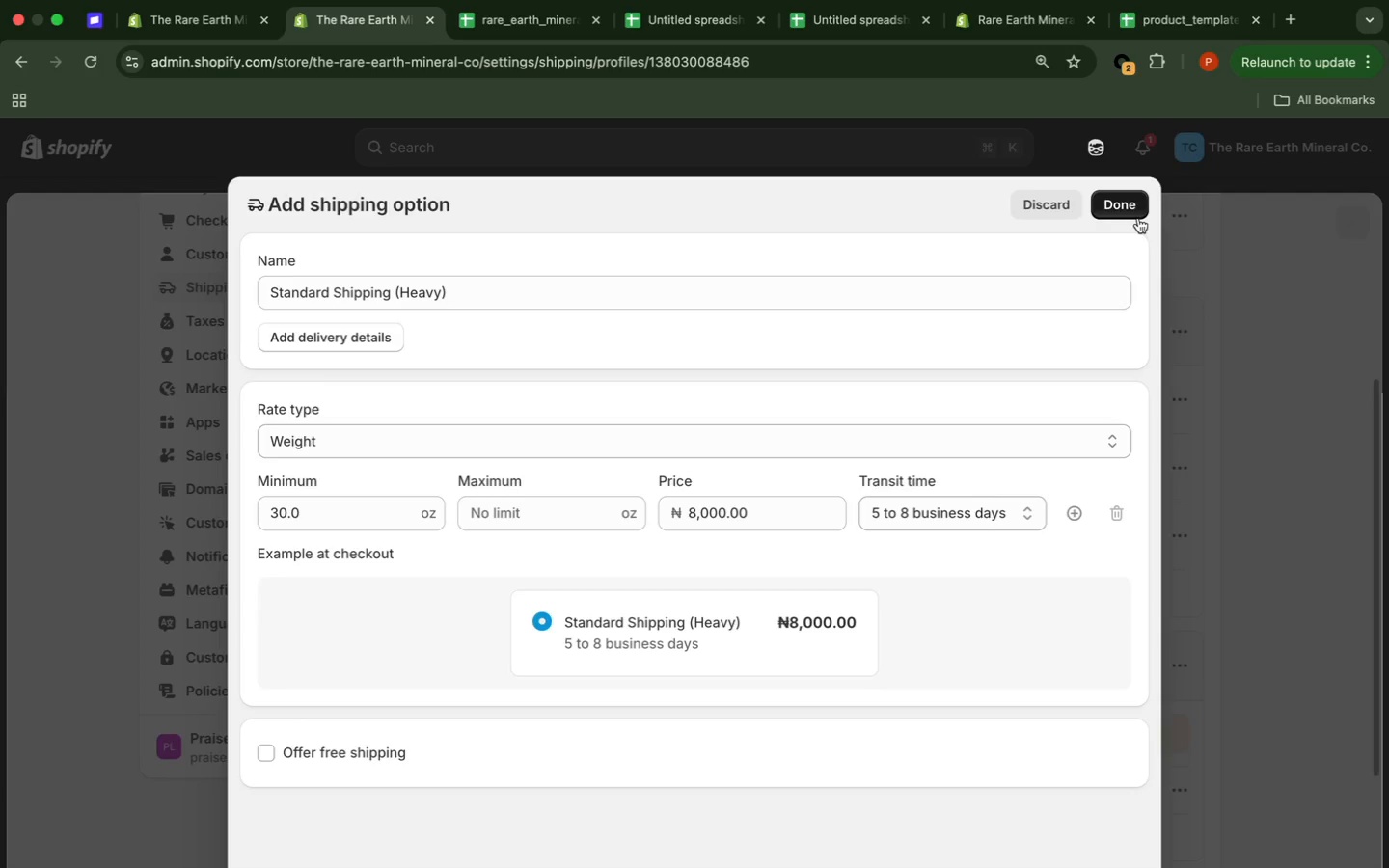 
left_click([1136, 215])
 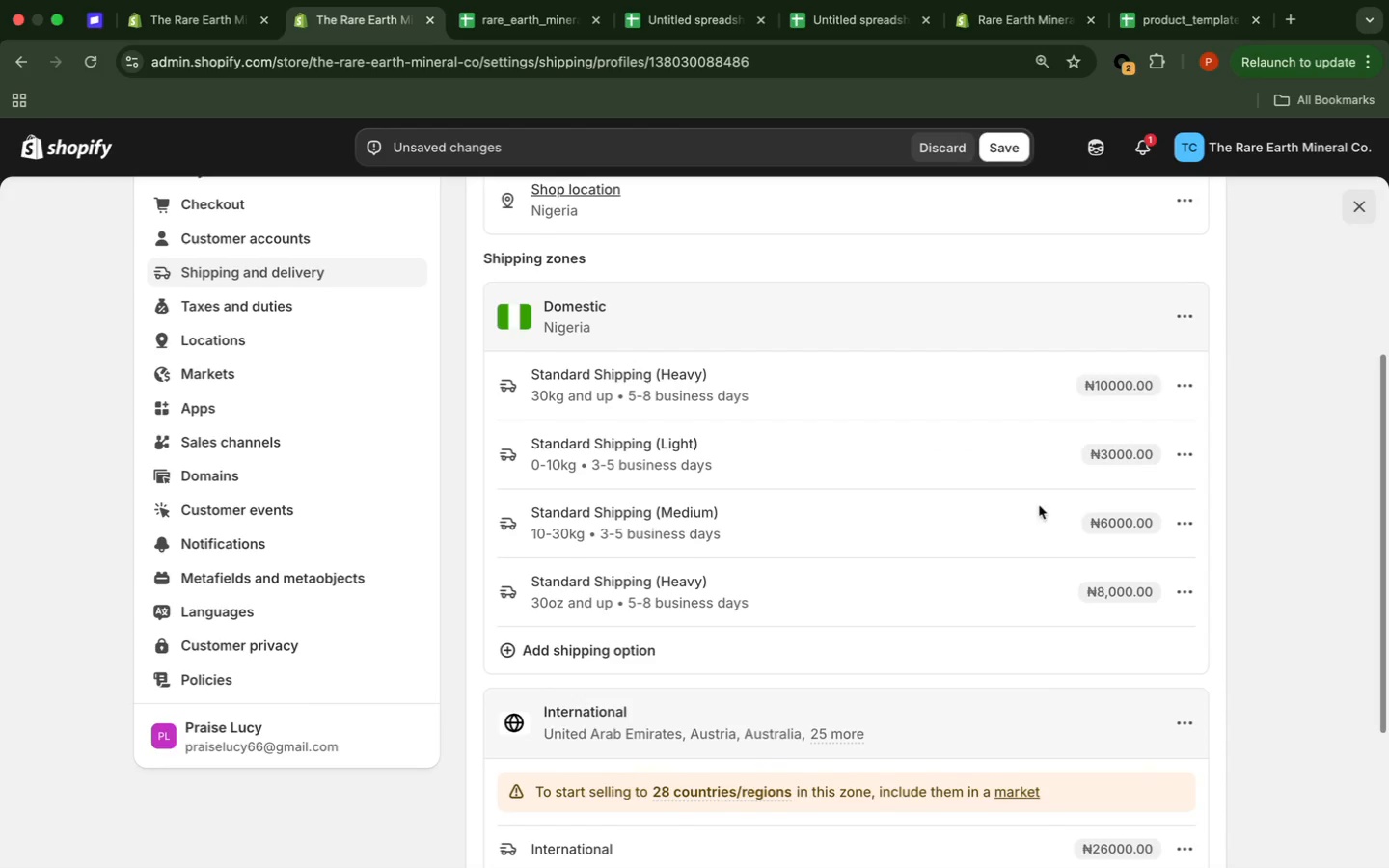 
wait(11.09)
 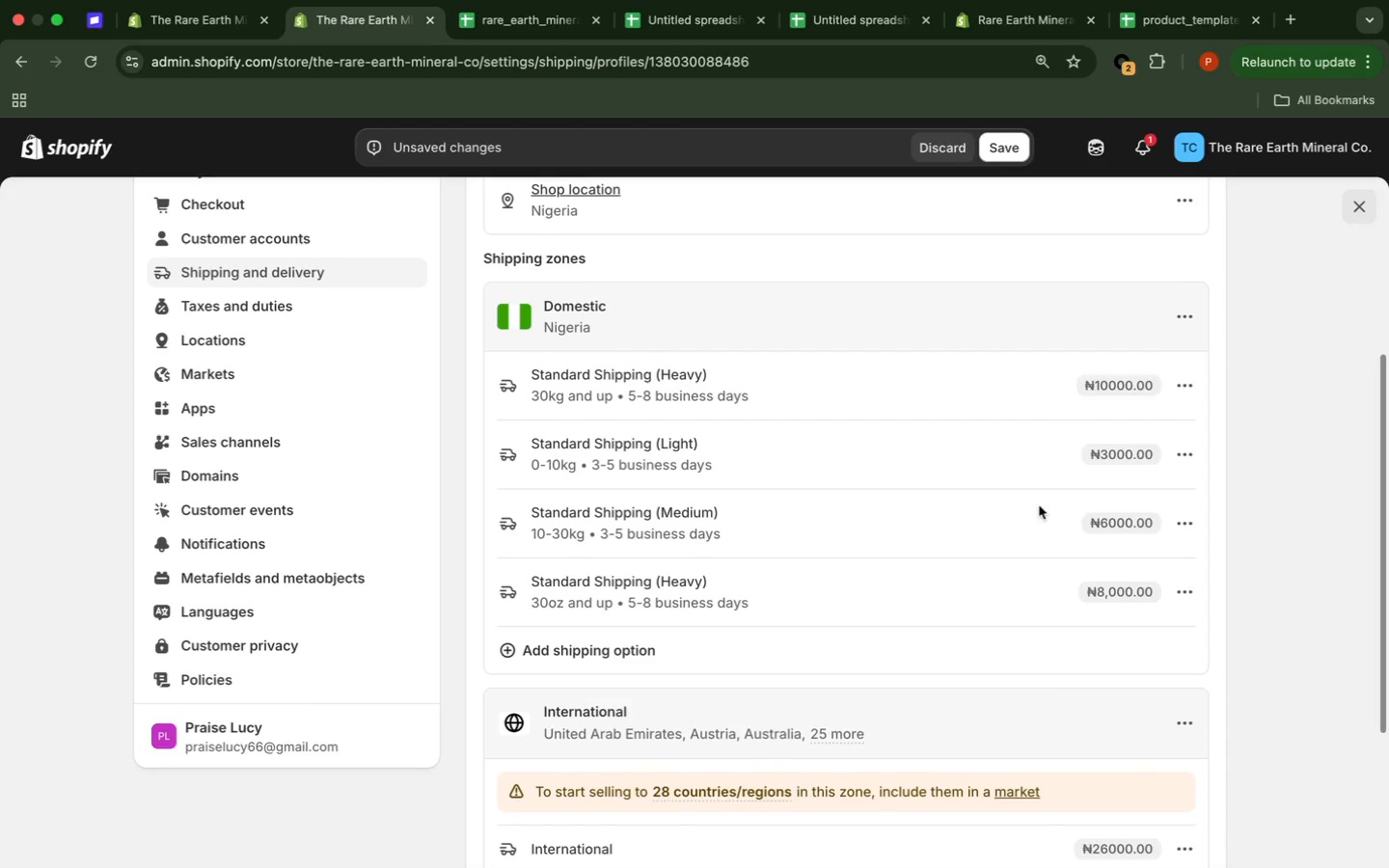 
left_click([1178, 520])
 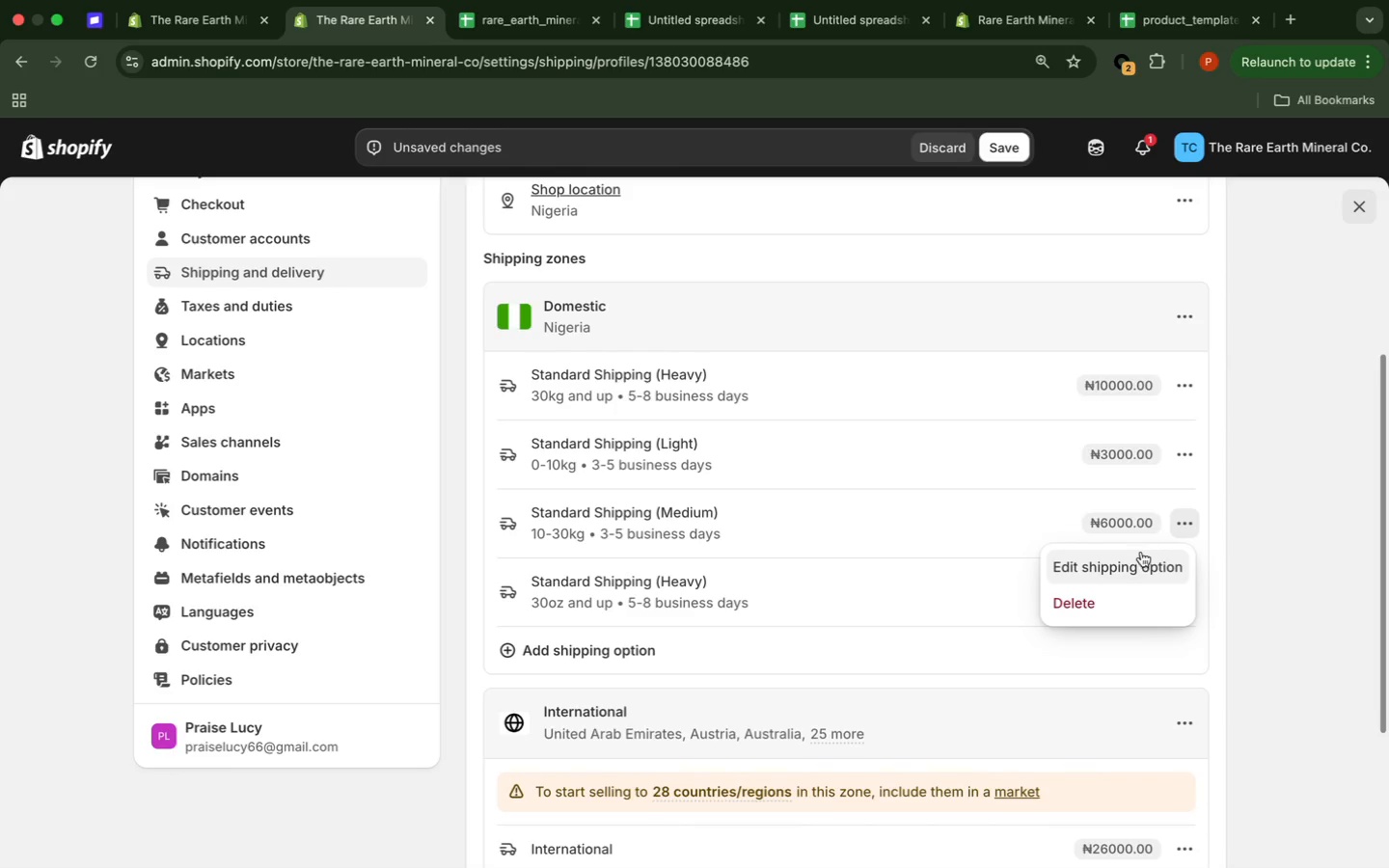 
left_click([1132, 557])
 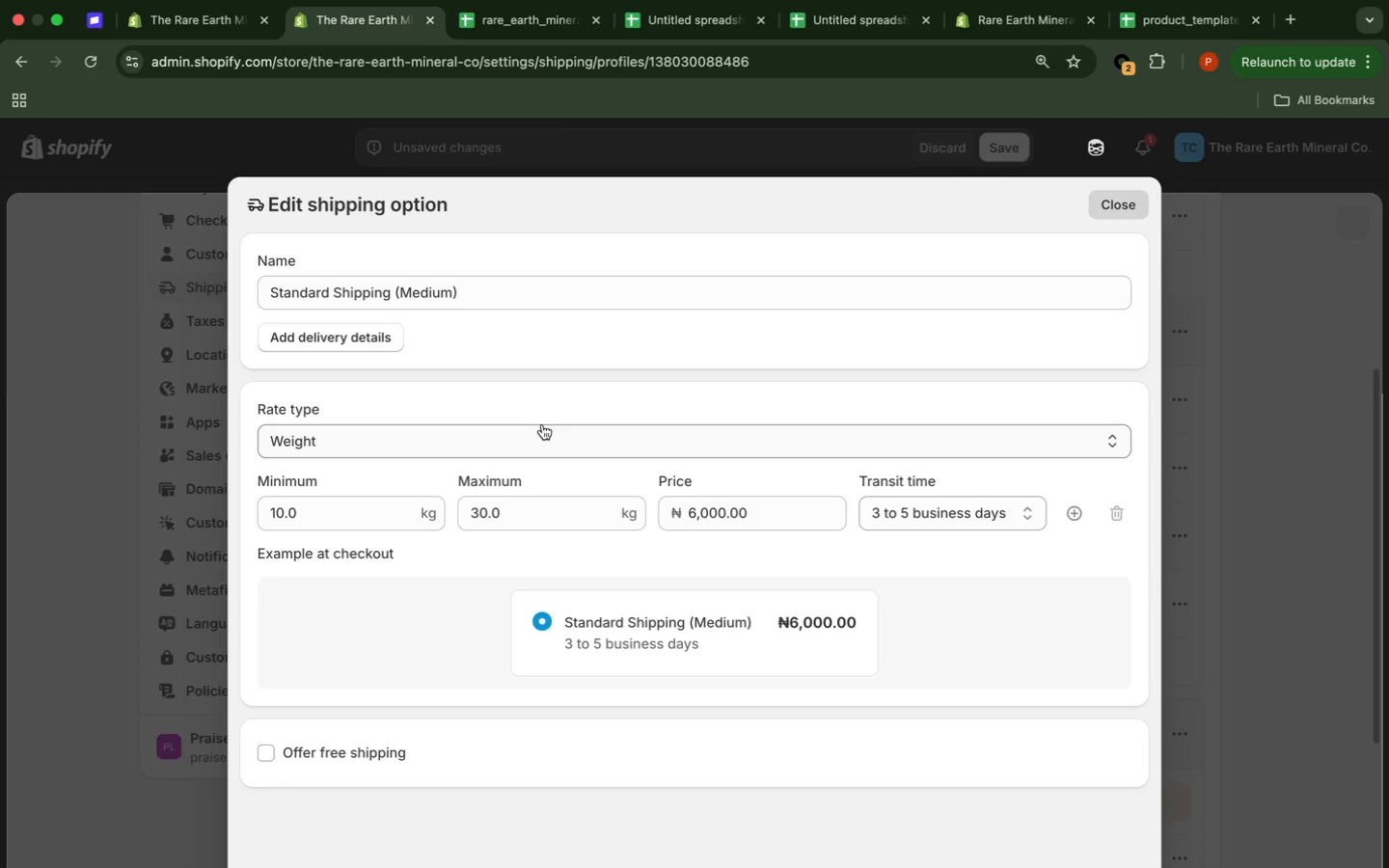 
wait(77.19)
 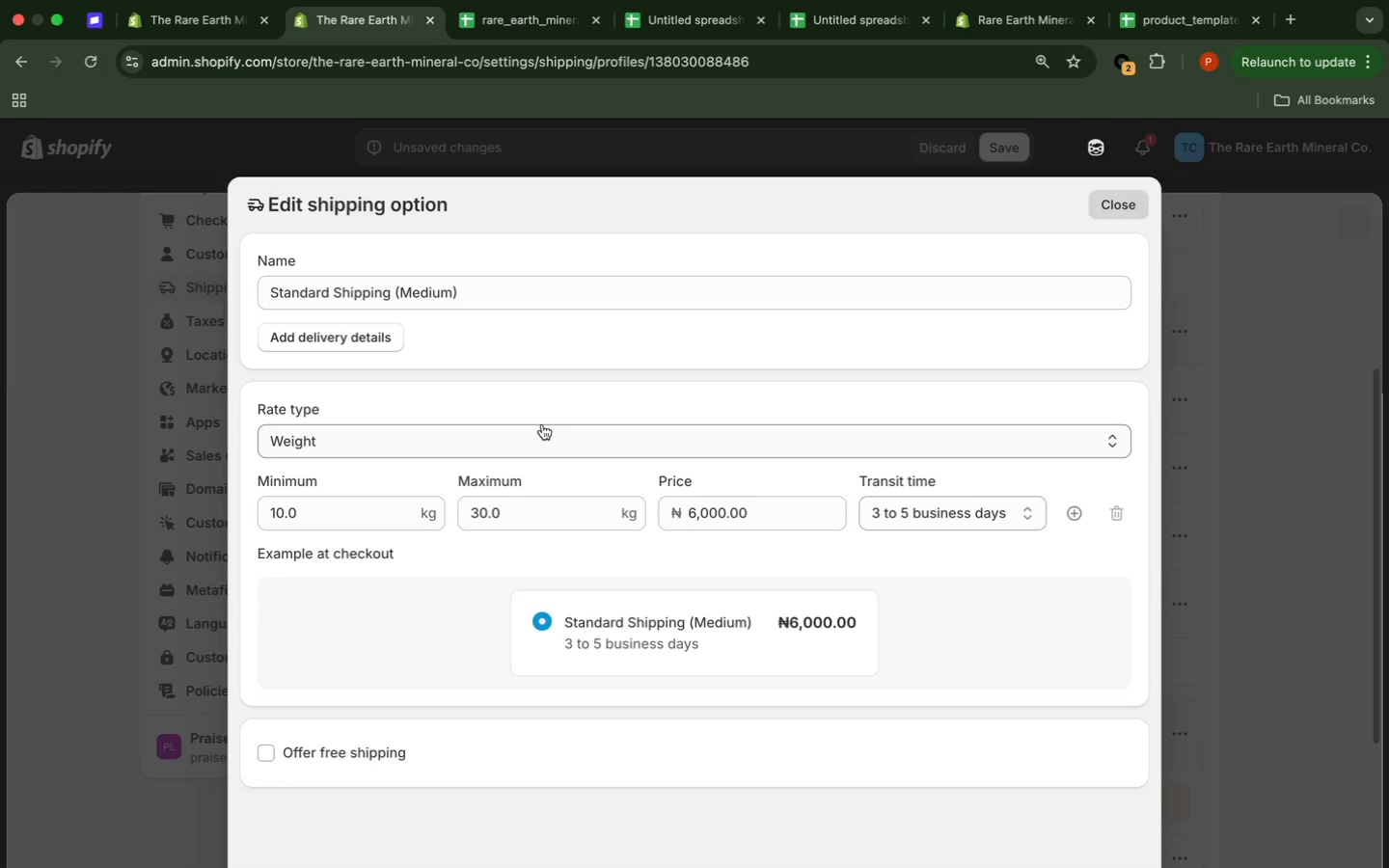 
left_click_drag(start_coordinate=[525, 285], to_coordinate=[360, 269])
 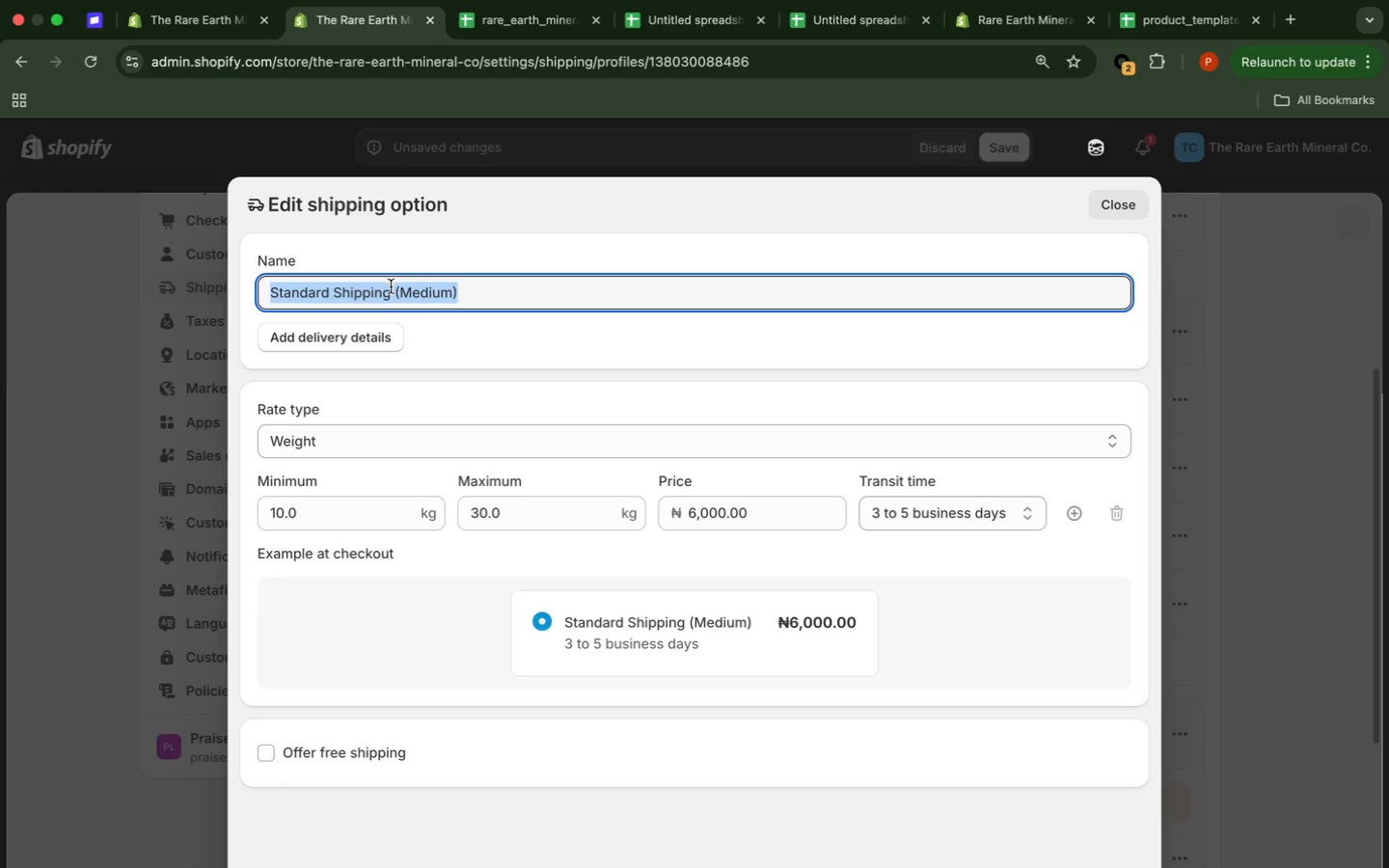 
right_click([390, 288])
 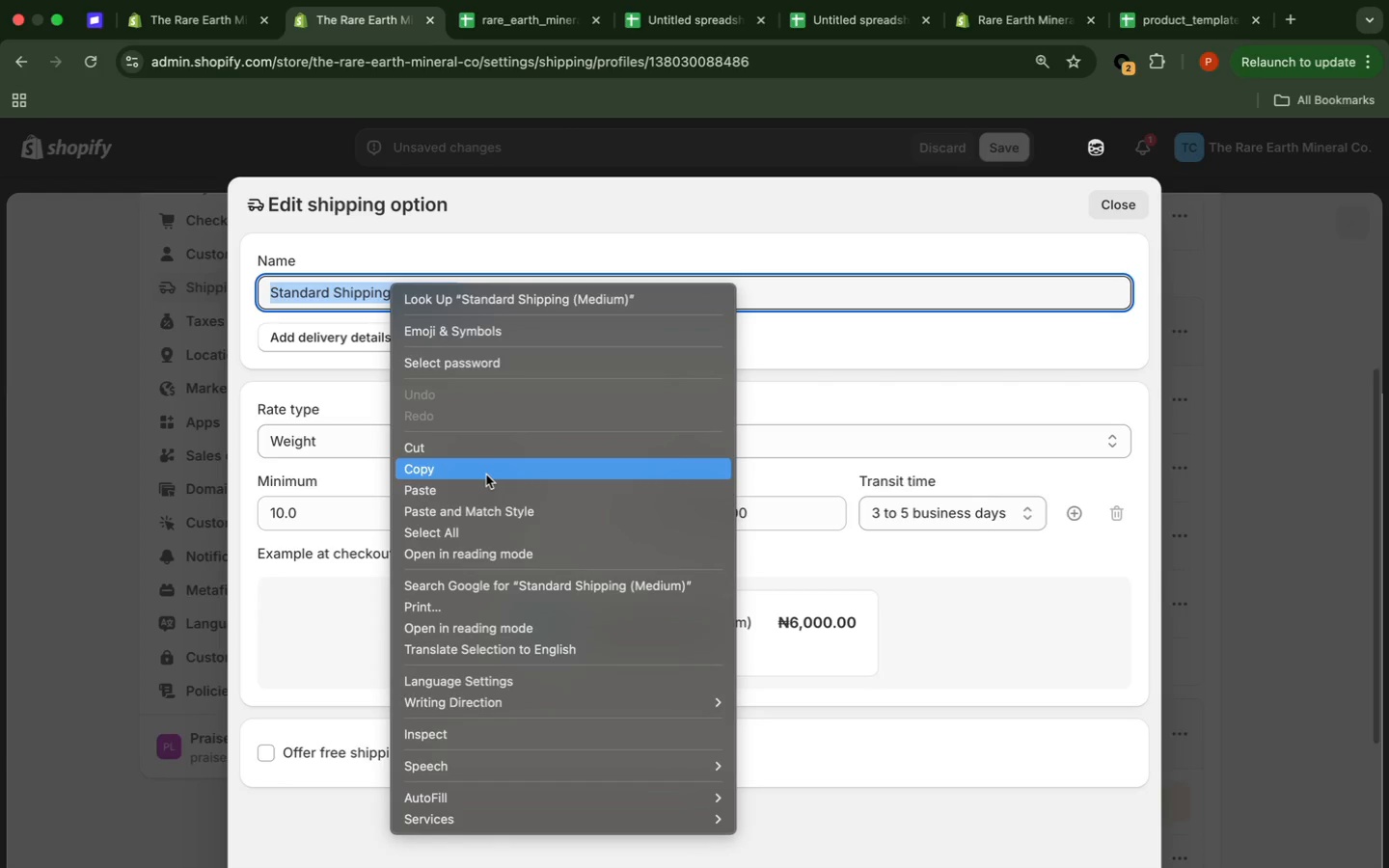 
left_click([486, 475])
 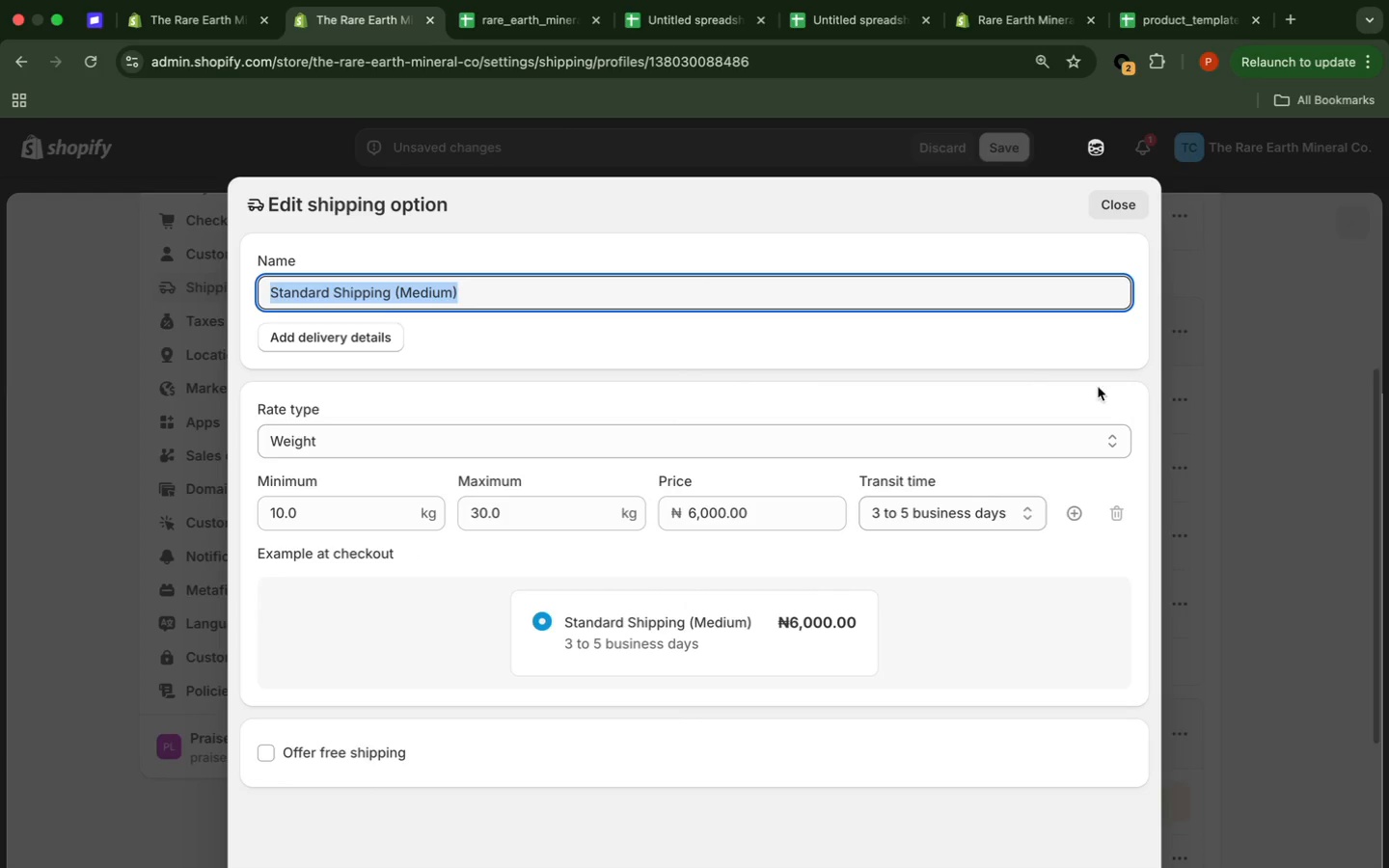 
wait(7.04)
 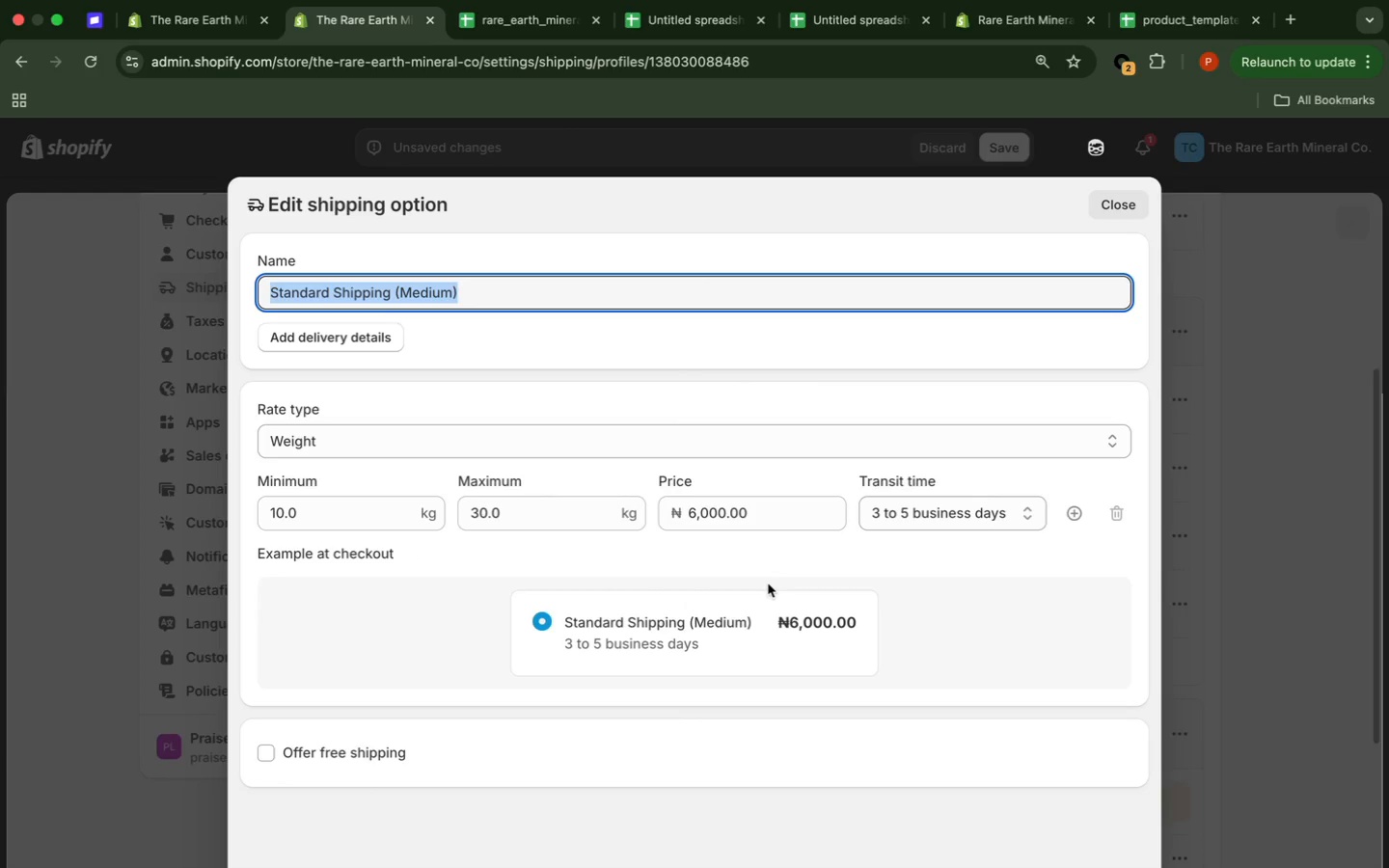 
left_click([1111, 511])
 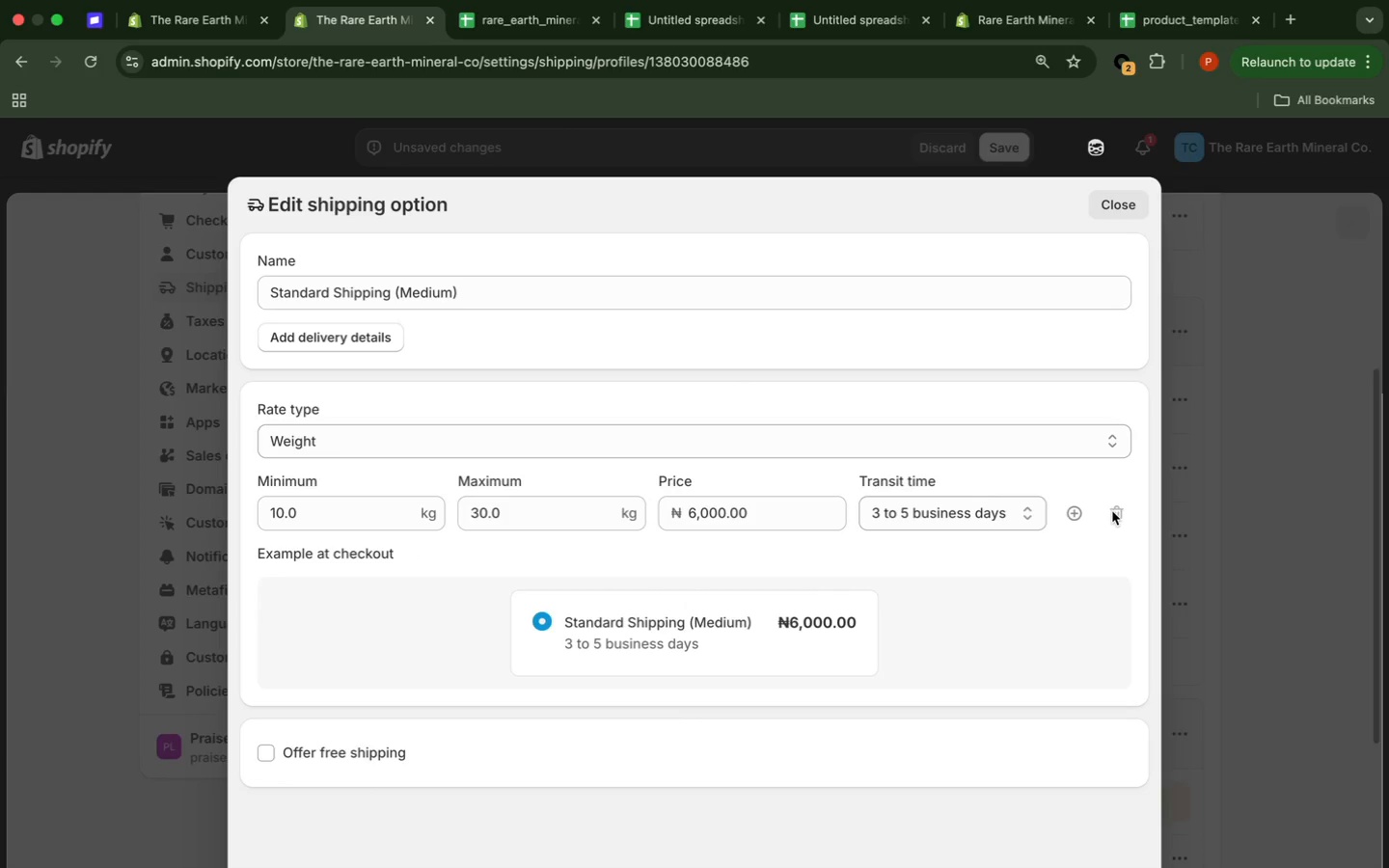 
left_click([1112, 511])
 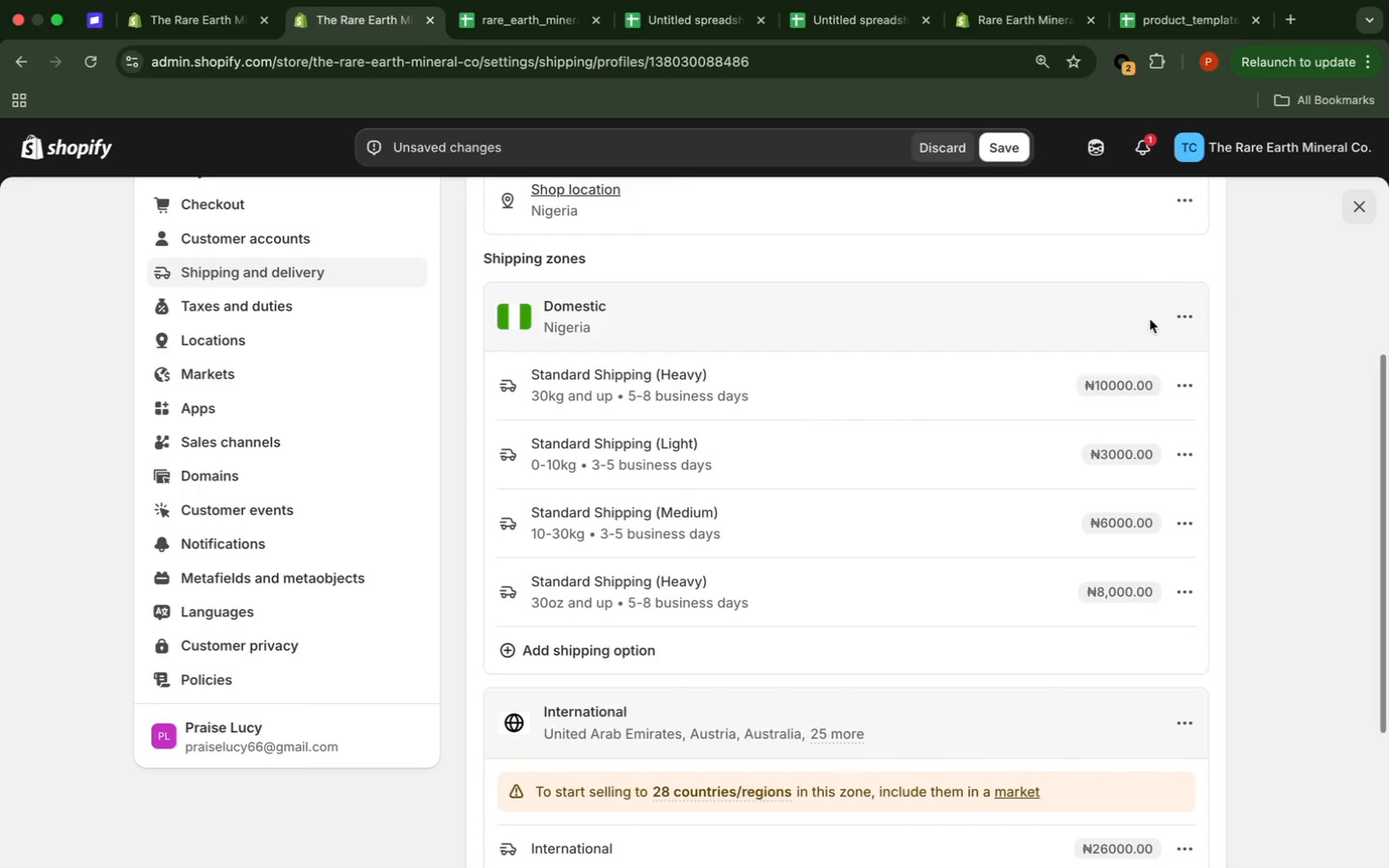 
wait(8.26)
 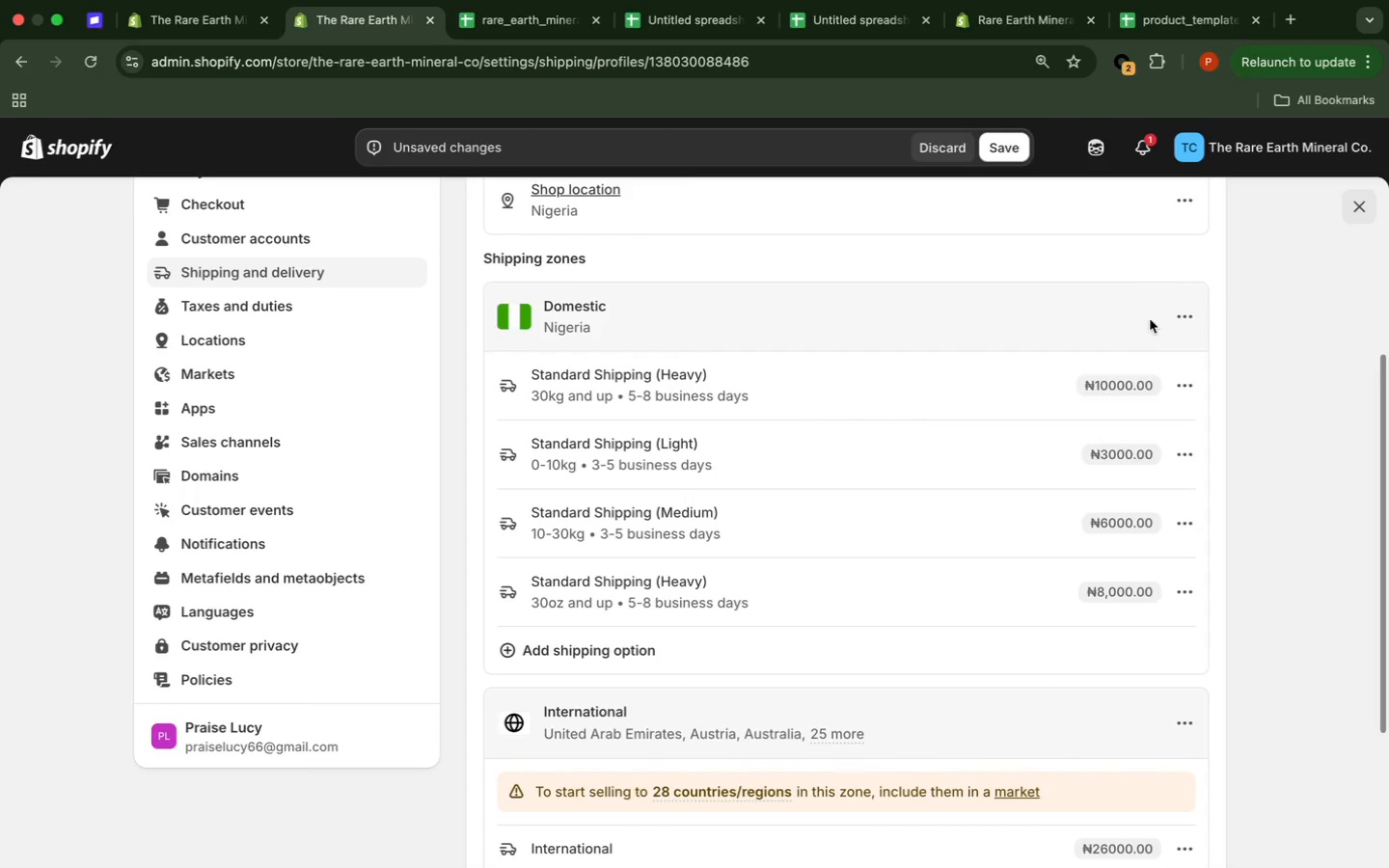 
left_click([607, 657])
 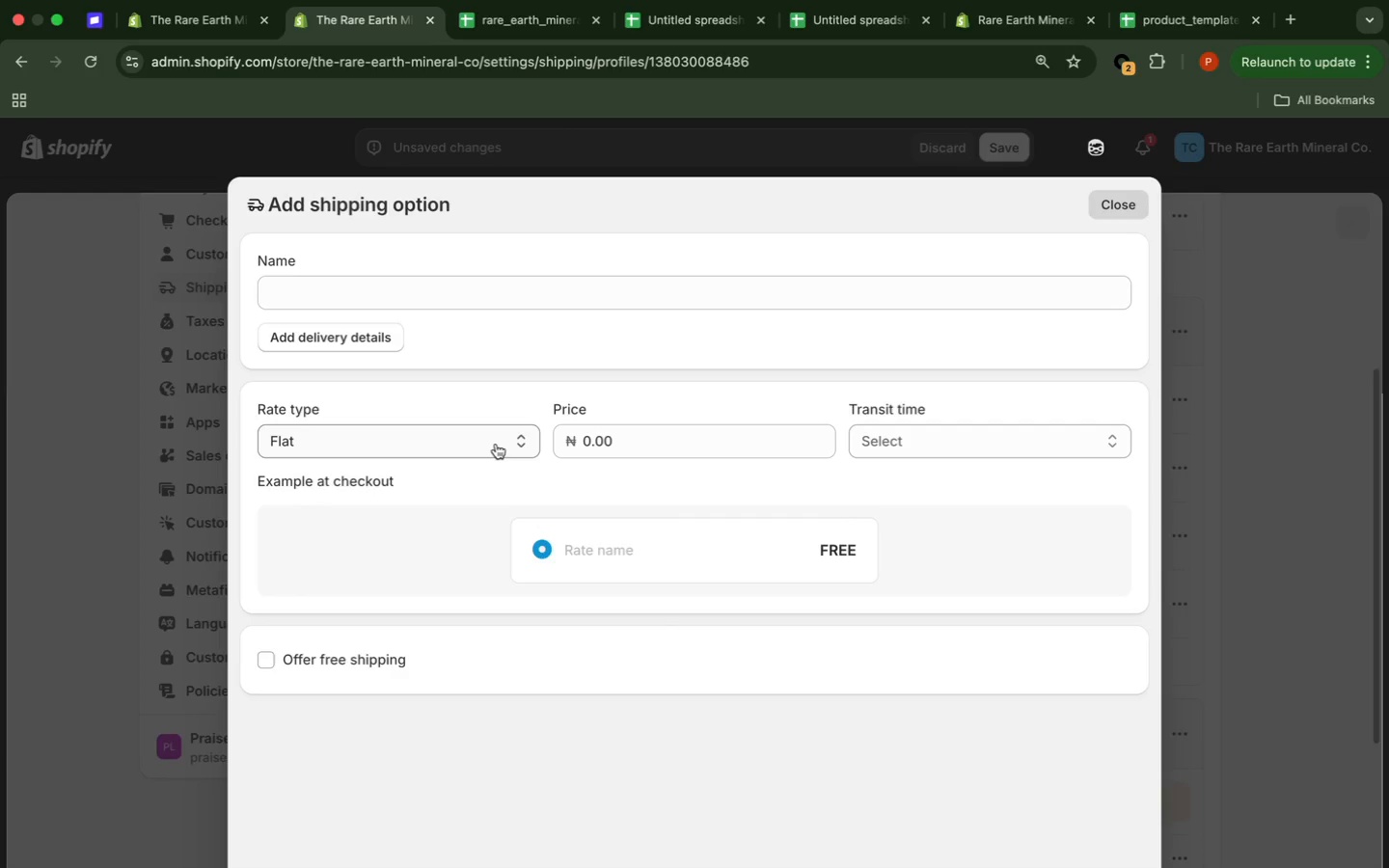 
wait(7.66)
 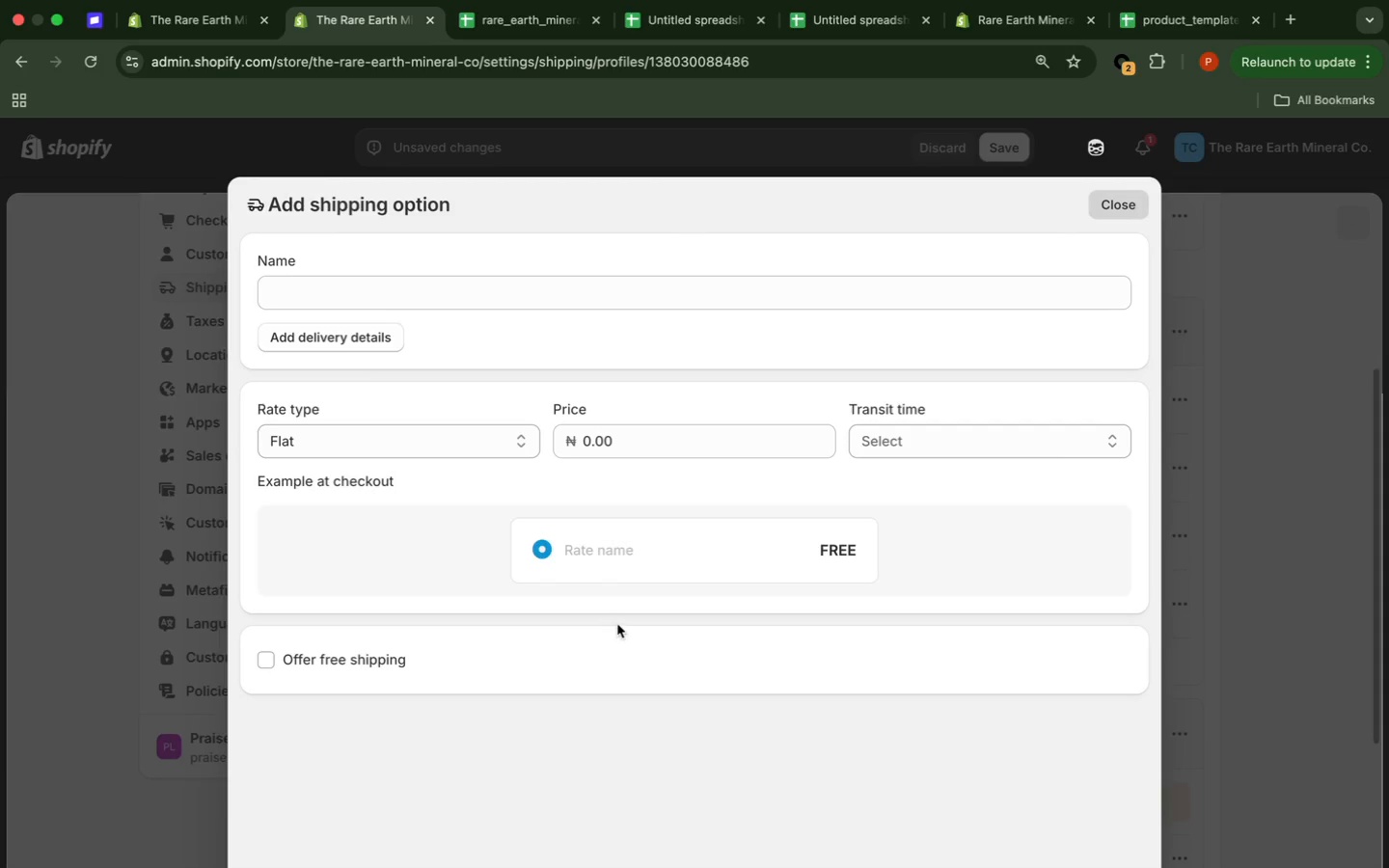 
right_click([578, 285])
 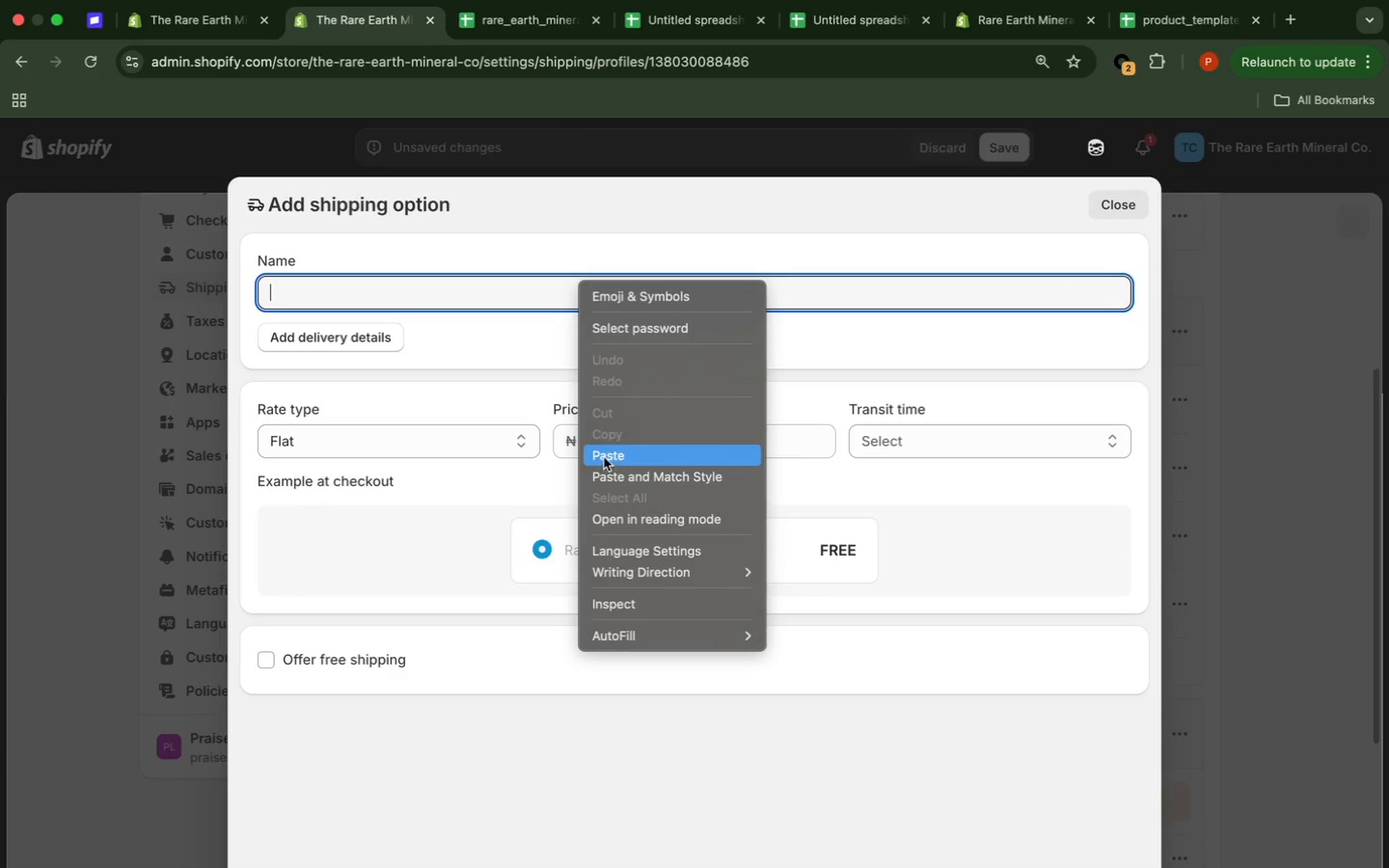 
left_click([606, 451])
 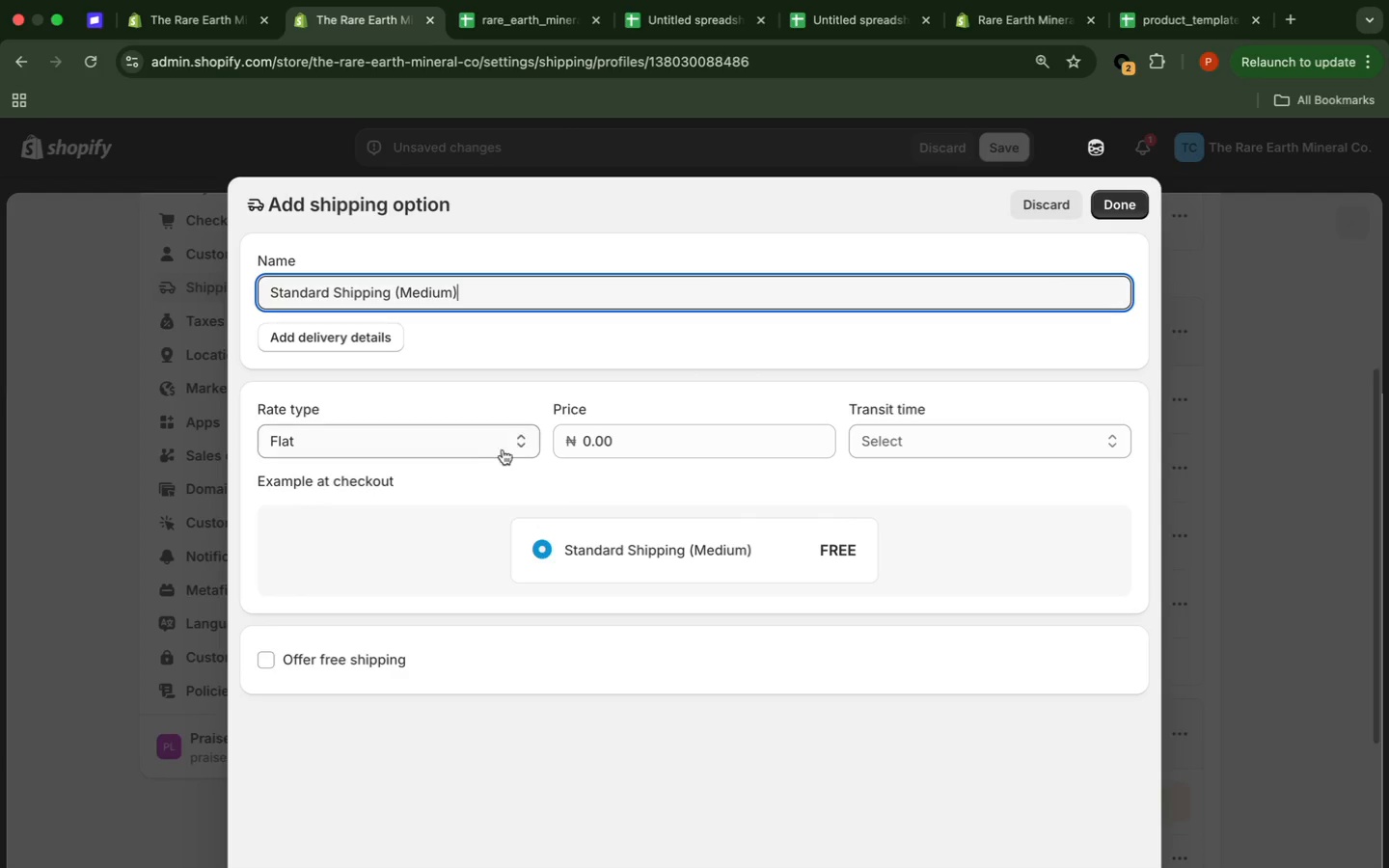 
left_click([504, 435])
 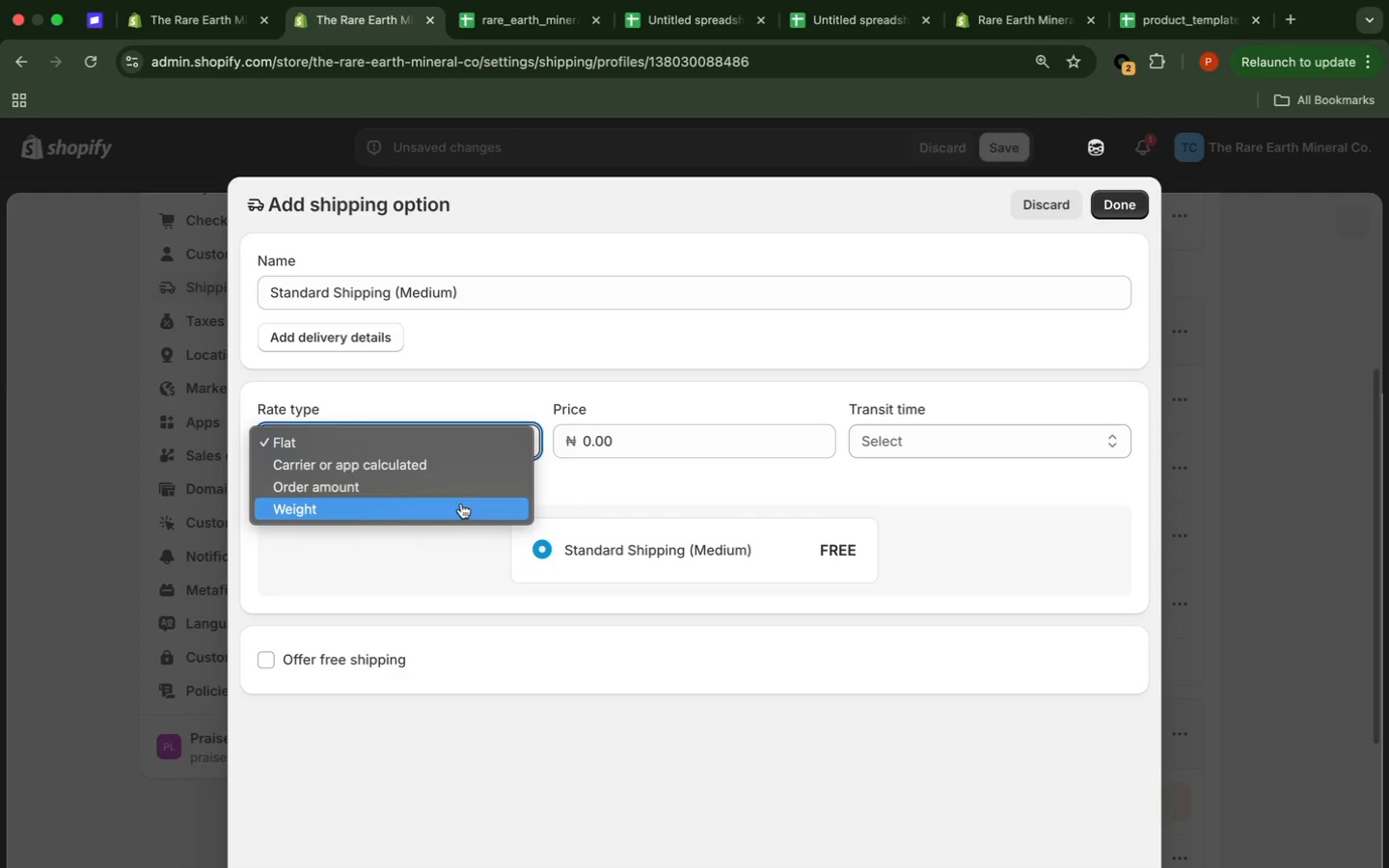 
left_click([461, 503])
 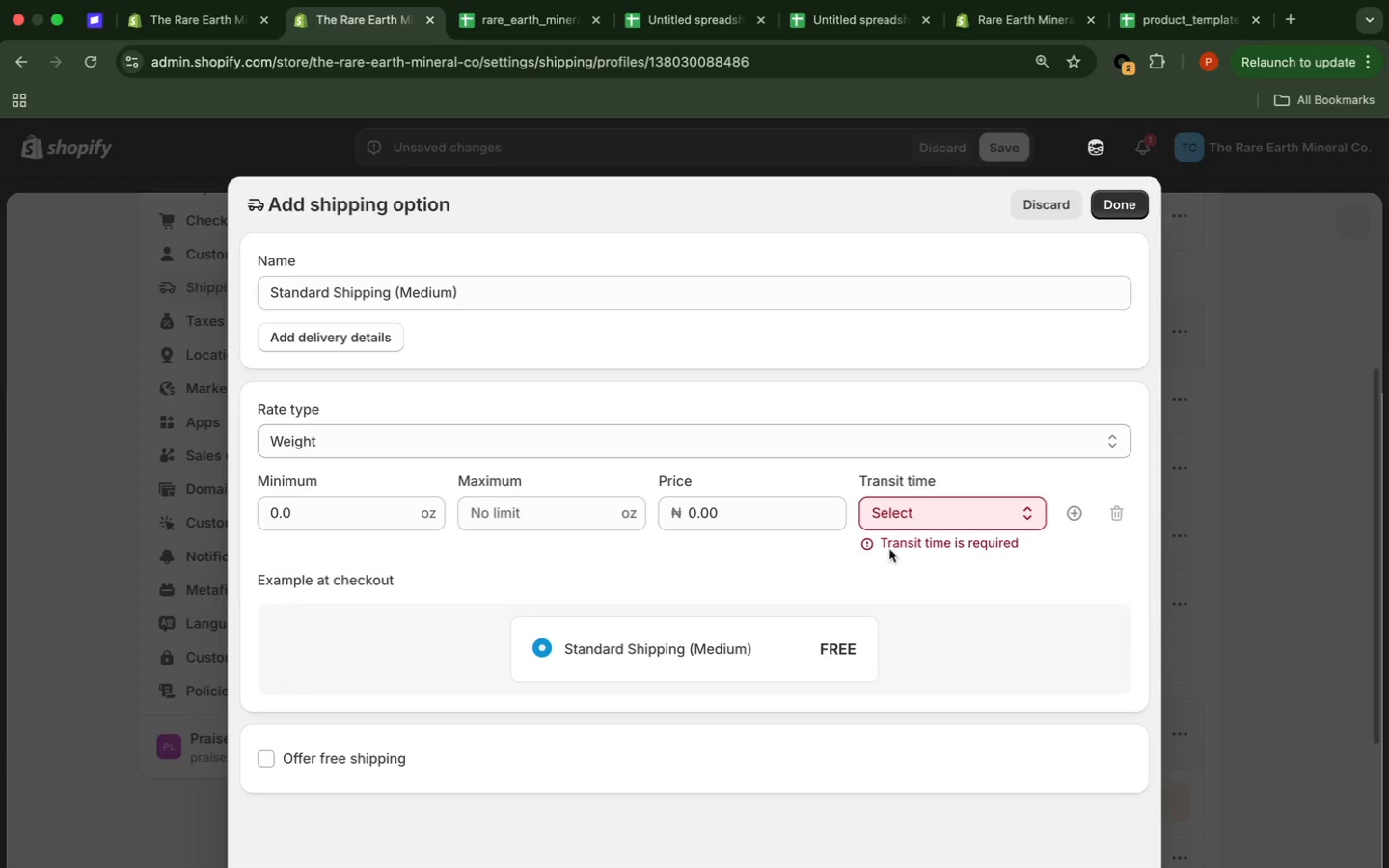 
left_click([964, 519])
 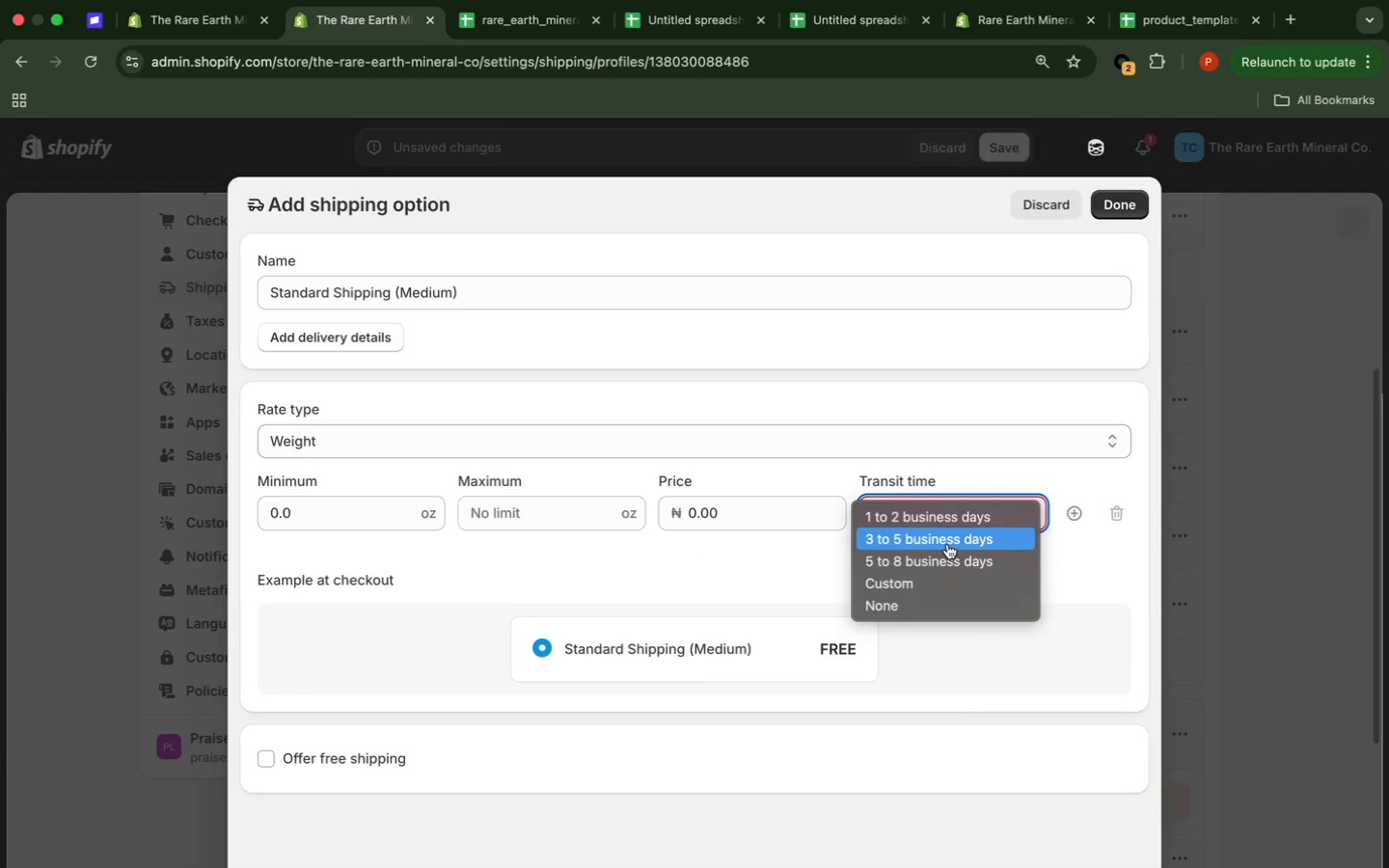 
wait(6.5)
 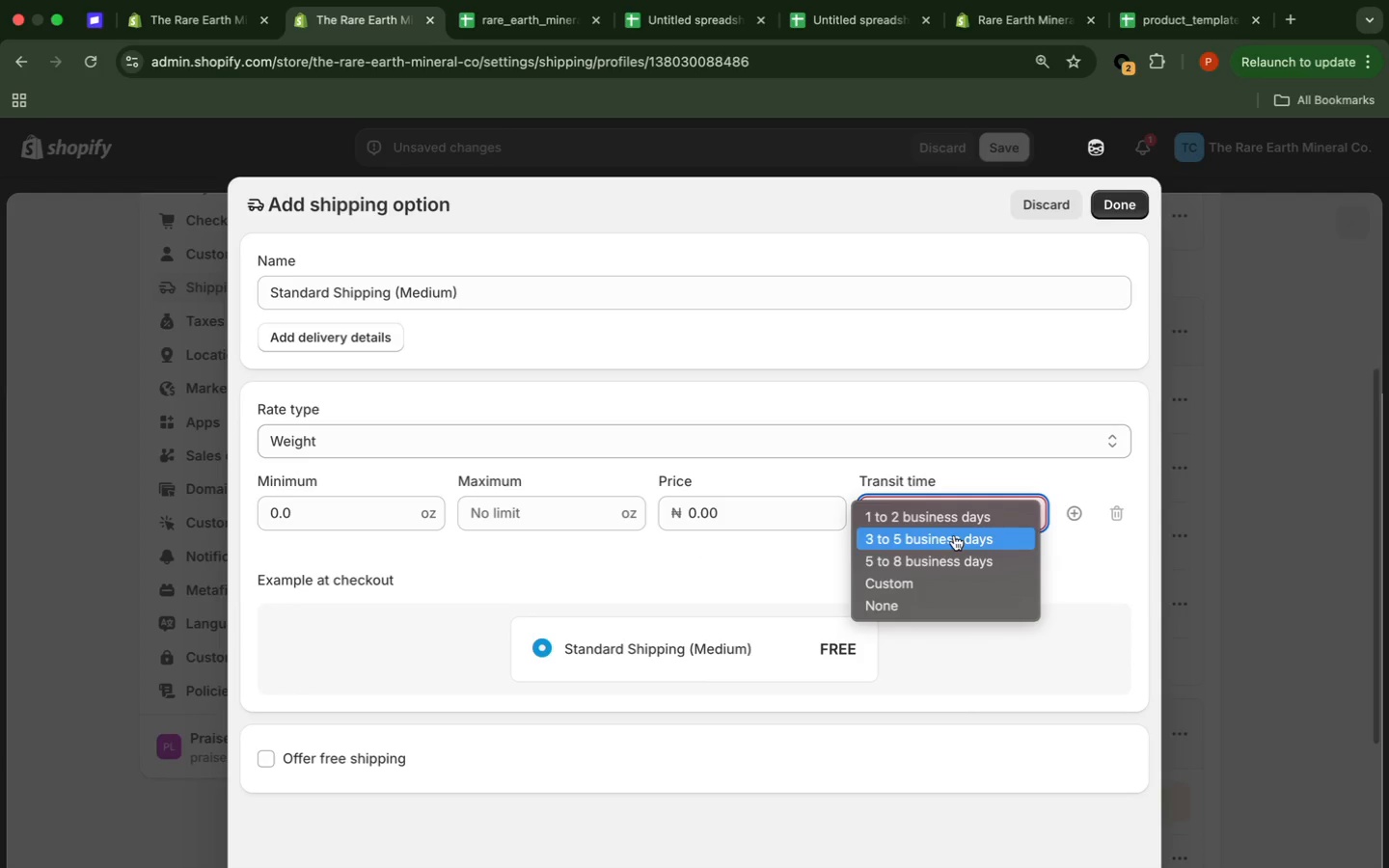 
left_click([947, 544])
 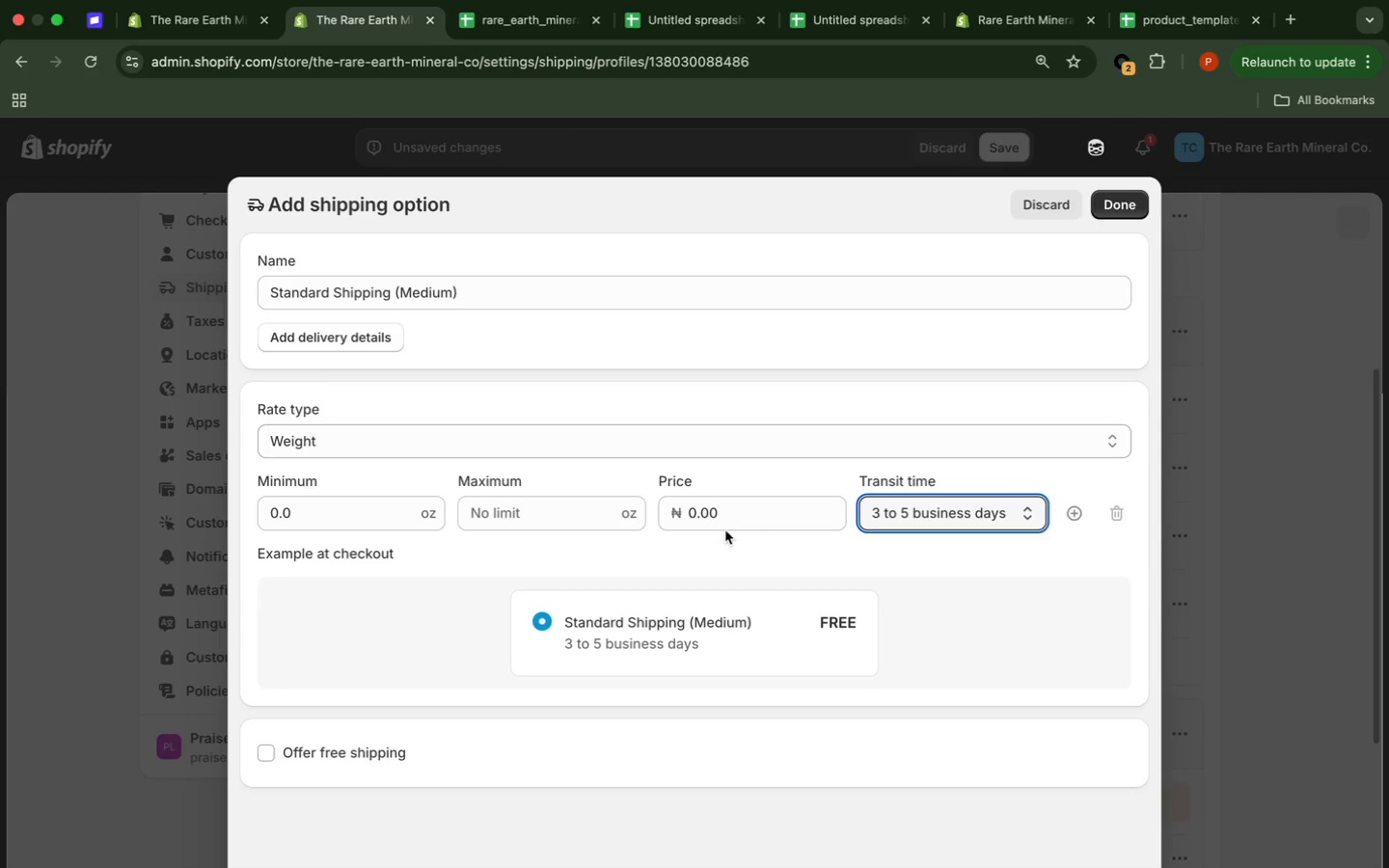 
left_click_drag(start_coordinate=[728, 517], to_coordinate=[682, 513])
 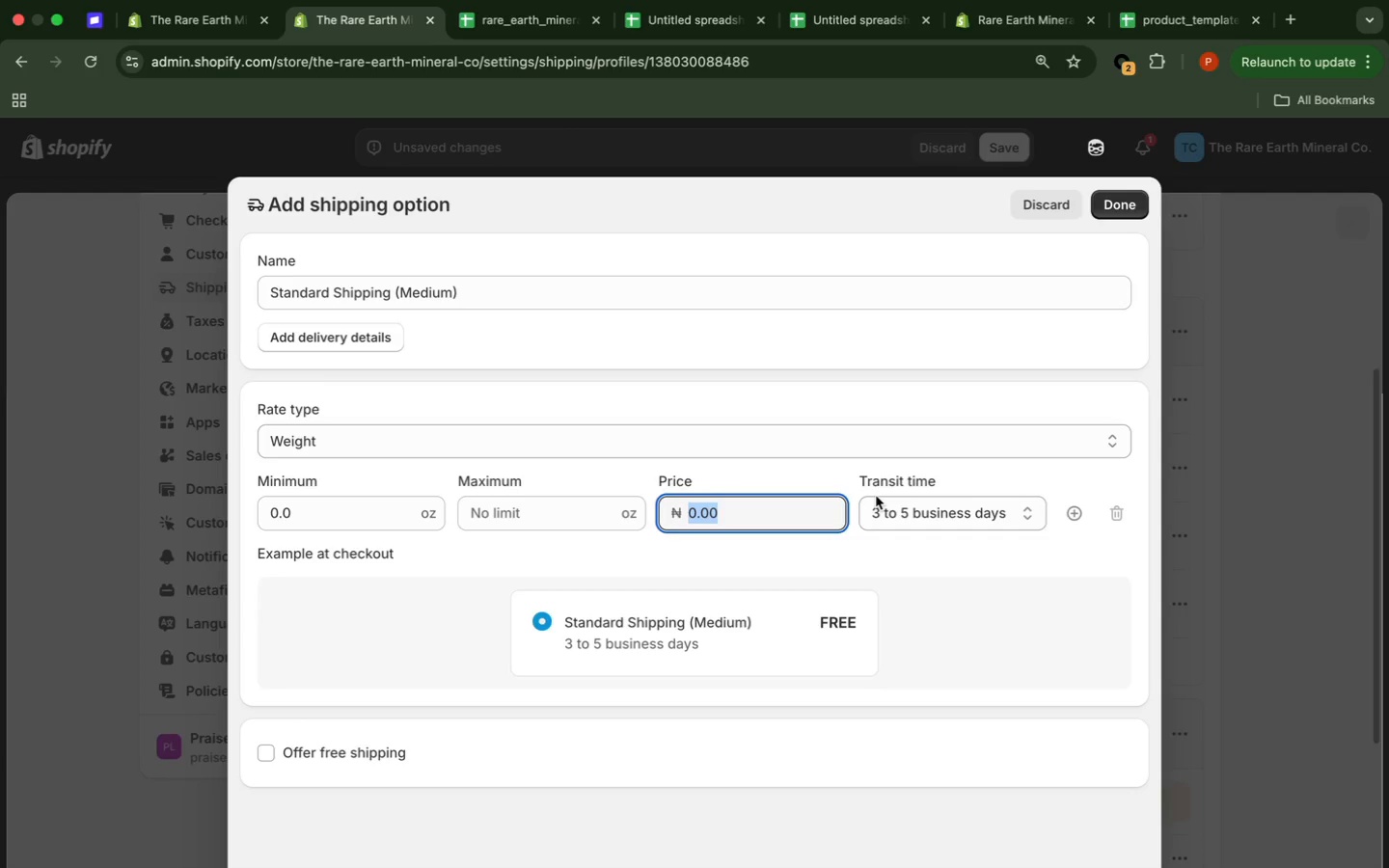 
type(5000)
 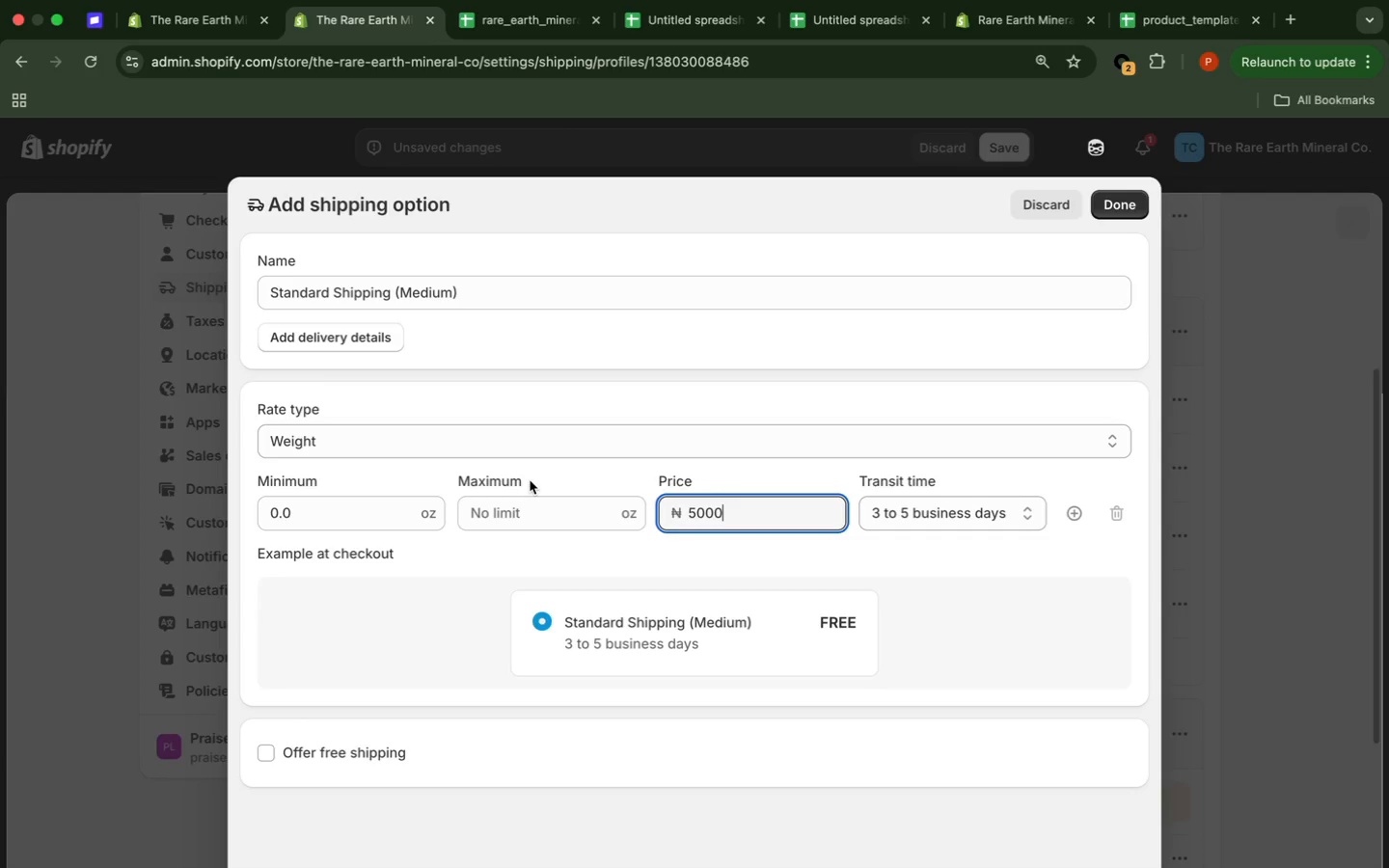 
left_click([528, 511])
 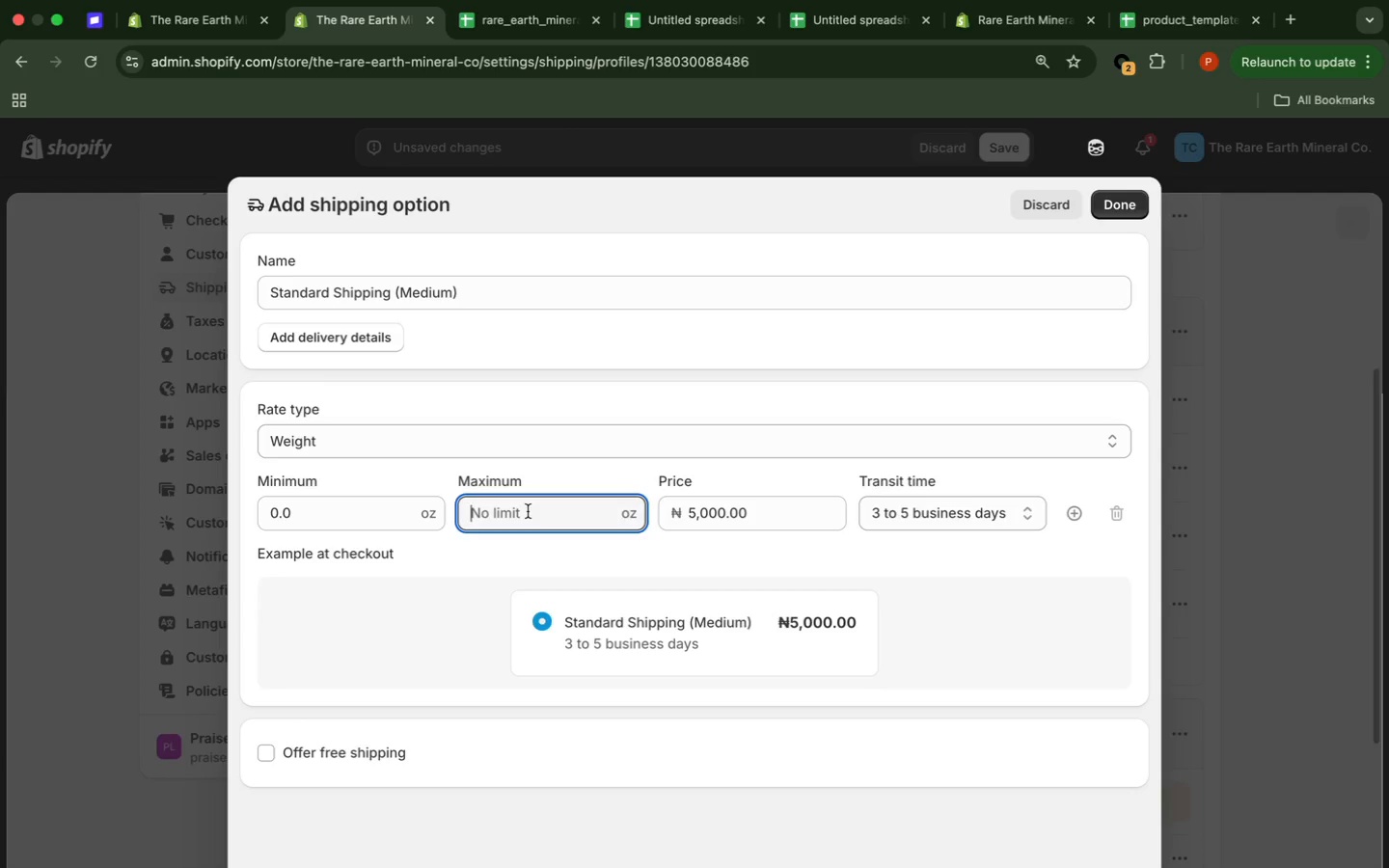 
type(30)
 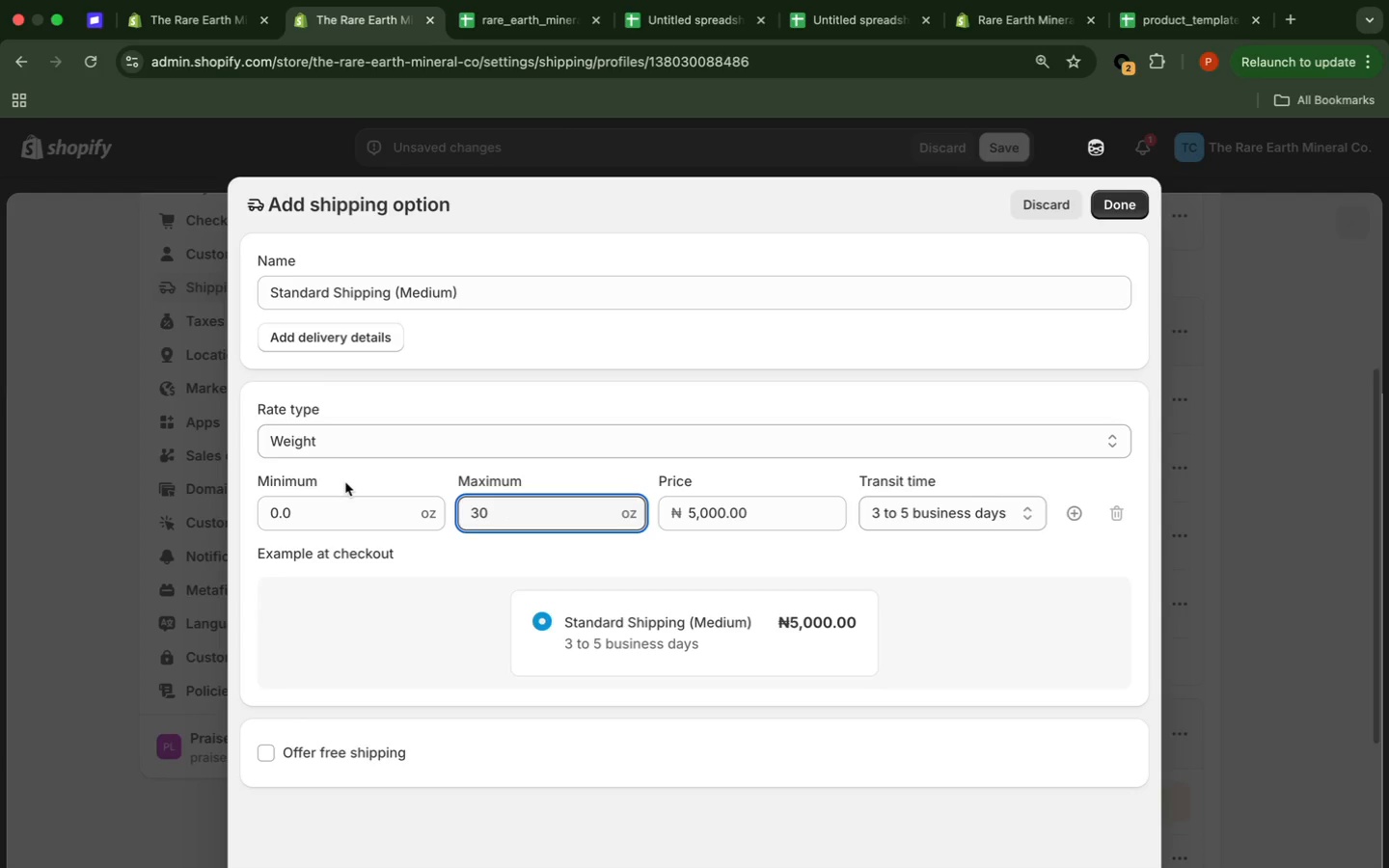 
left_click([336, 517])
 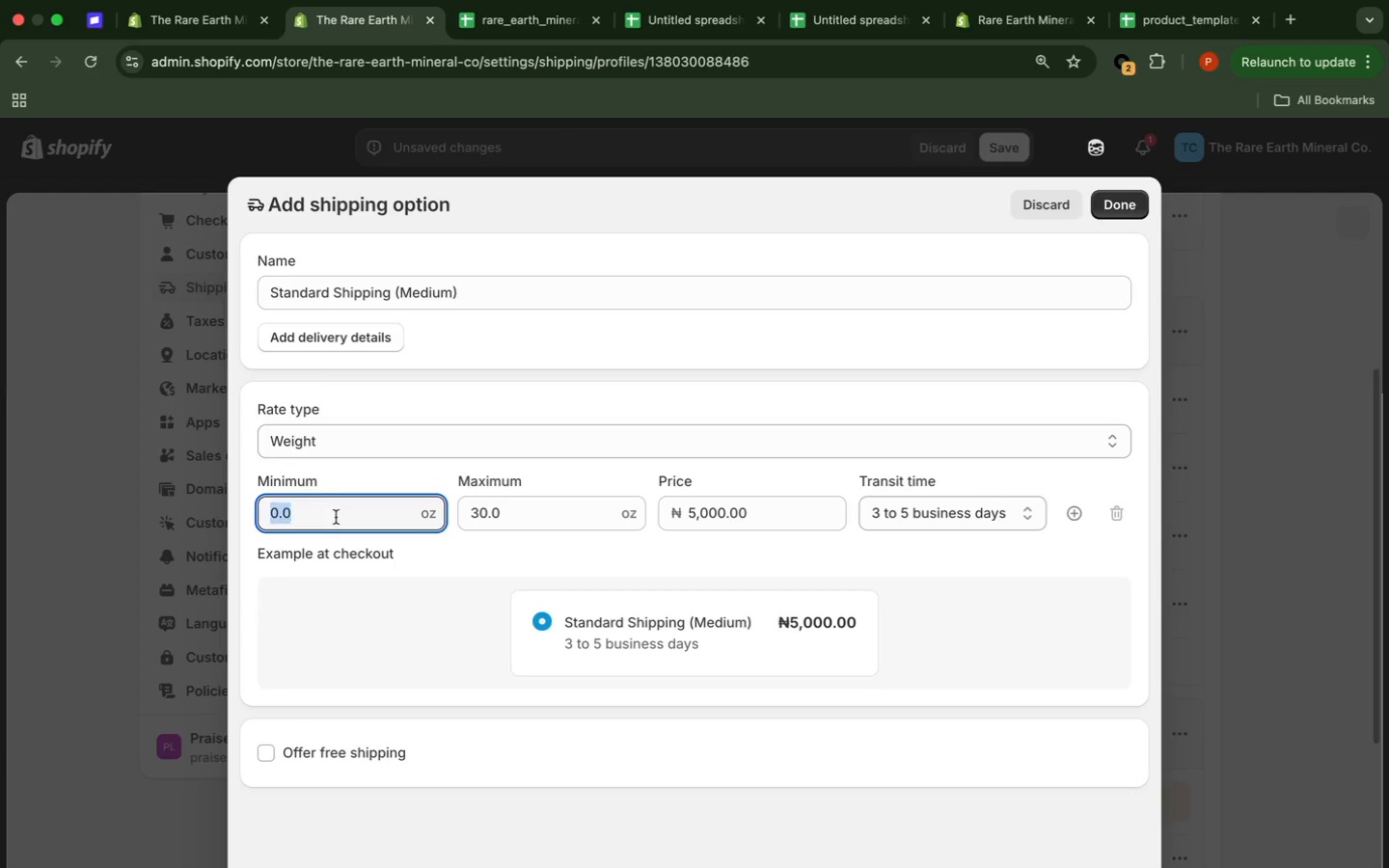 
left_click_drag(start_coordinate=[336, 517], to_coordinate=[329, 515])
 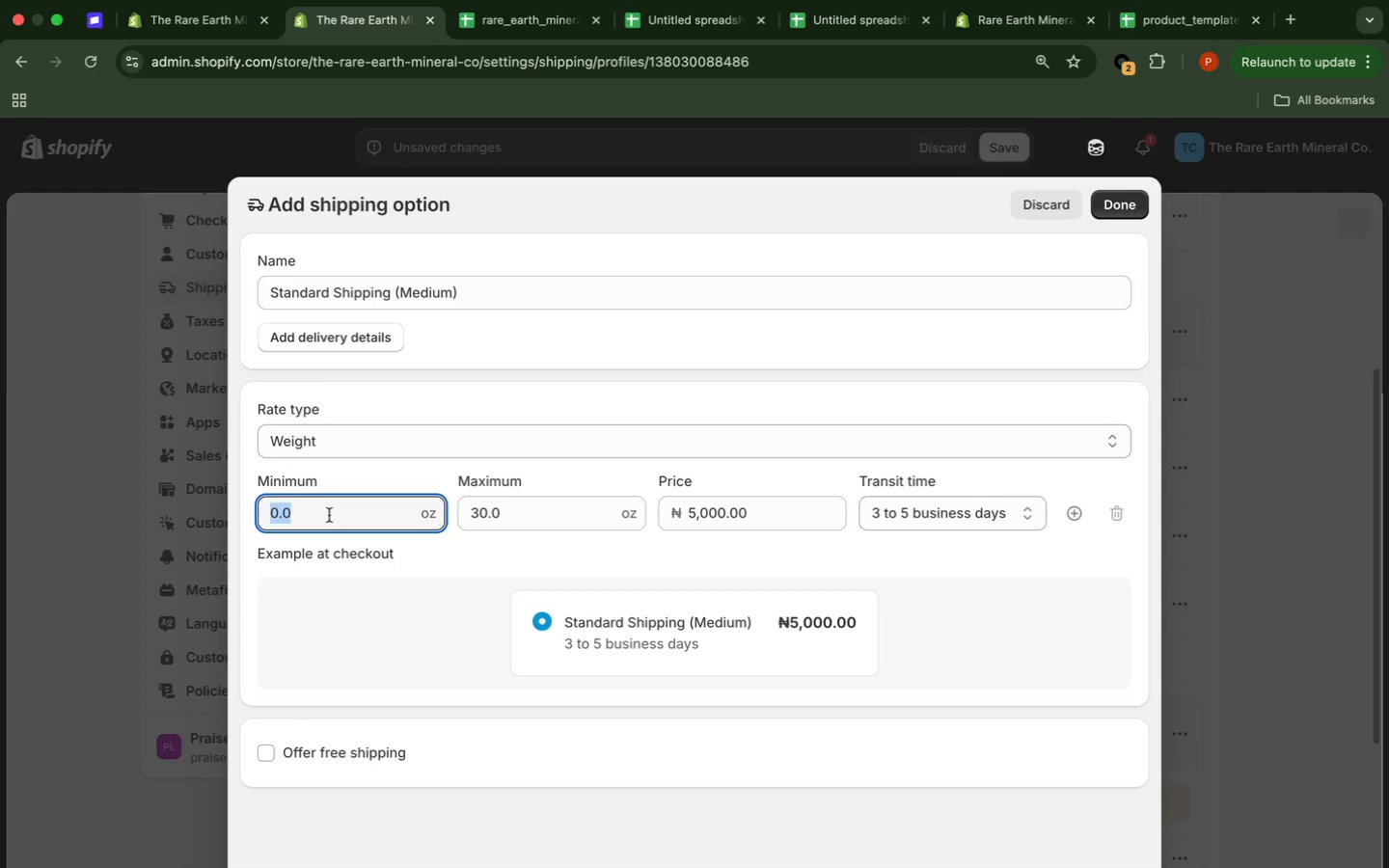 
type(10)
 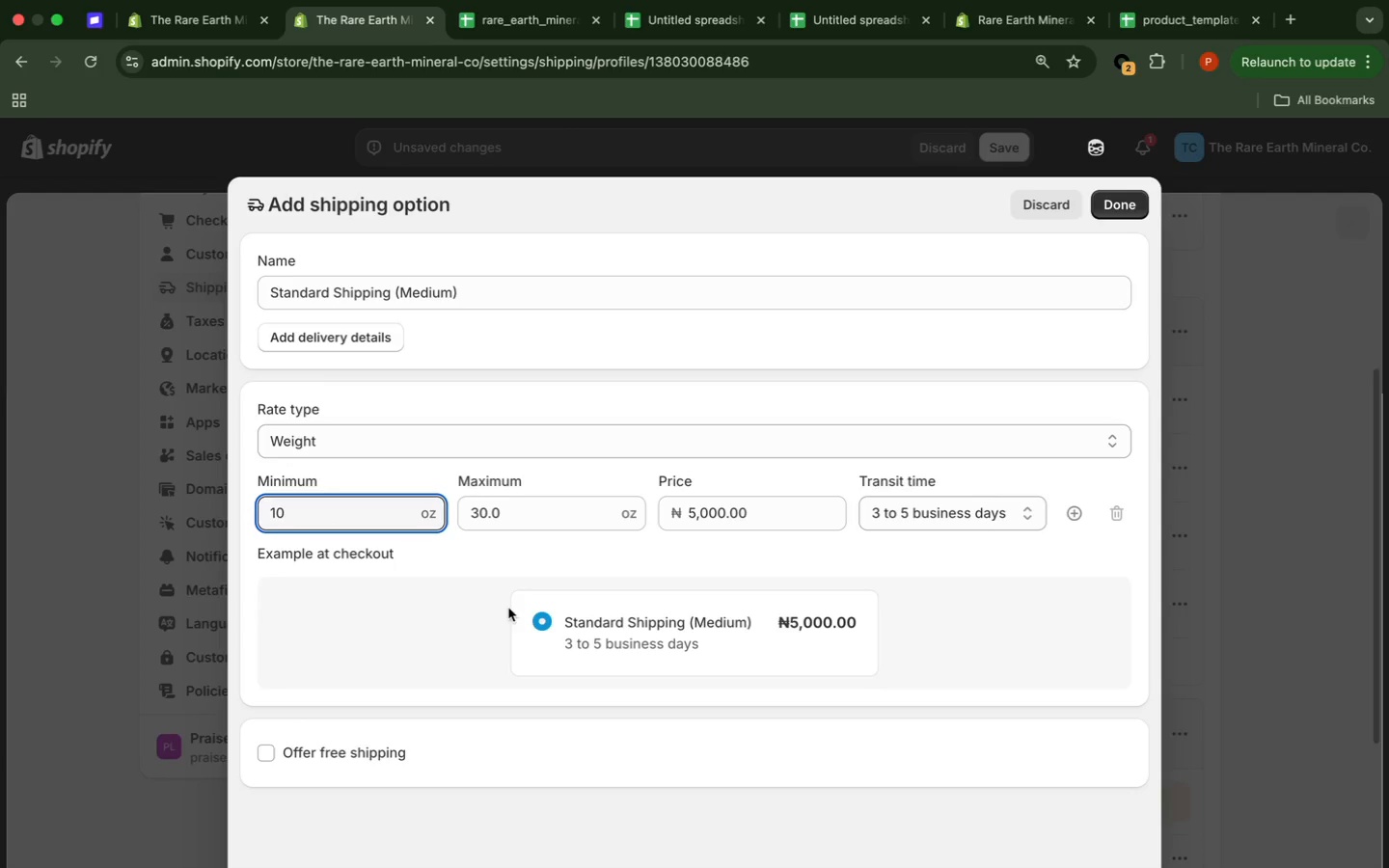 
left_click([530, 573])
 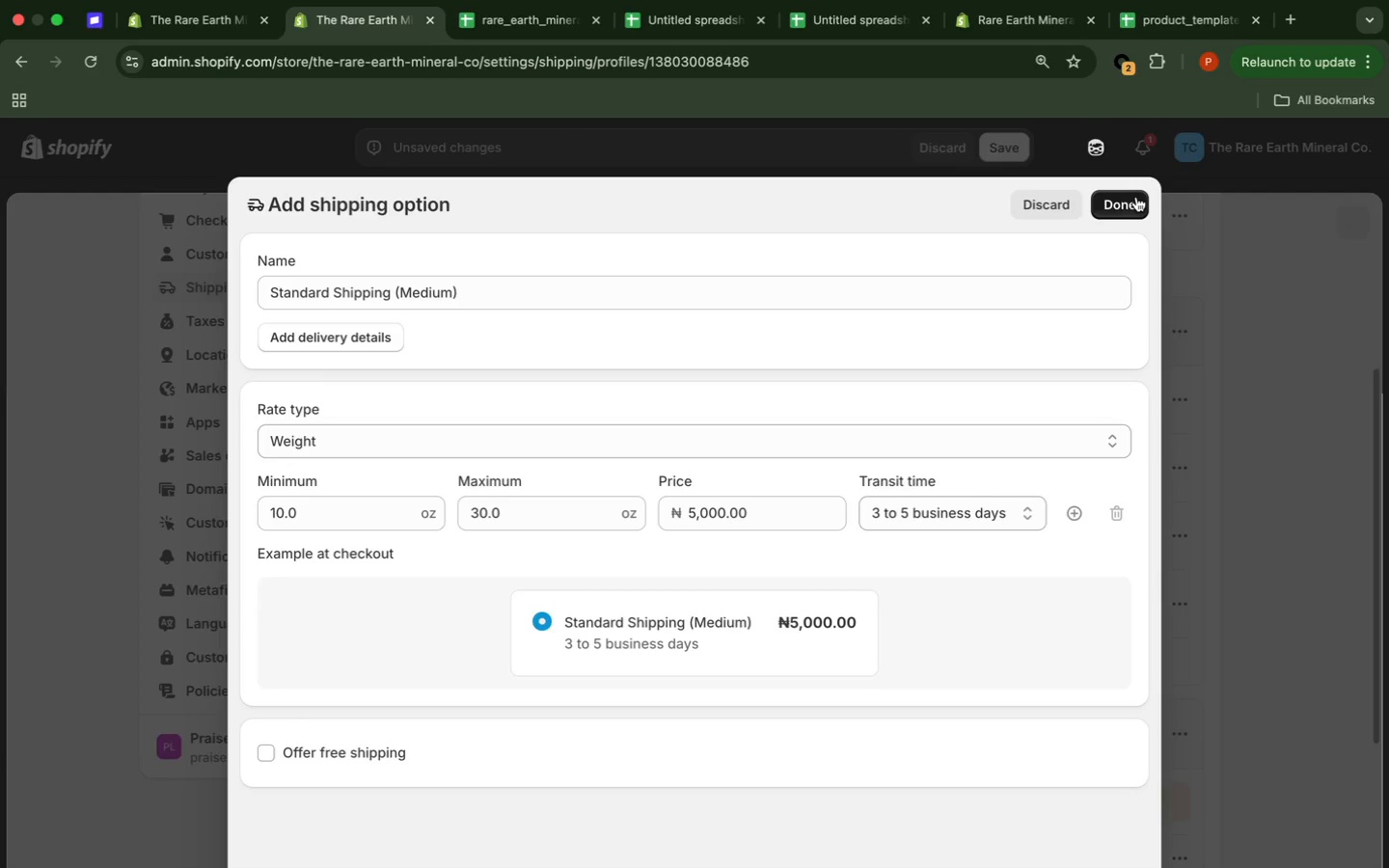 
left_click([1136, 197])
 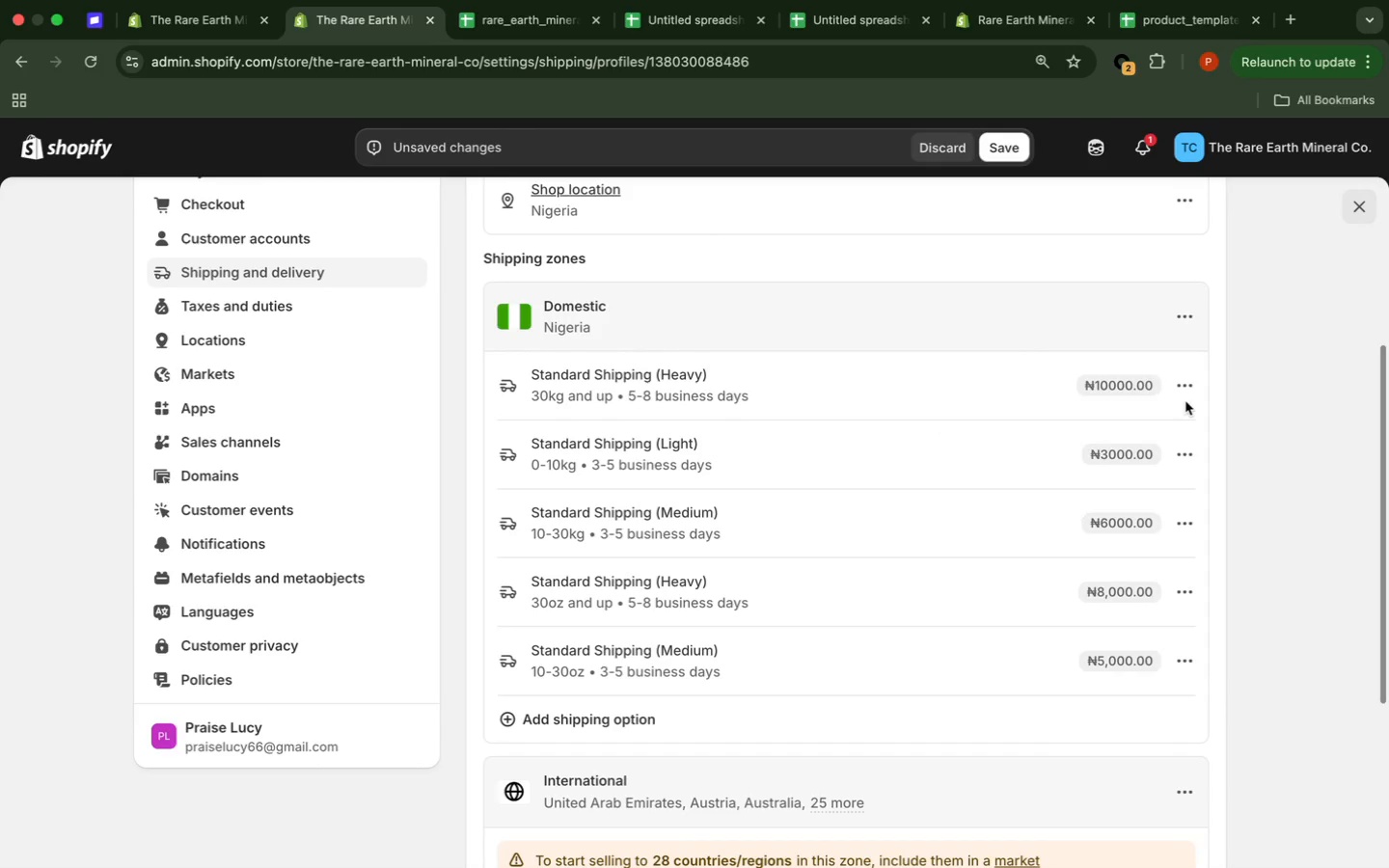 
left_click([1187, 392])
 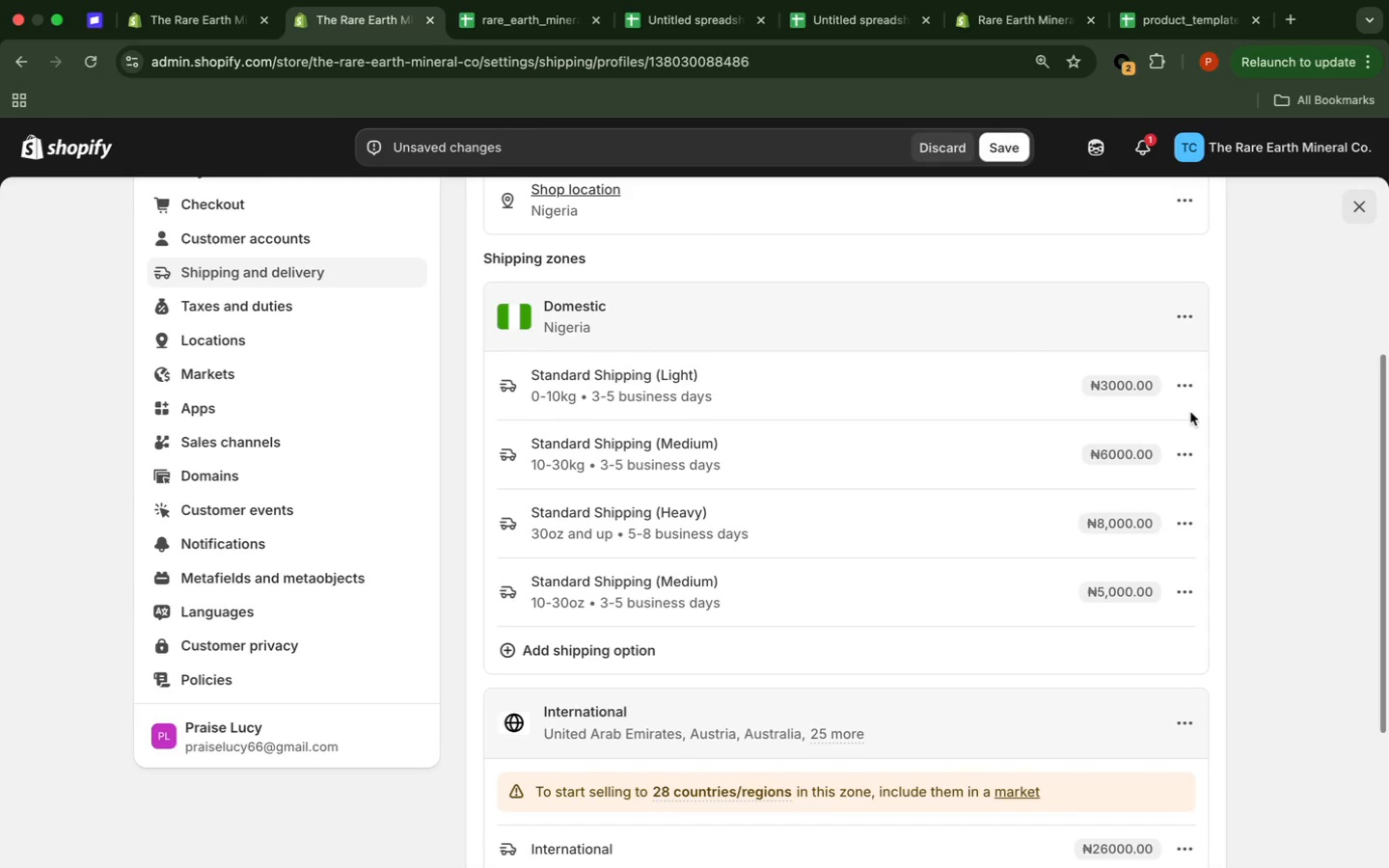 
left_click([1193, 439])
 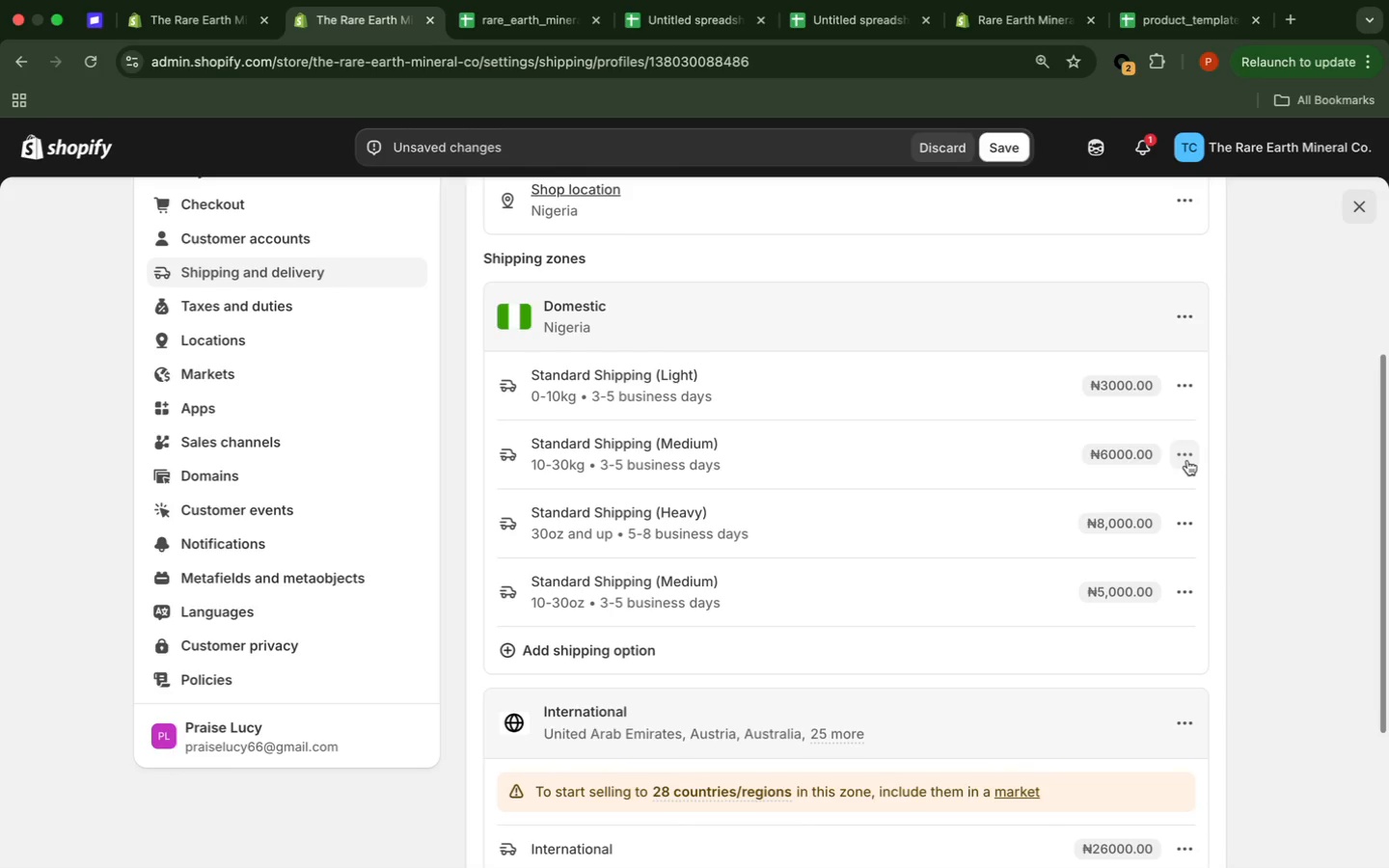 
left_click([1187, 460])
 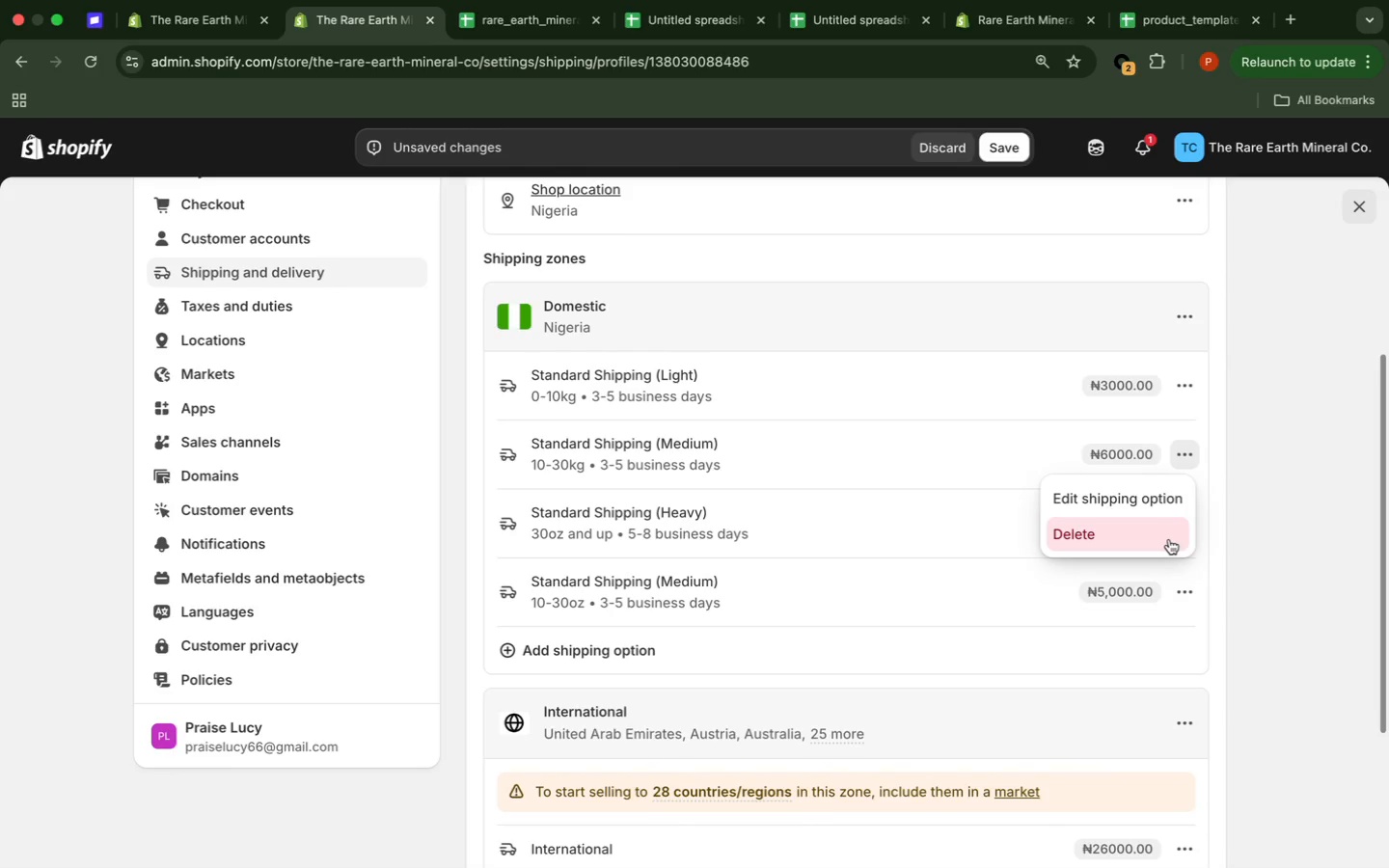 
left_click([1169, 539])
 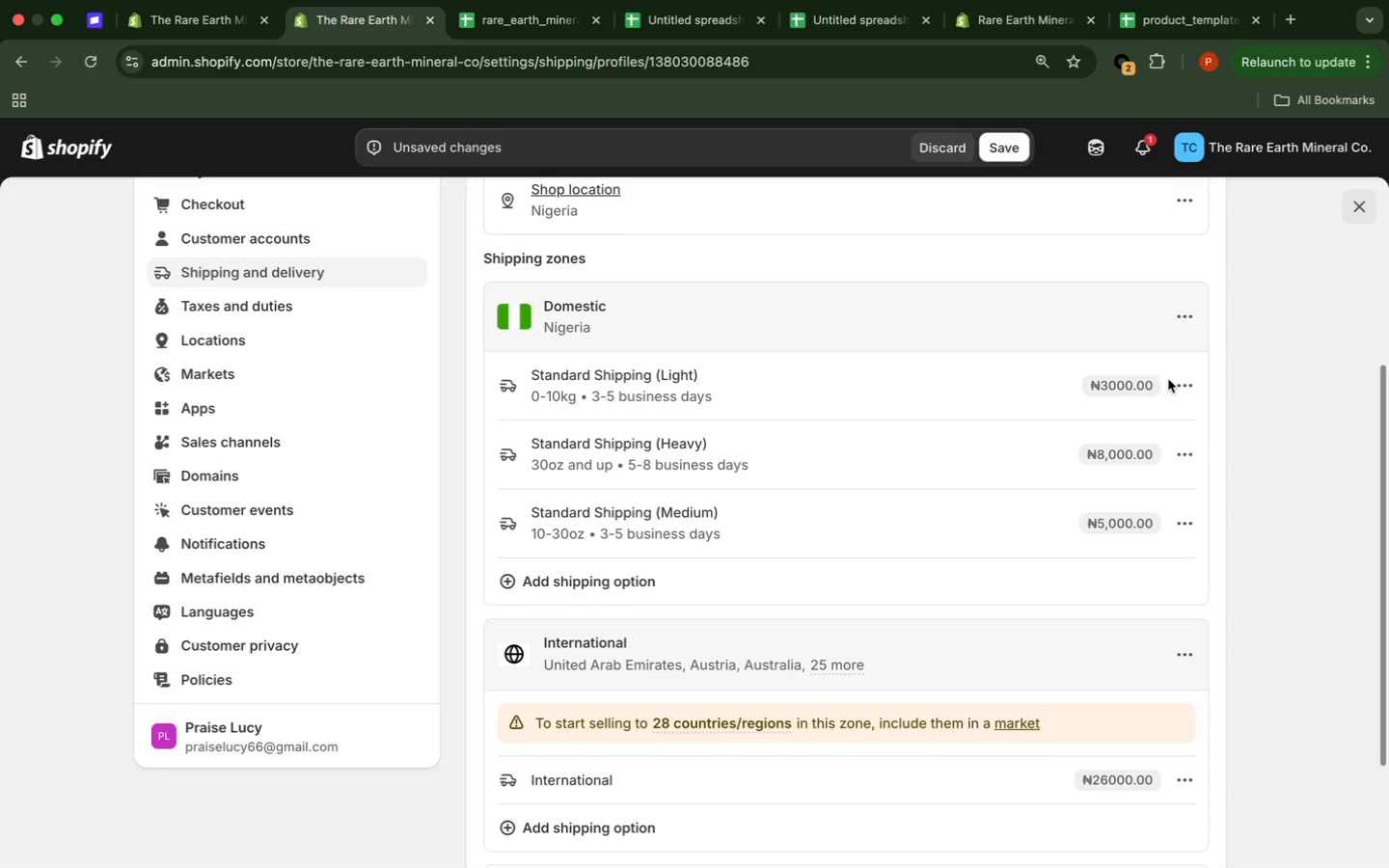 
left_click([1174, 380])
 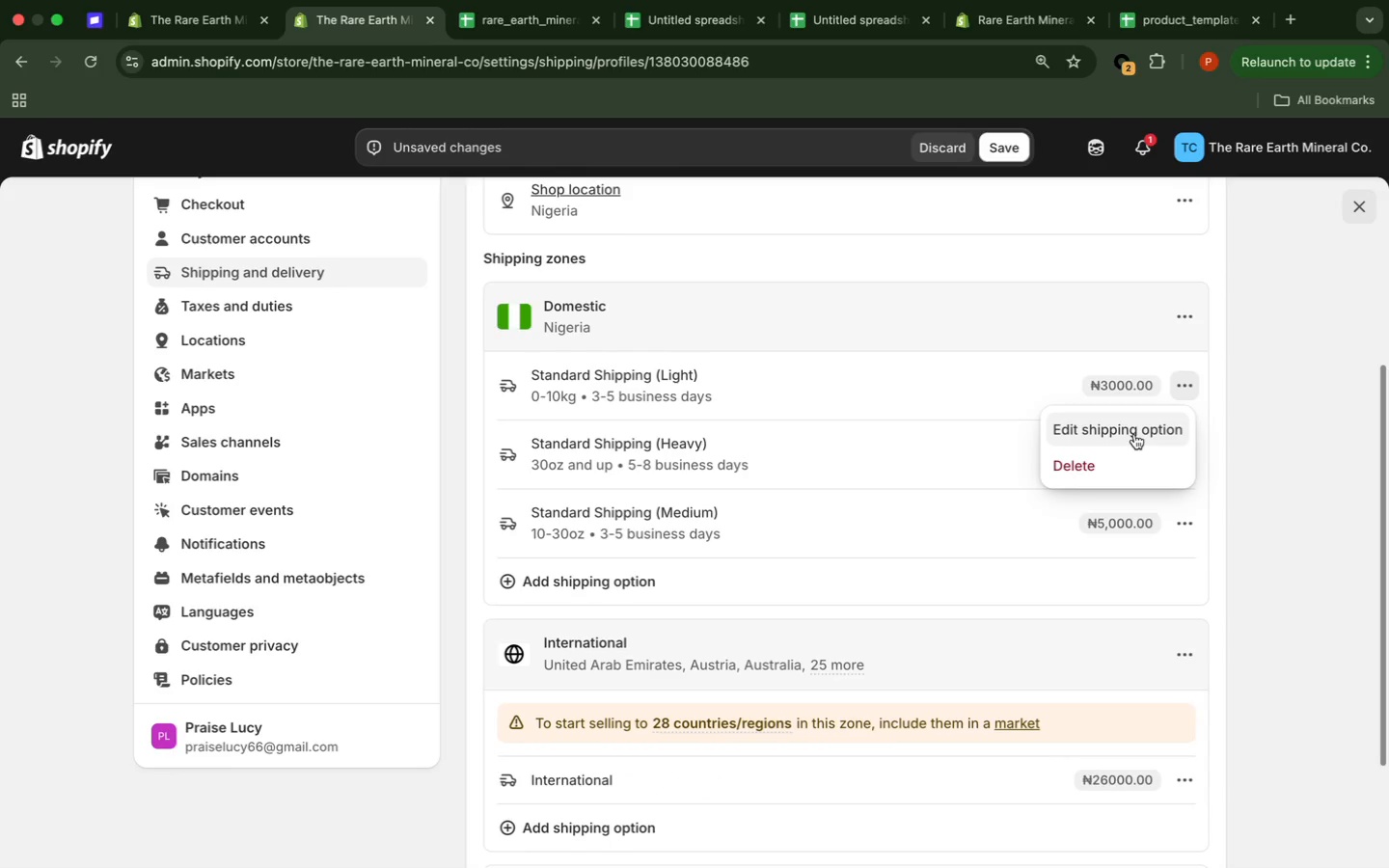 
left_click([1134, 434])
 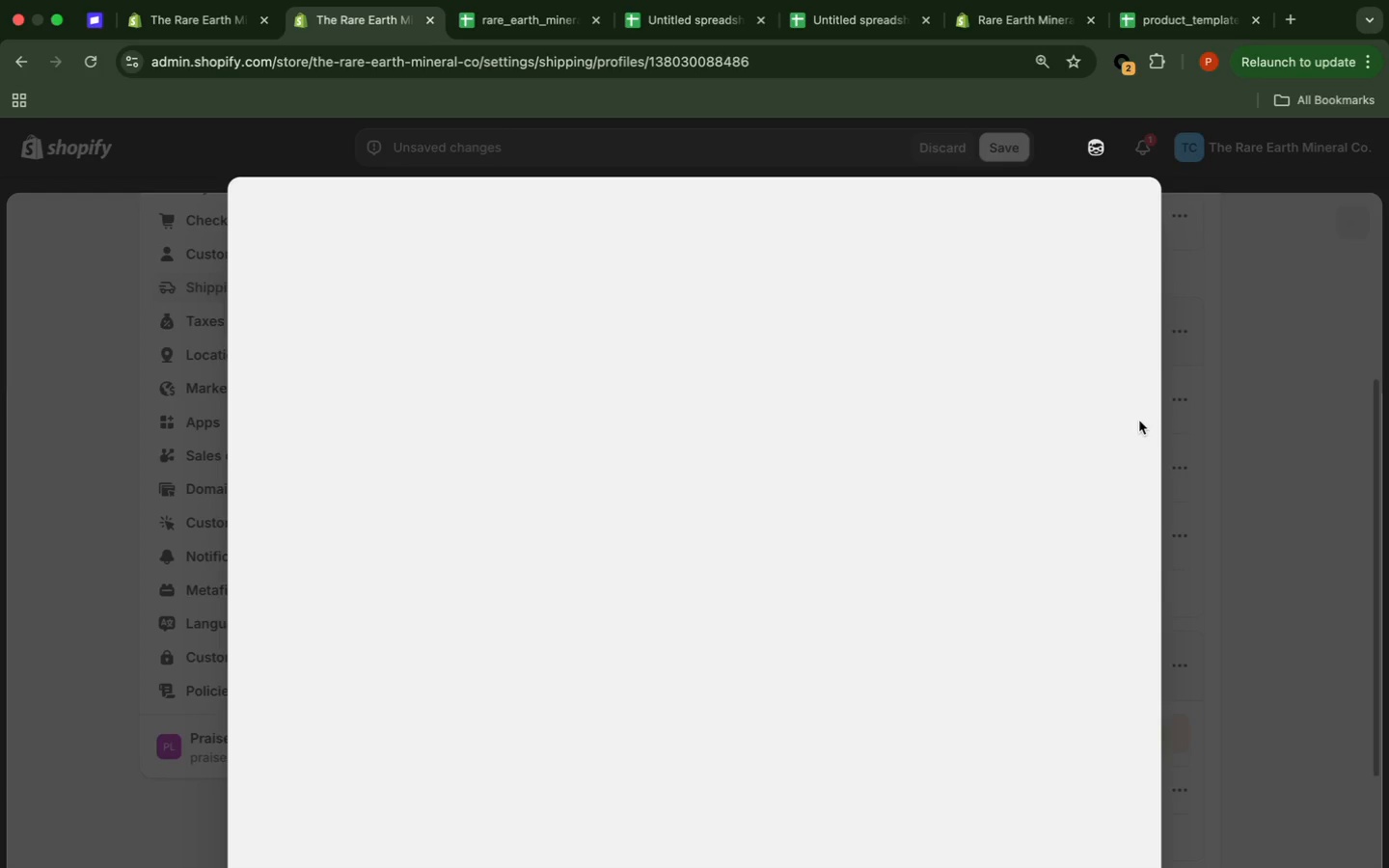 
wait(10.01)
 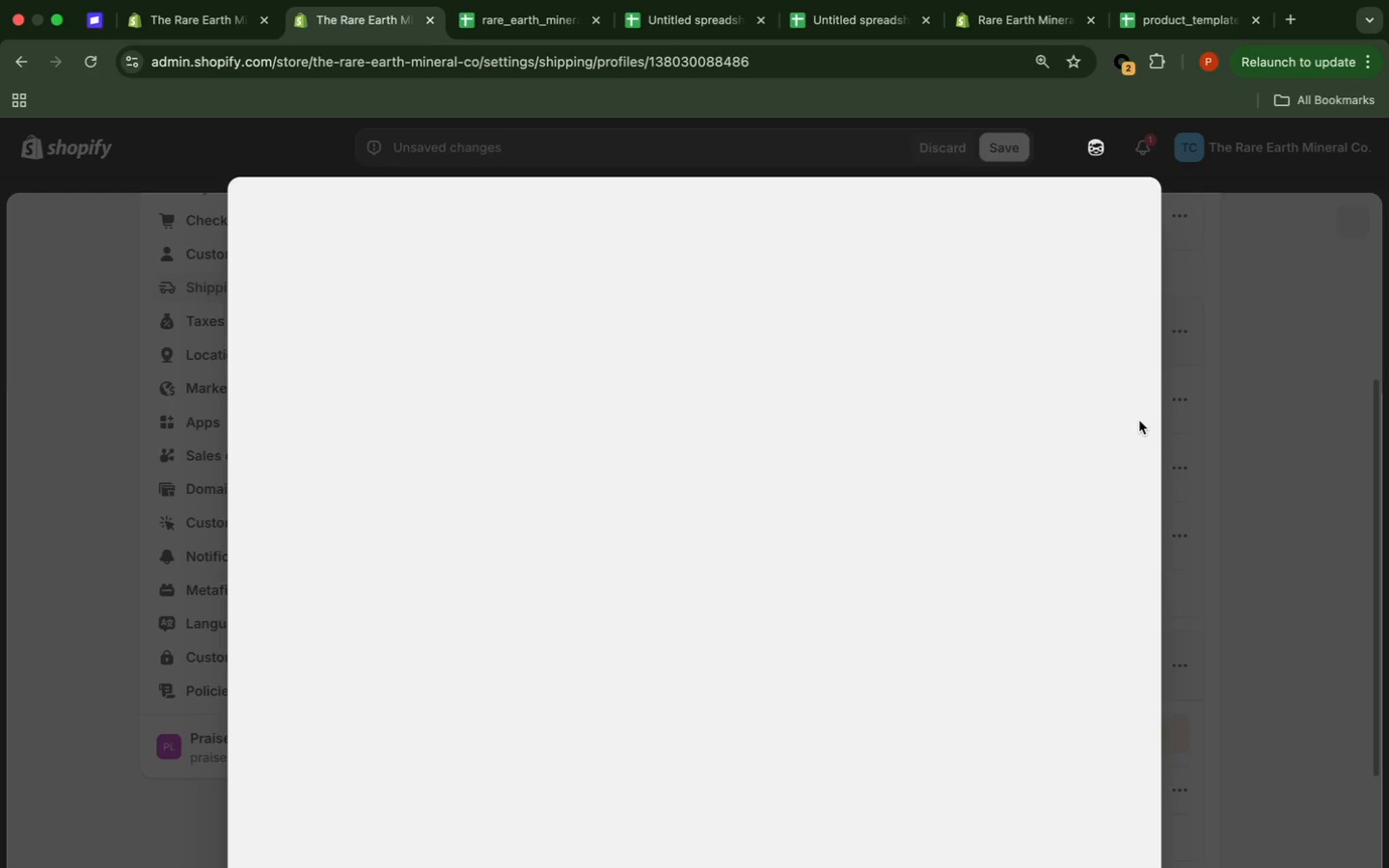 
left_click([350, 518])
 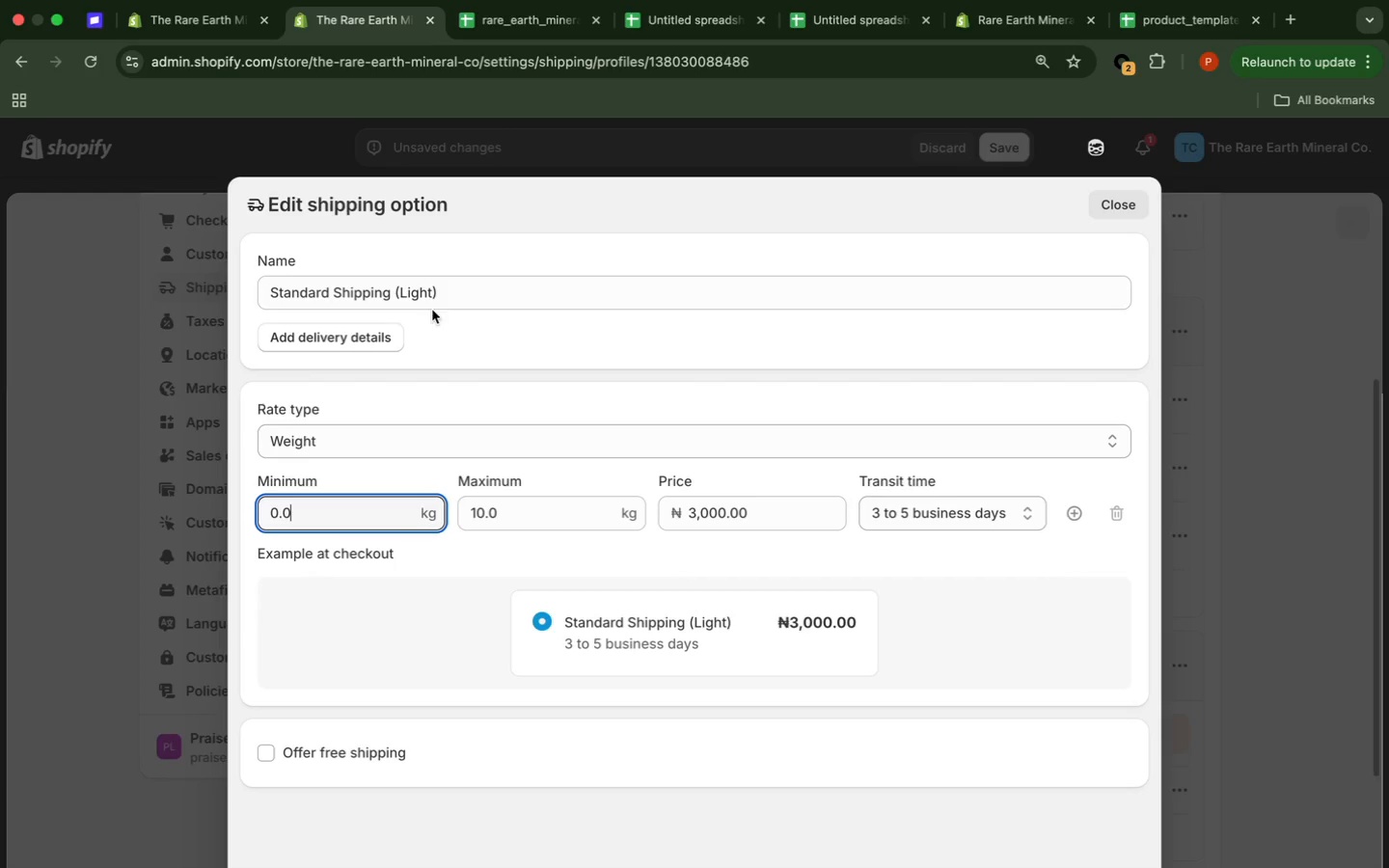 
left_click_drag(start_coordinate=[474, 300], to_coordinate=[284, 253])
 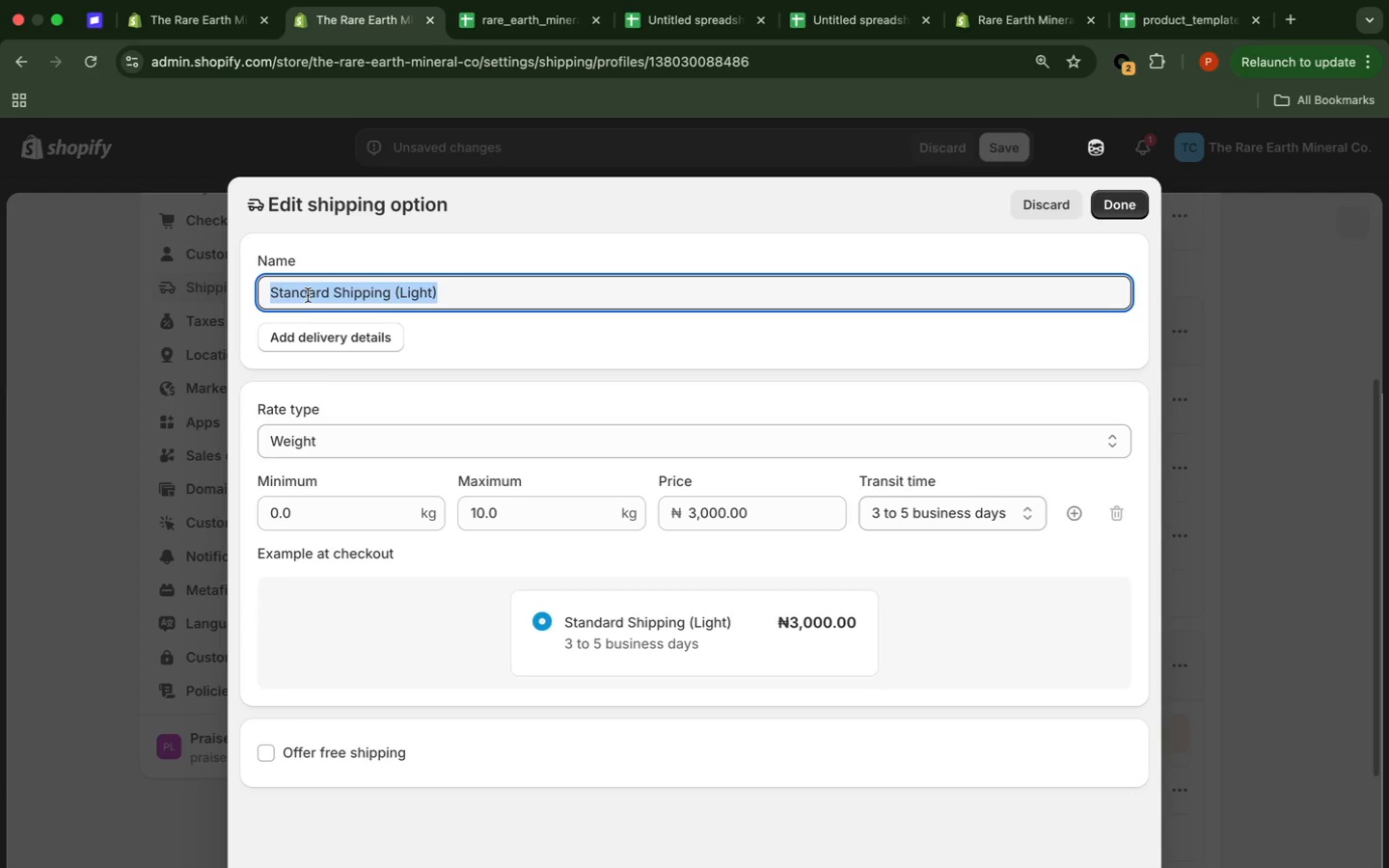 
right_click([308, 295])
 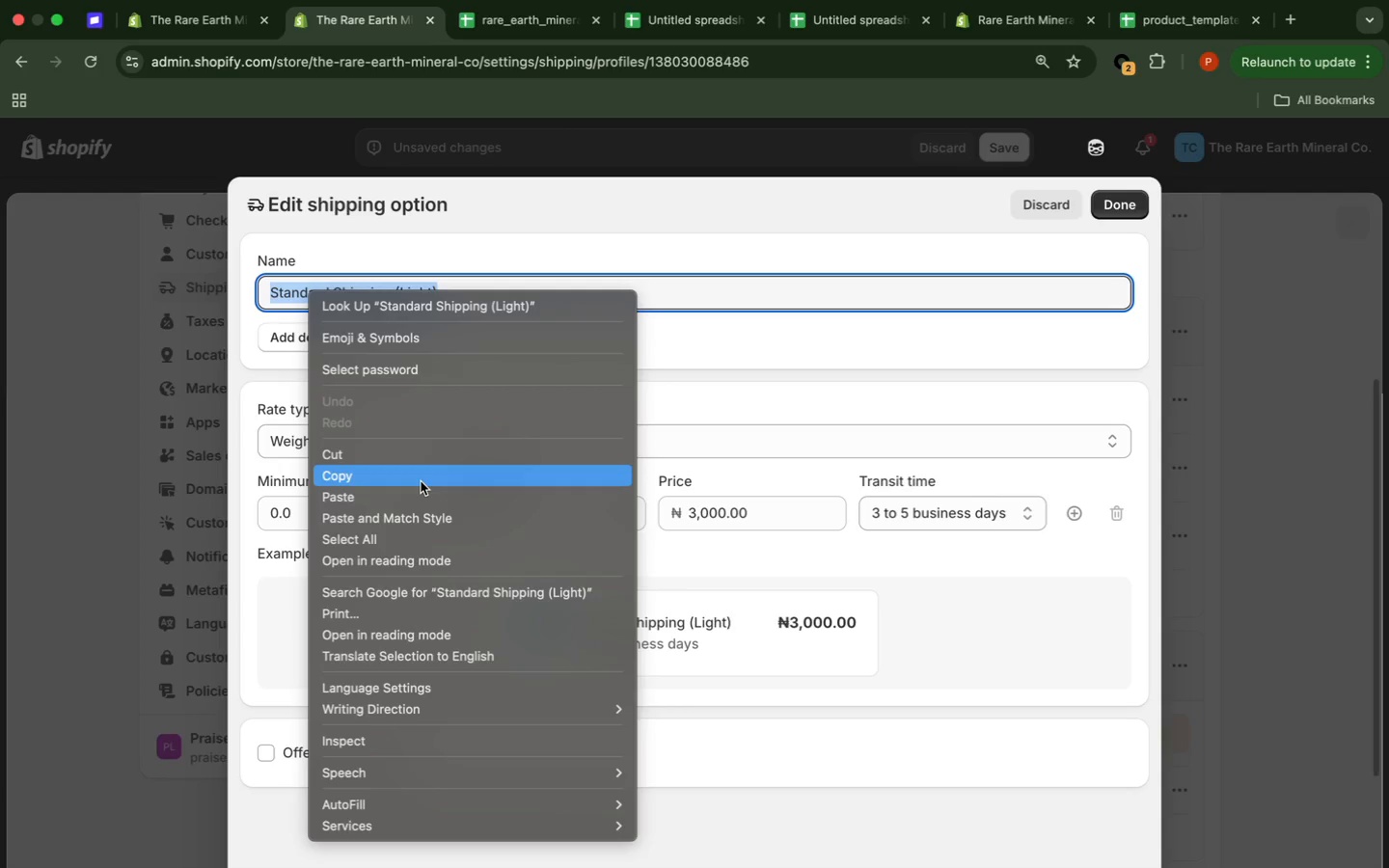 
left_click([421, 481])
 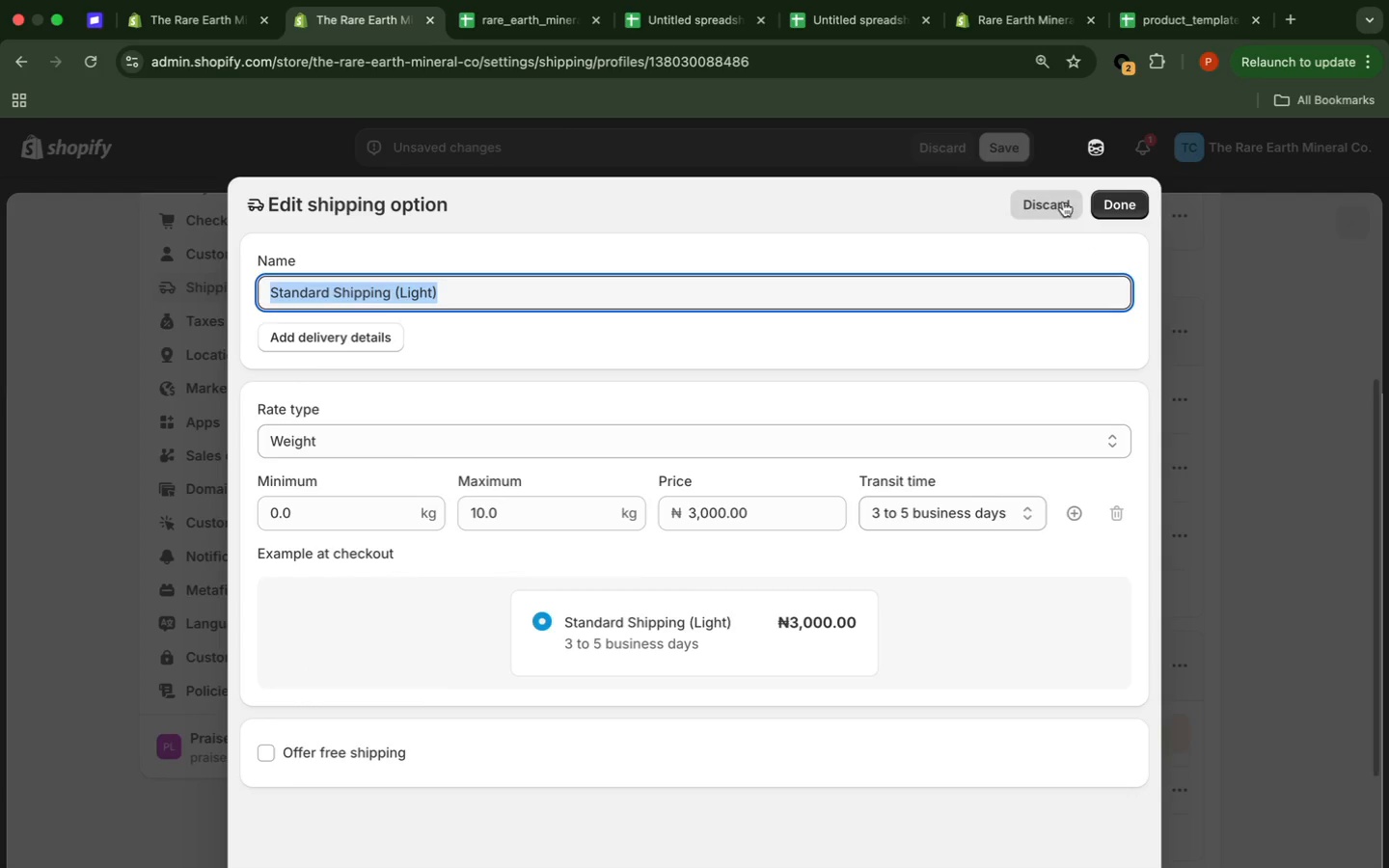 
left_click([1056, 195])
 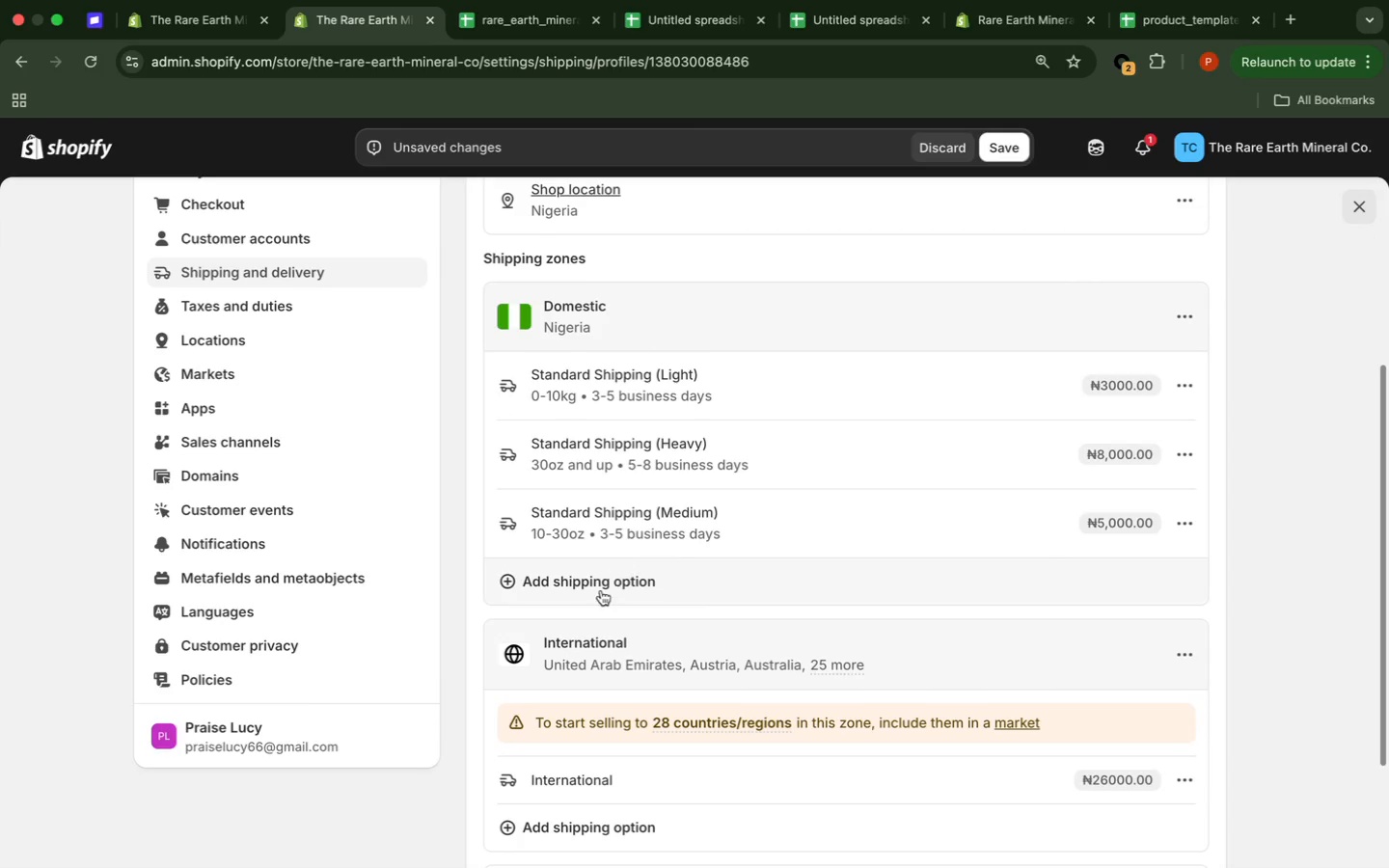 
left_click([602, 586])
 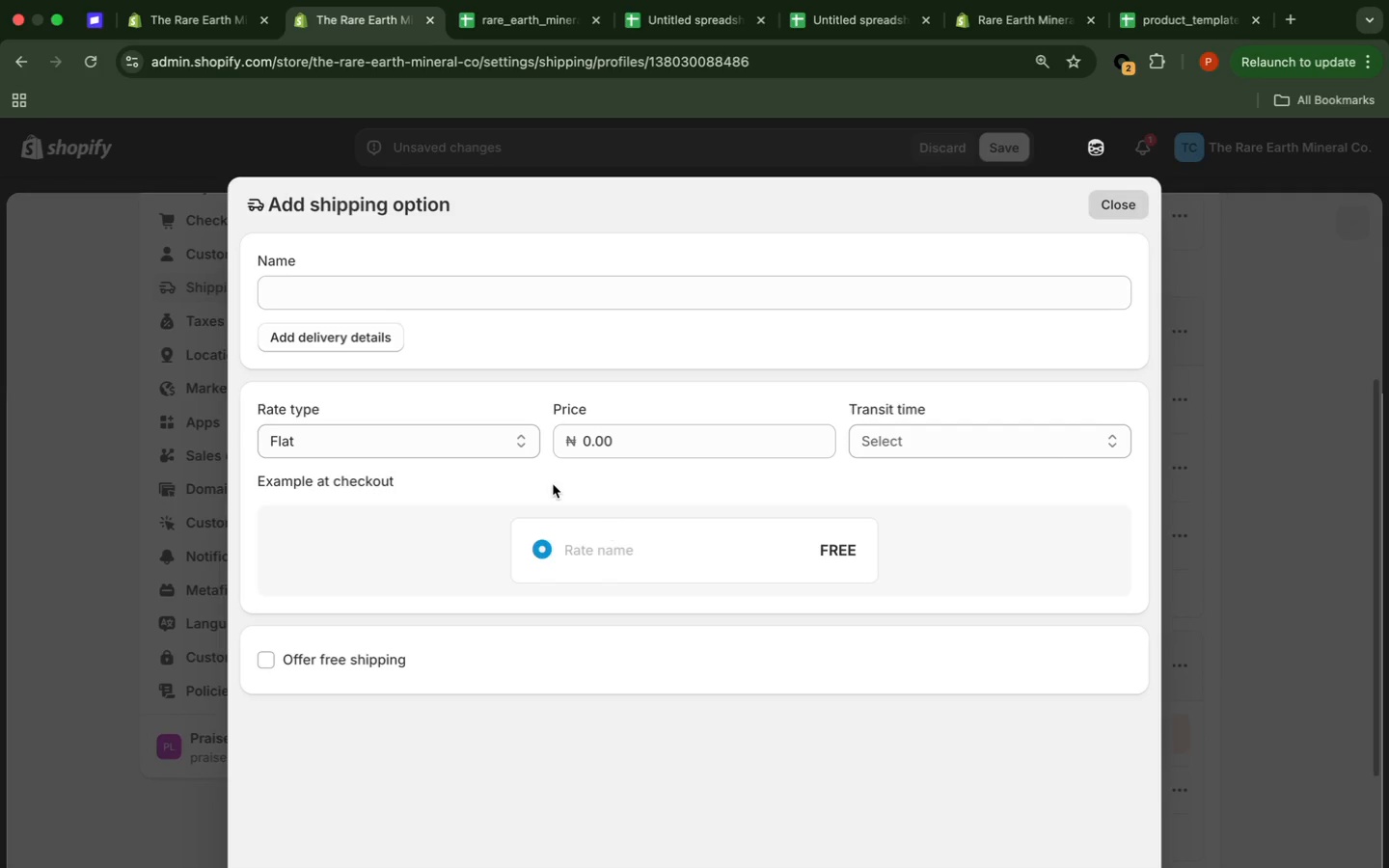 
left_click([519, 446])
 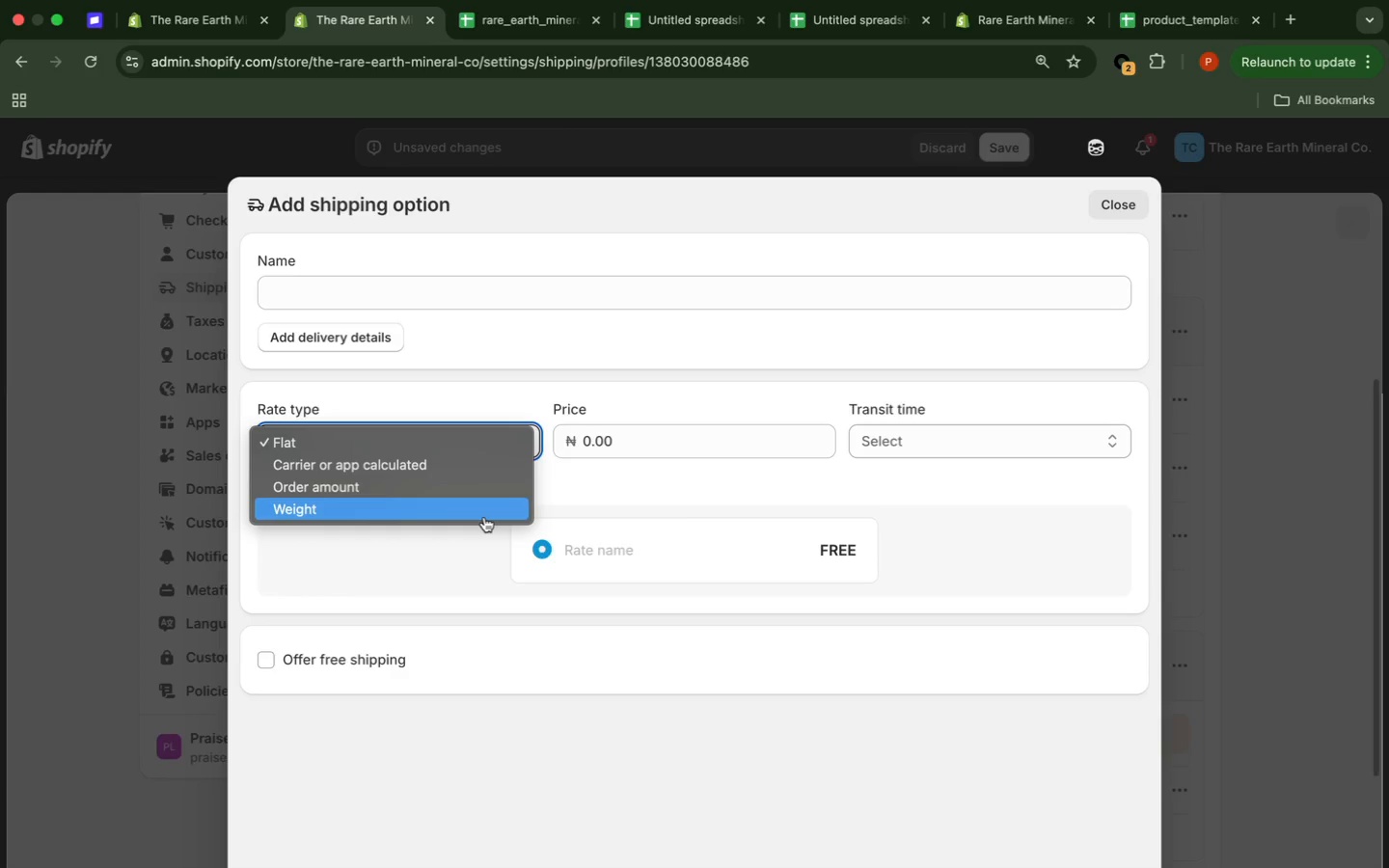 
left_click([483, 517])
 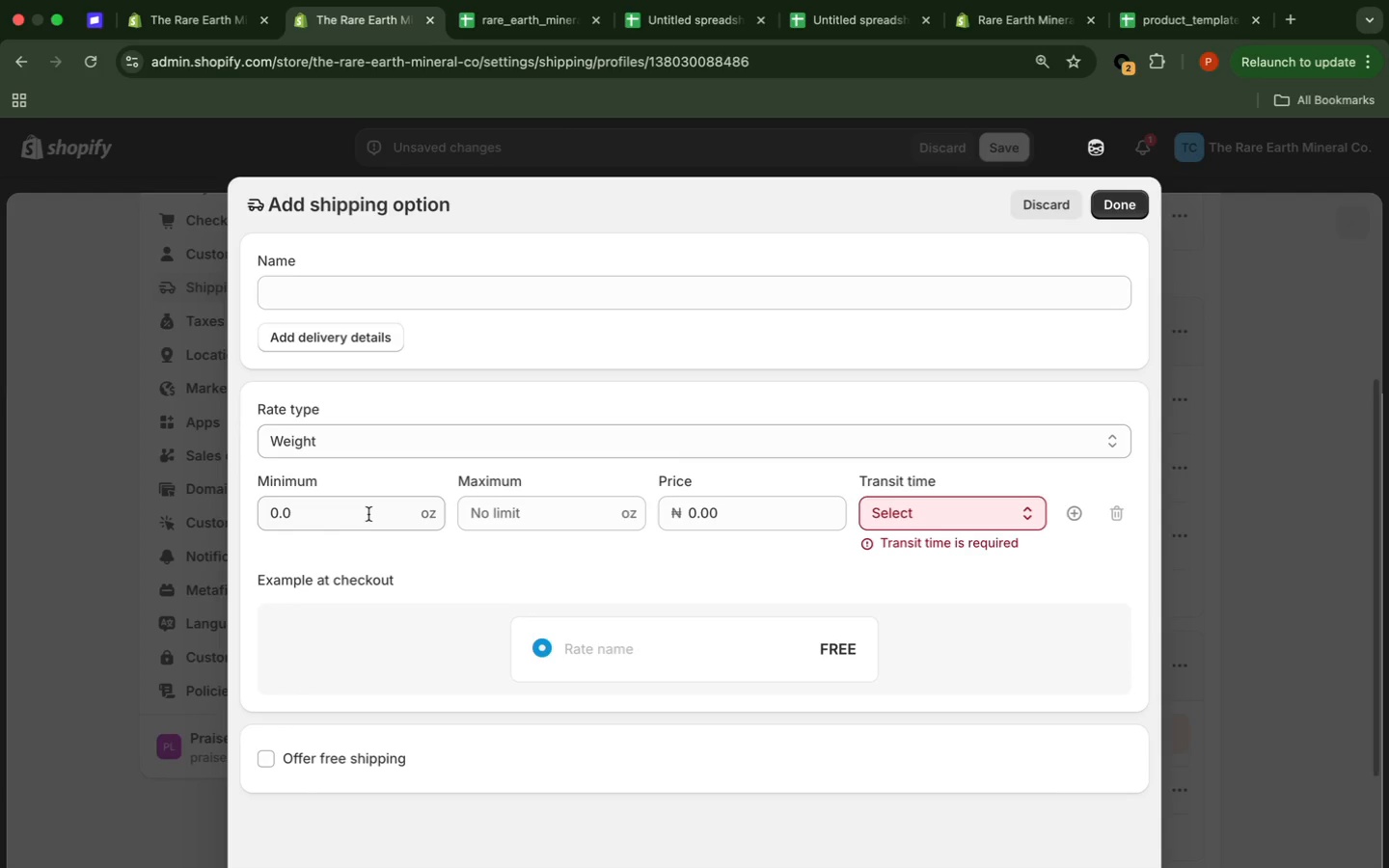 
left_click([519, 515])
 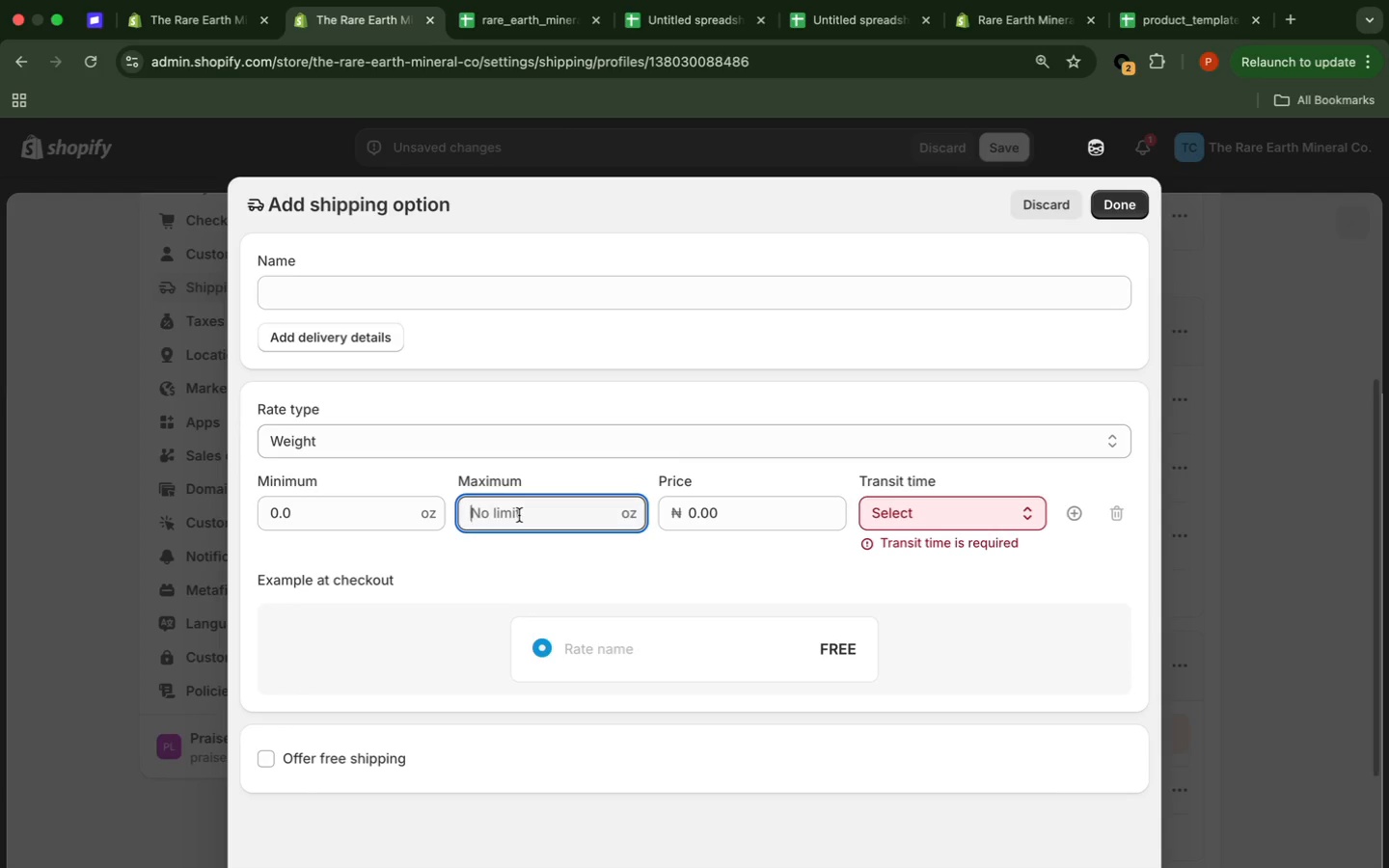 
type(10)
 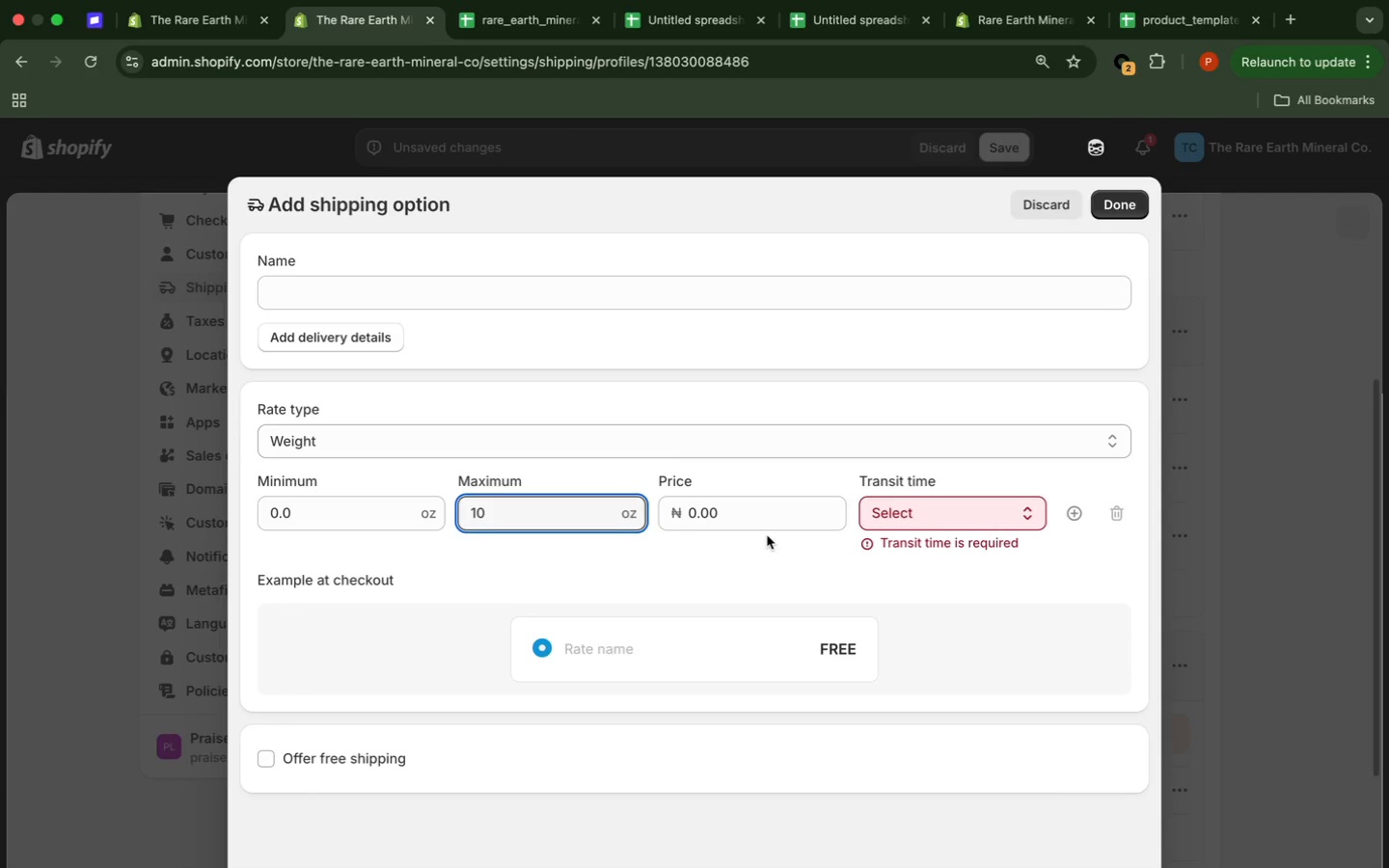 
left_click_drag(start_coordinate=[758, 505], to_coordinate=[682, 516])
 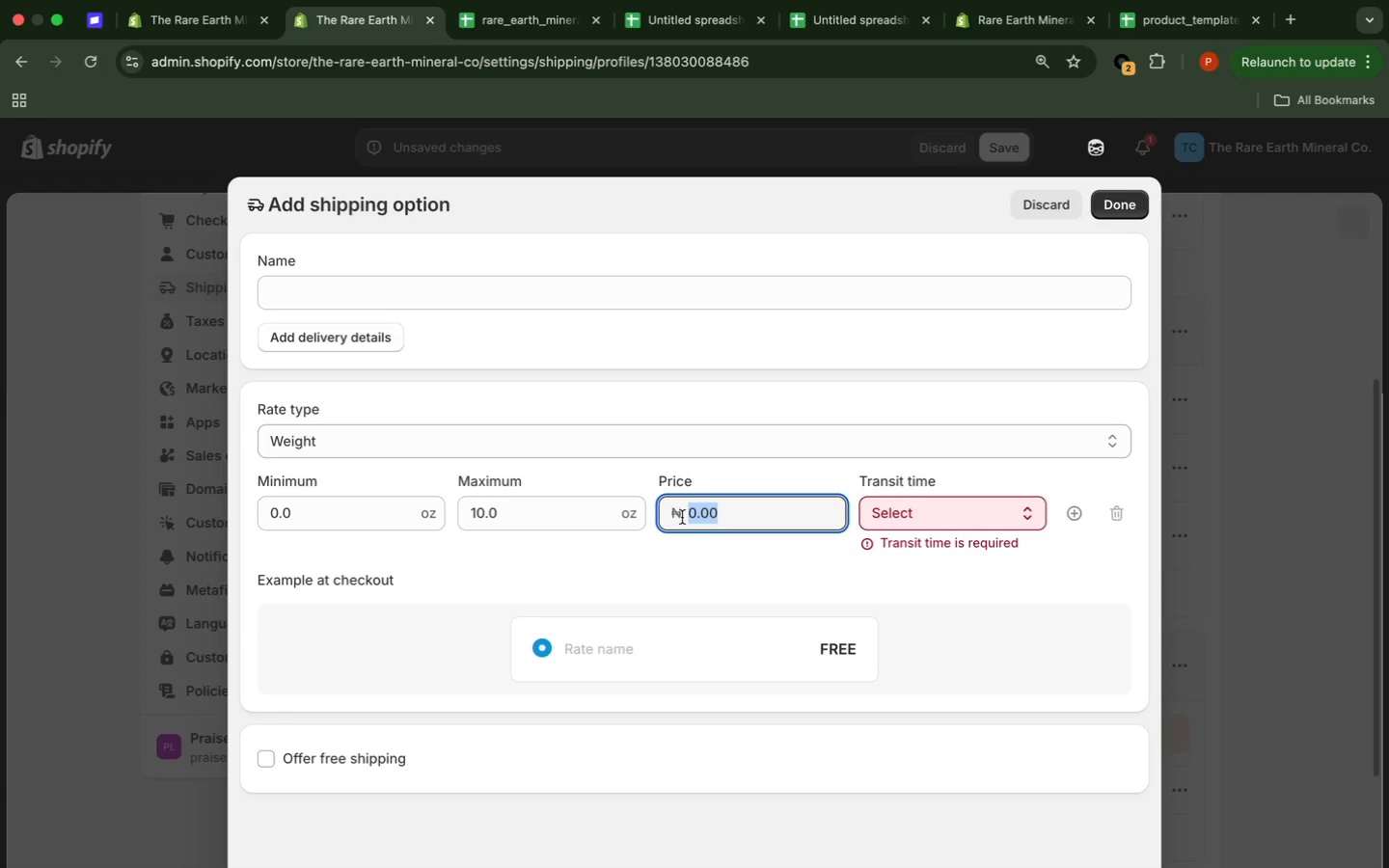 
type(3000)
 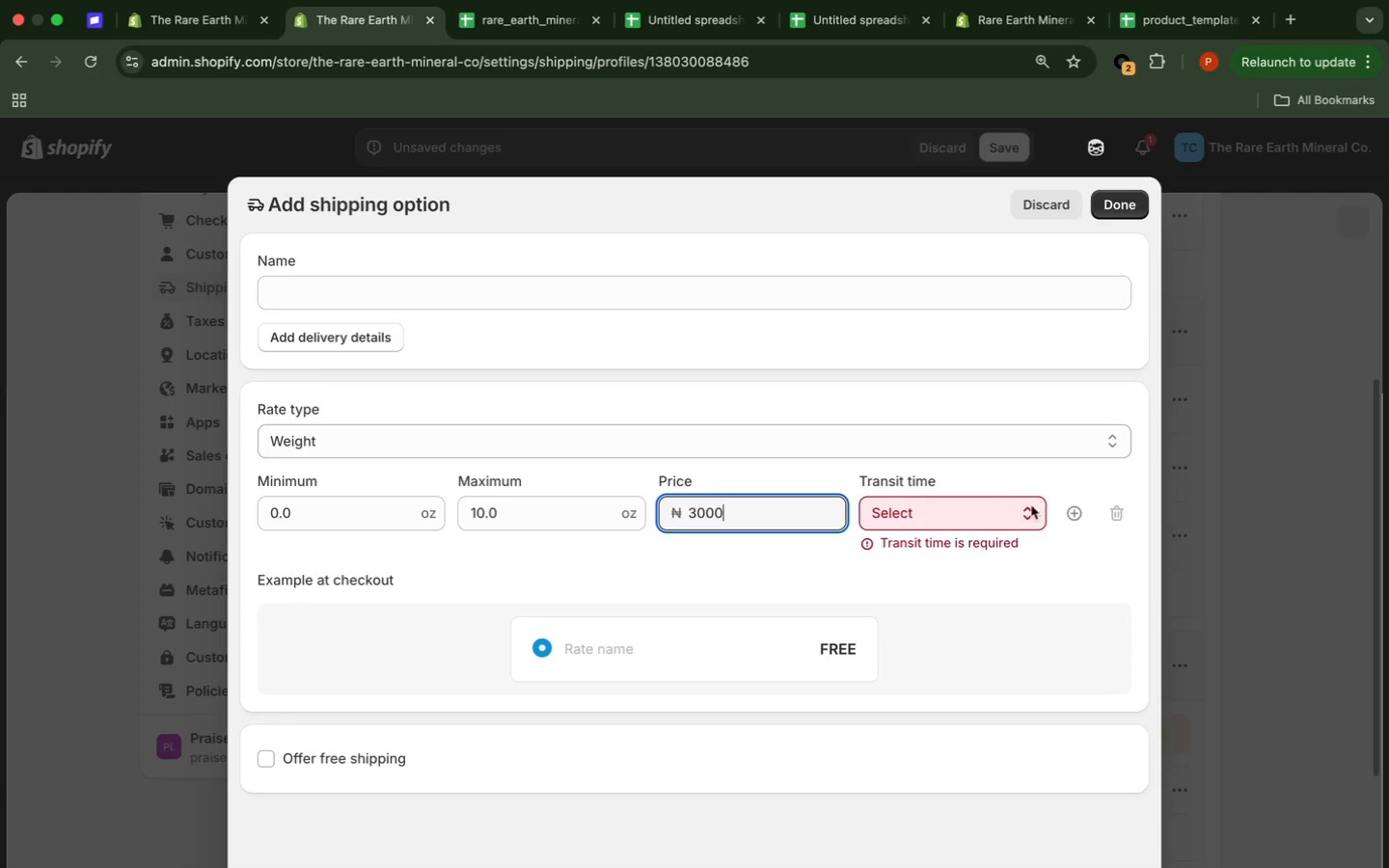 
left_click([989, 506])
 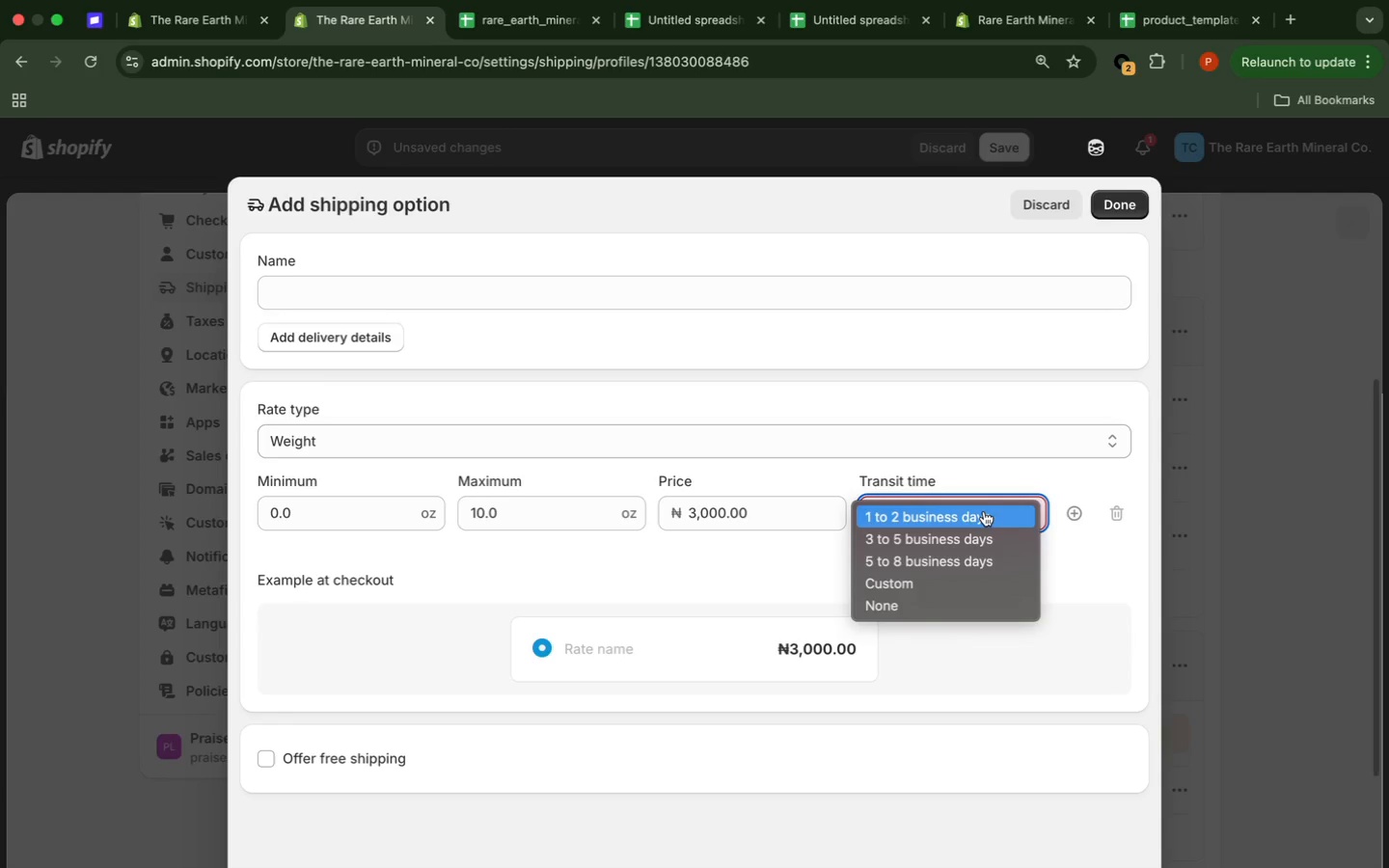 
left_click([984, 511])
 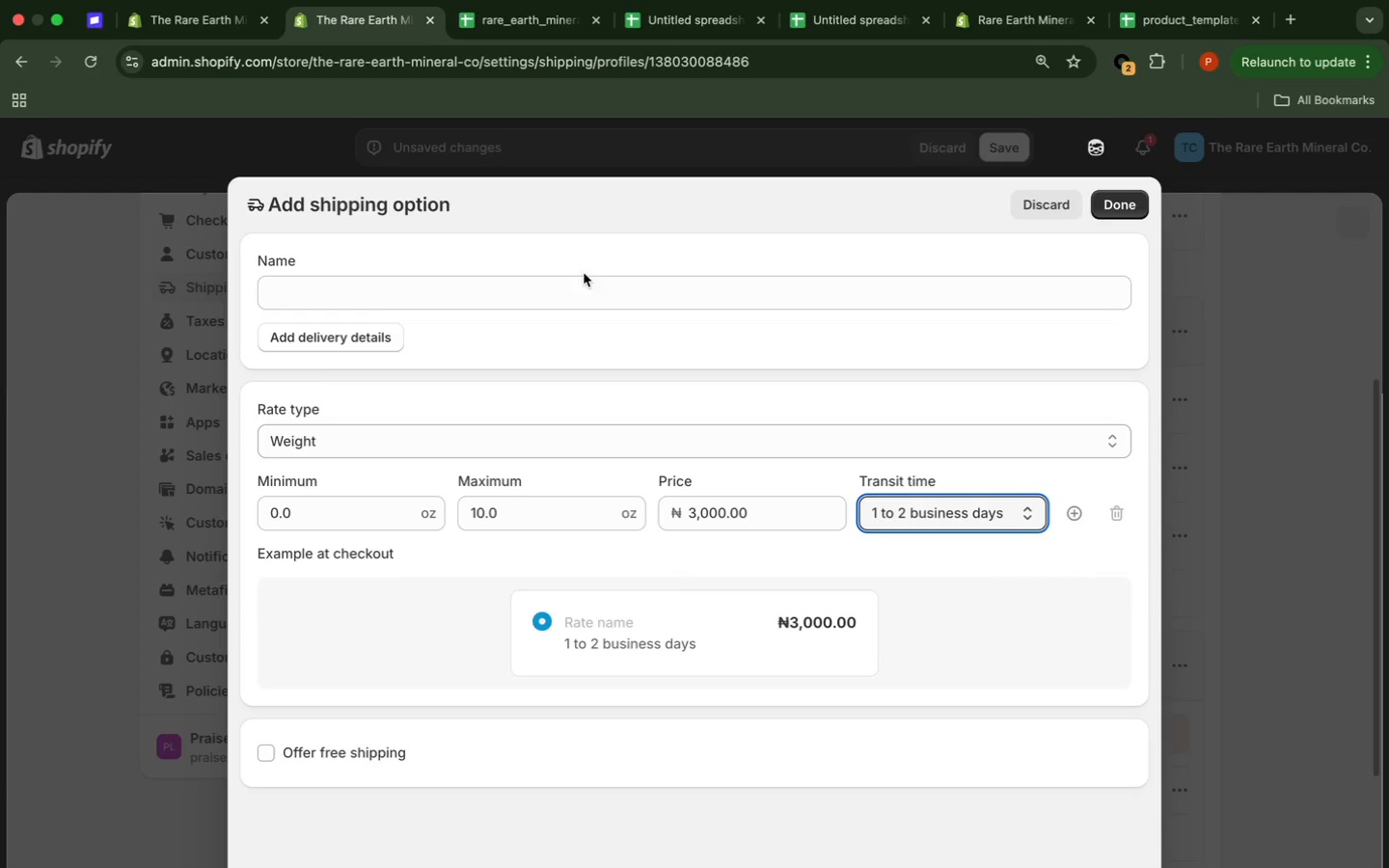 
left_click([579, 279])
 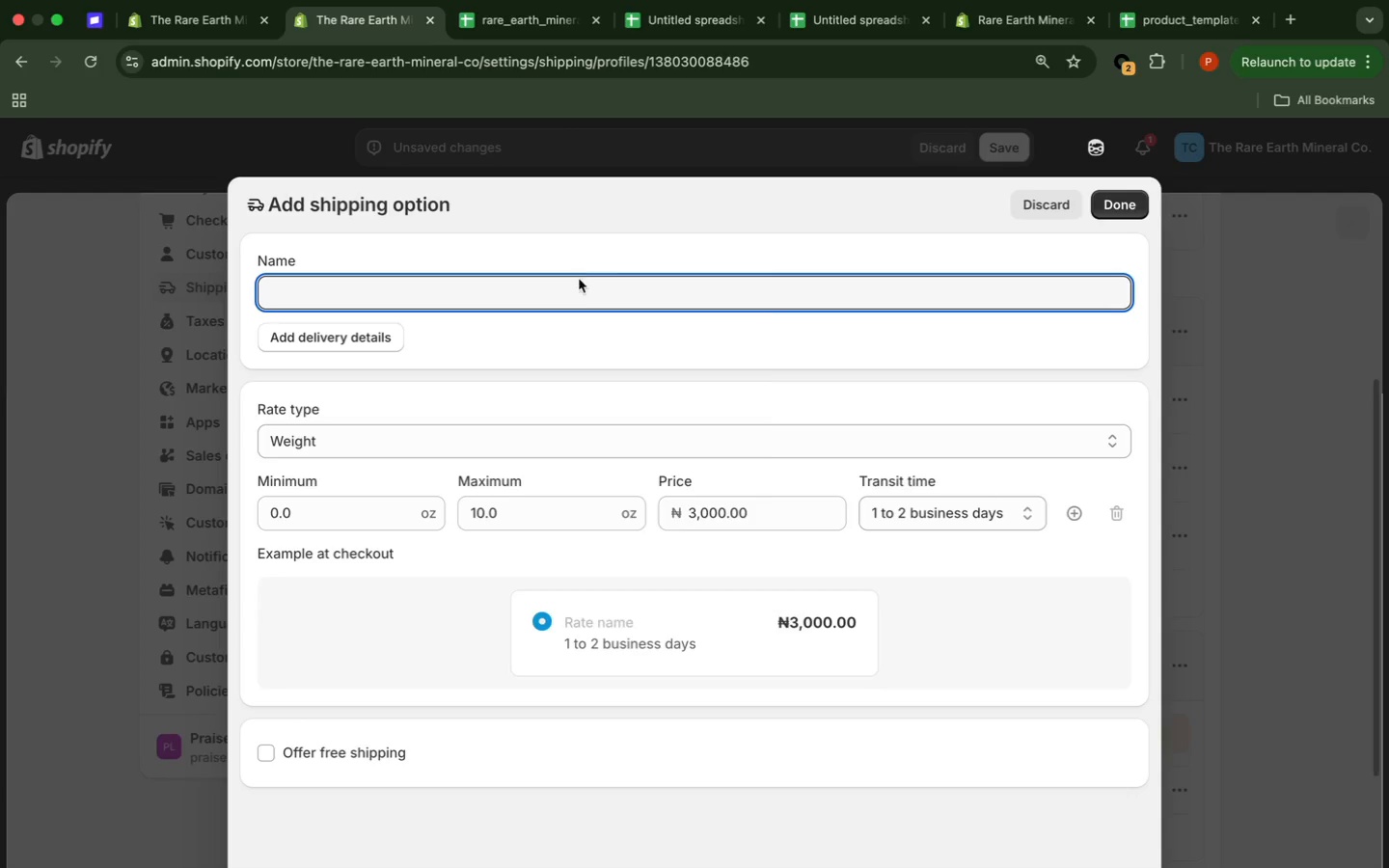 
right_click([579, 279])
 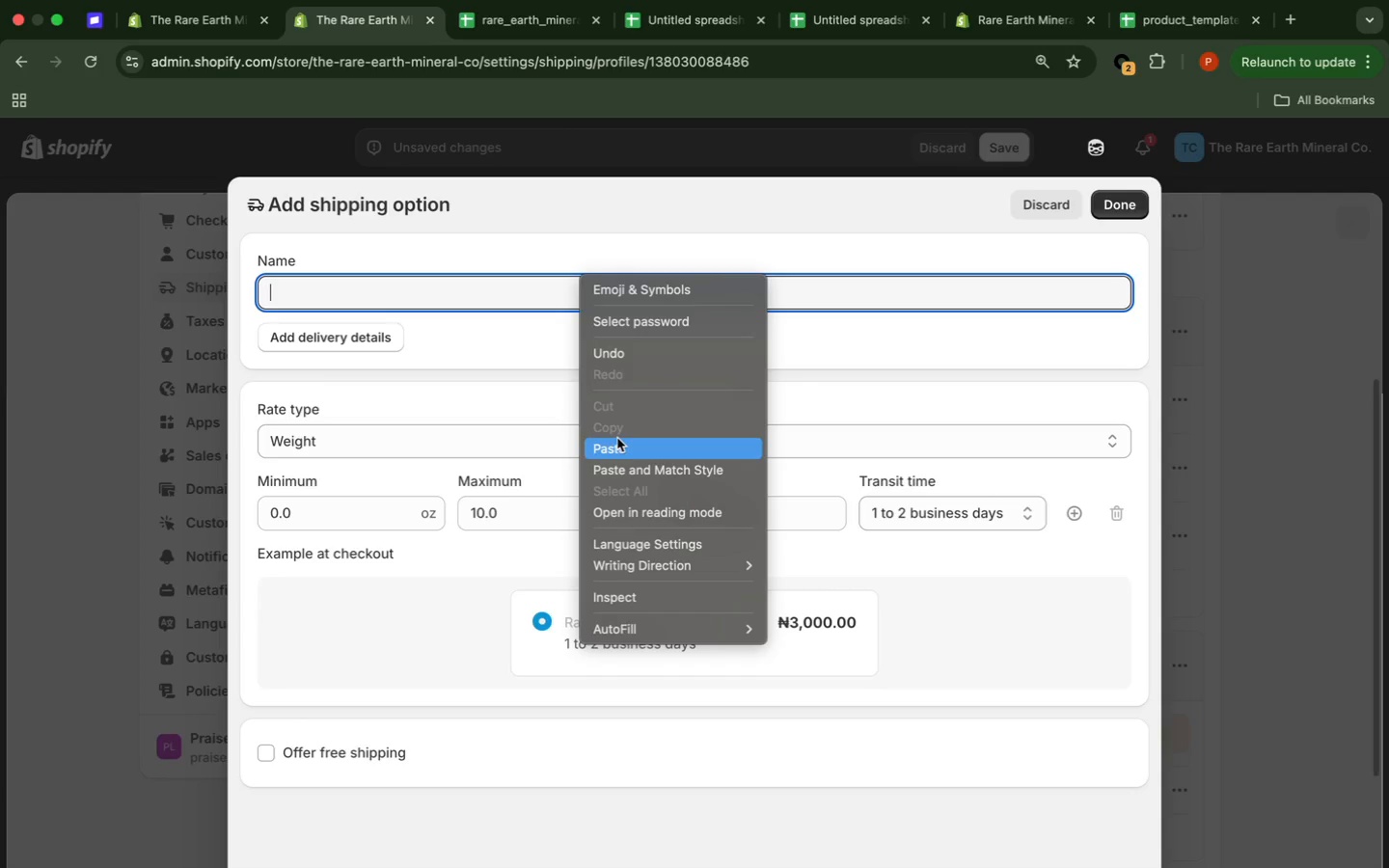 
left_click([618, 446])
 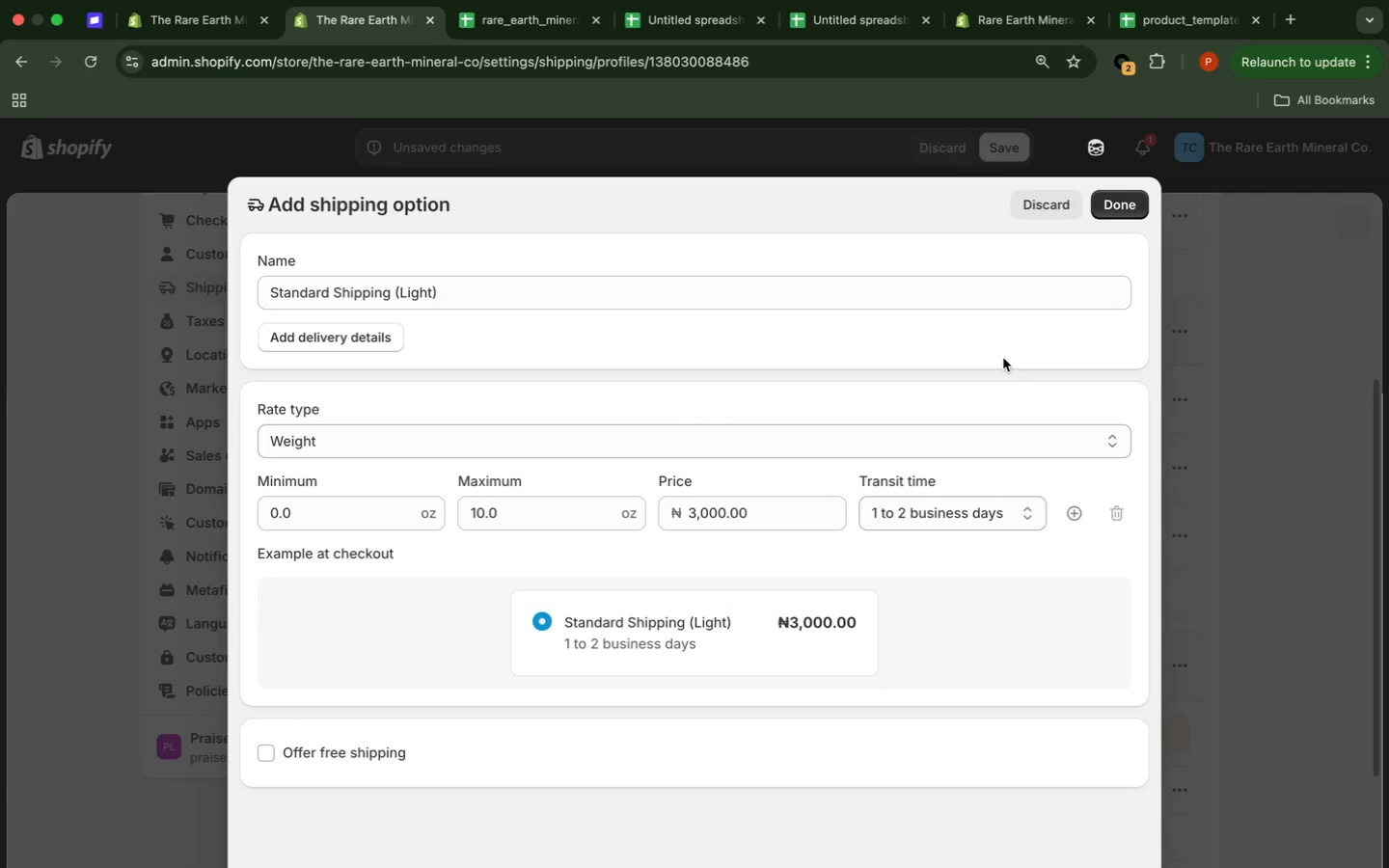 
wait(7.59)
 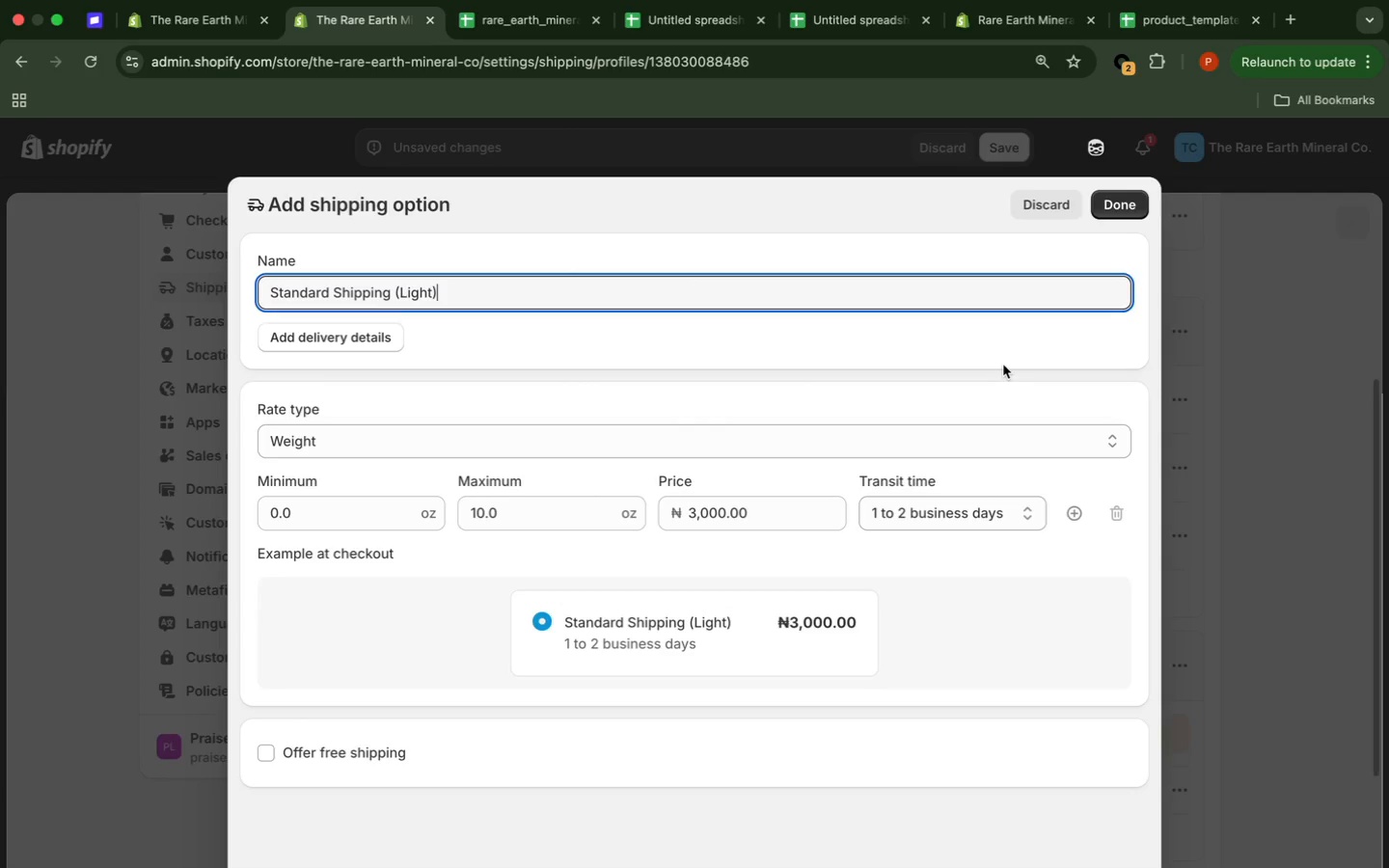 
left_click([1122, 206])
 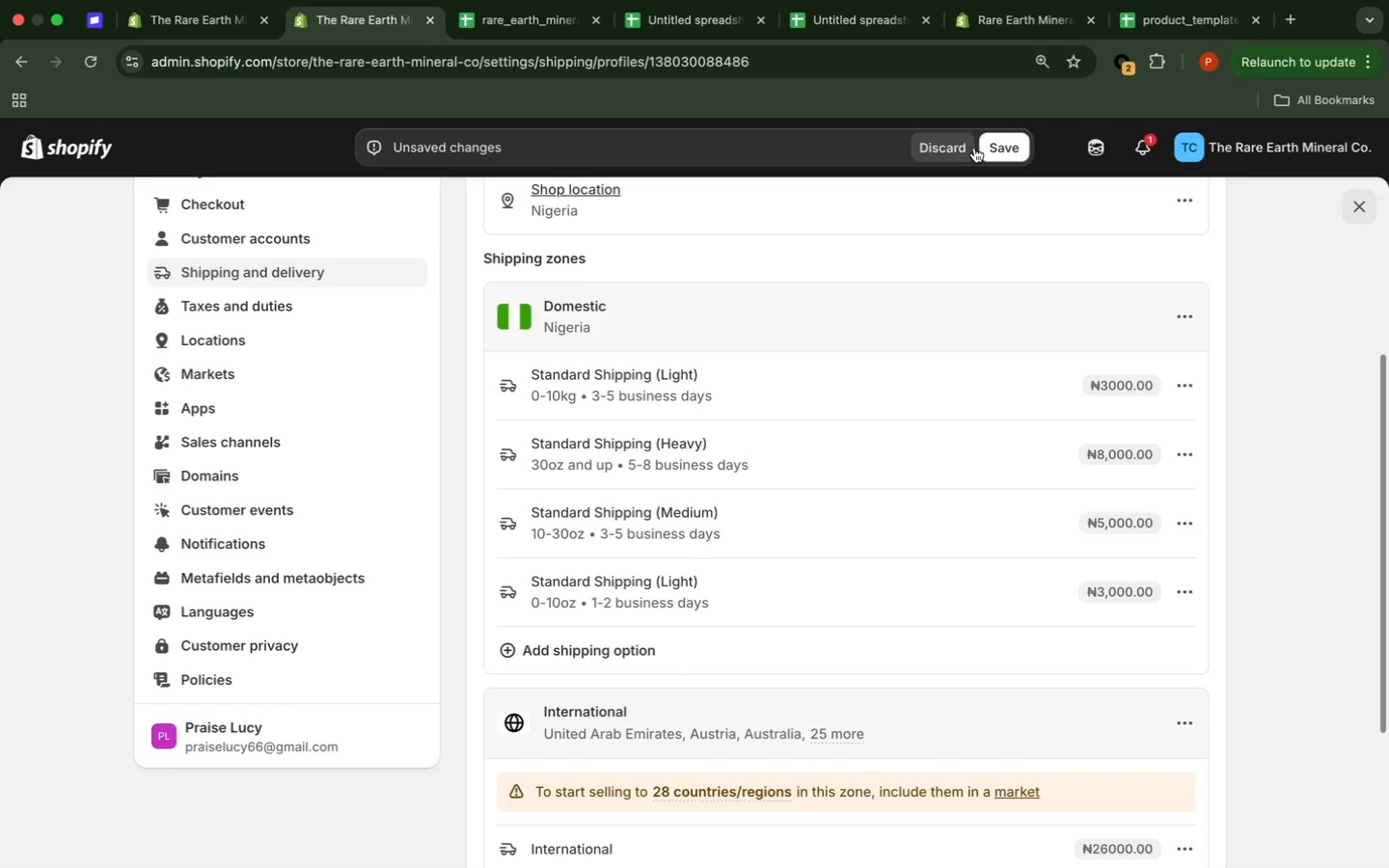 
left_click([1009, 154])
 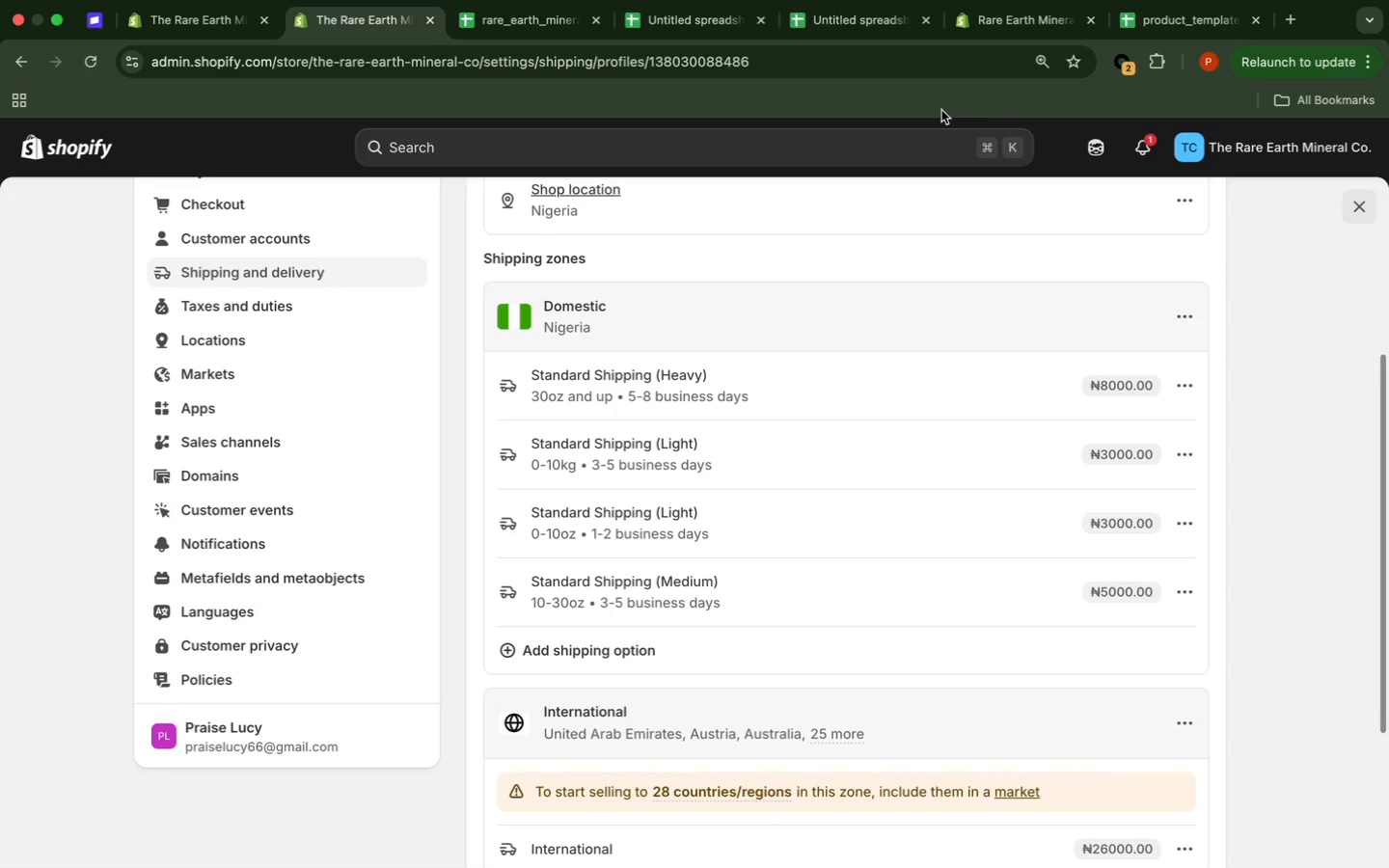 
wait(16.75)
 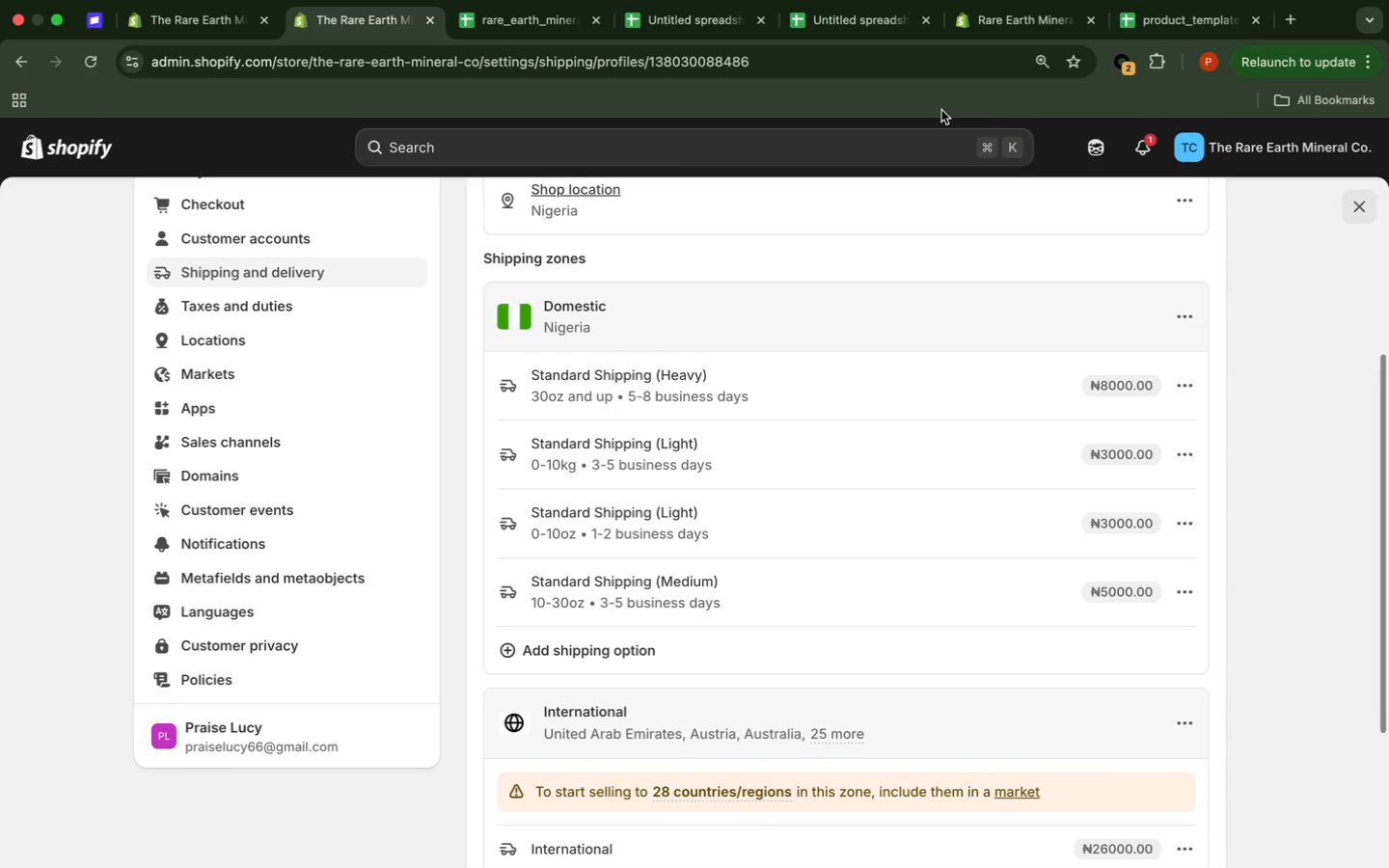 
left_click([1197, 450])
 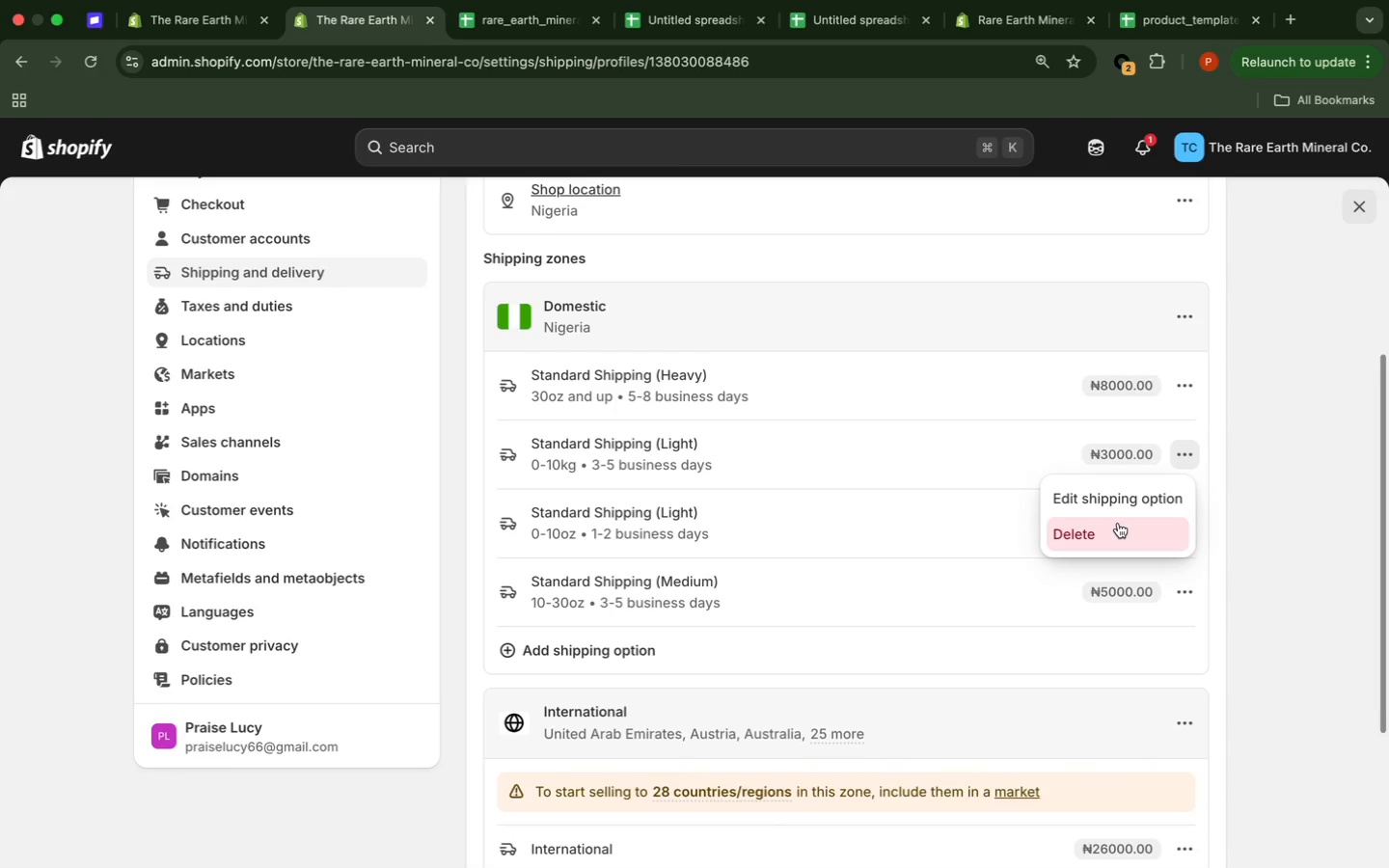 
left_click([1118, 523])
 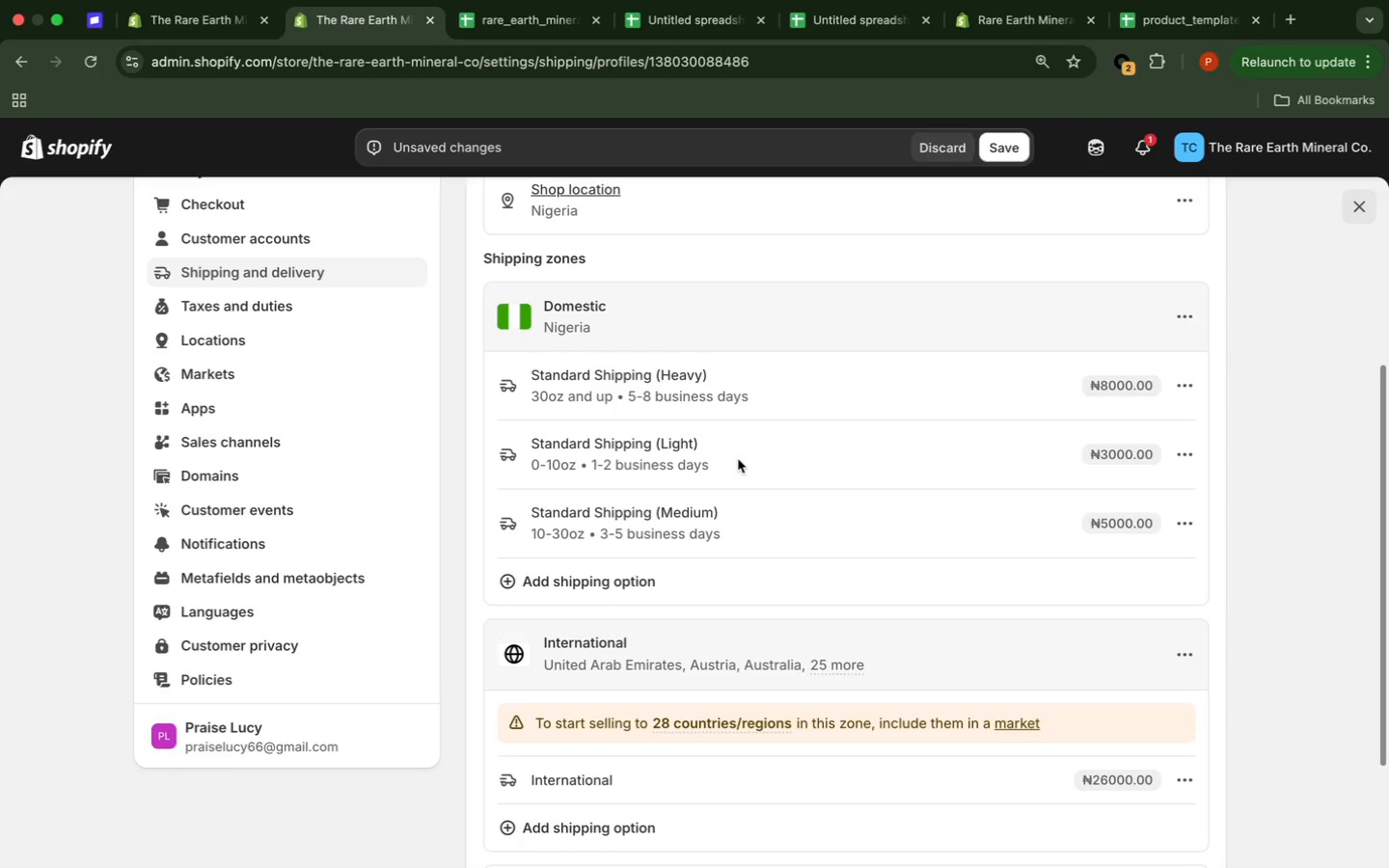 
wait(8.14)
 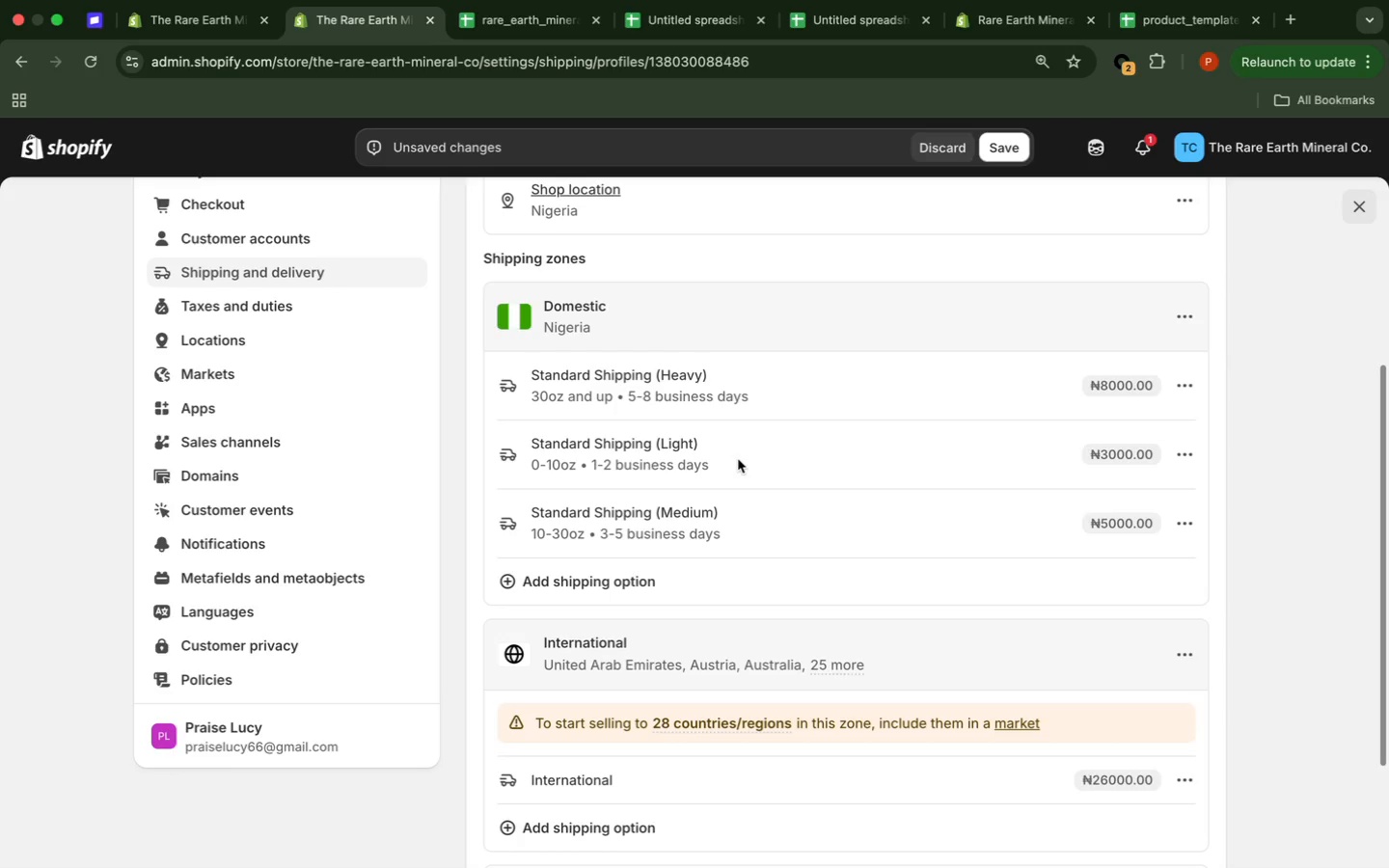 
left_click([84, 68])
 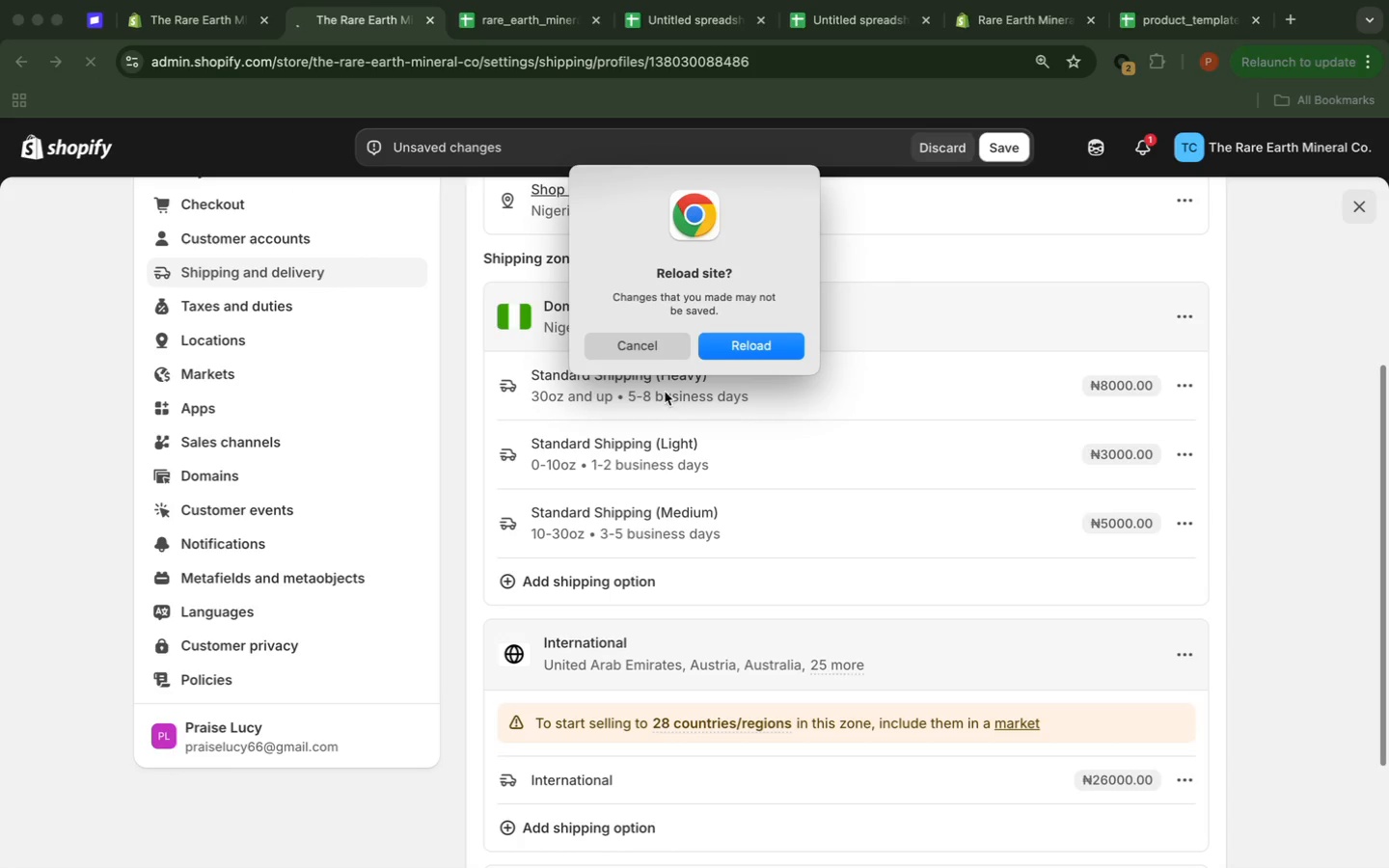 
left_click([662, 349])
 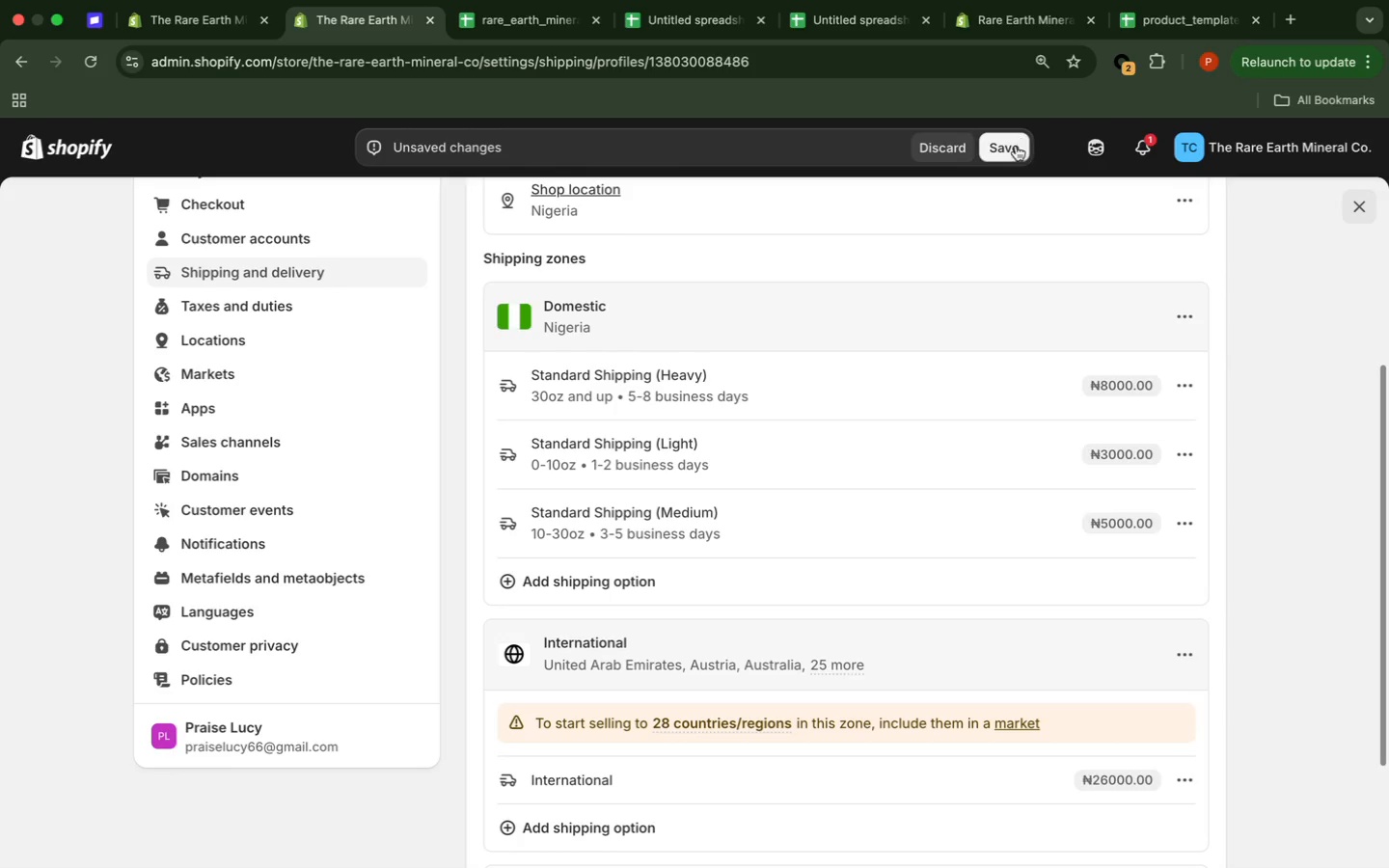 
left_click([1015, 147])
 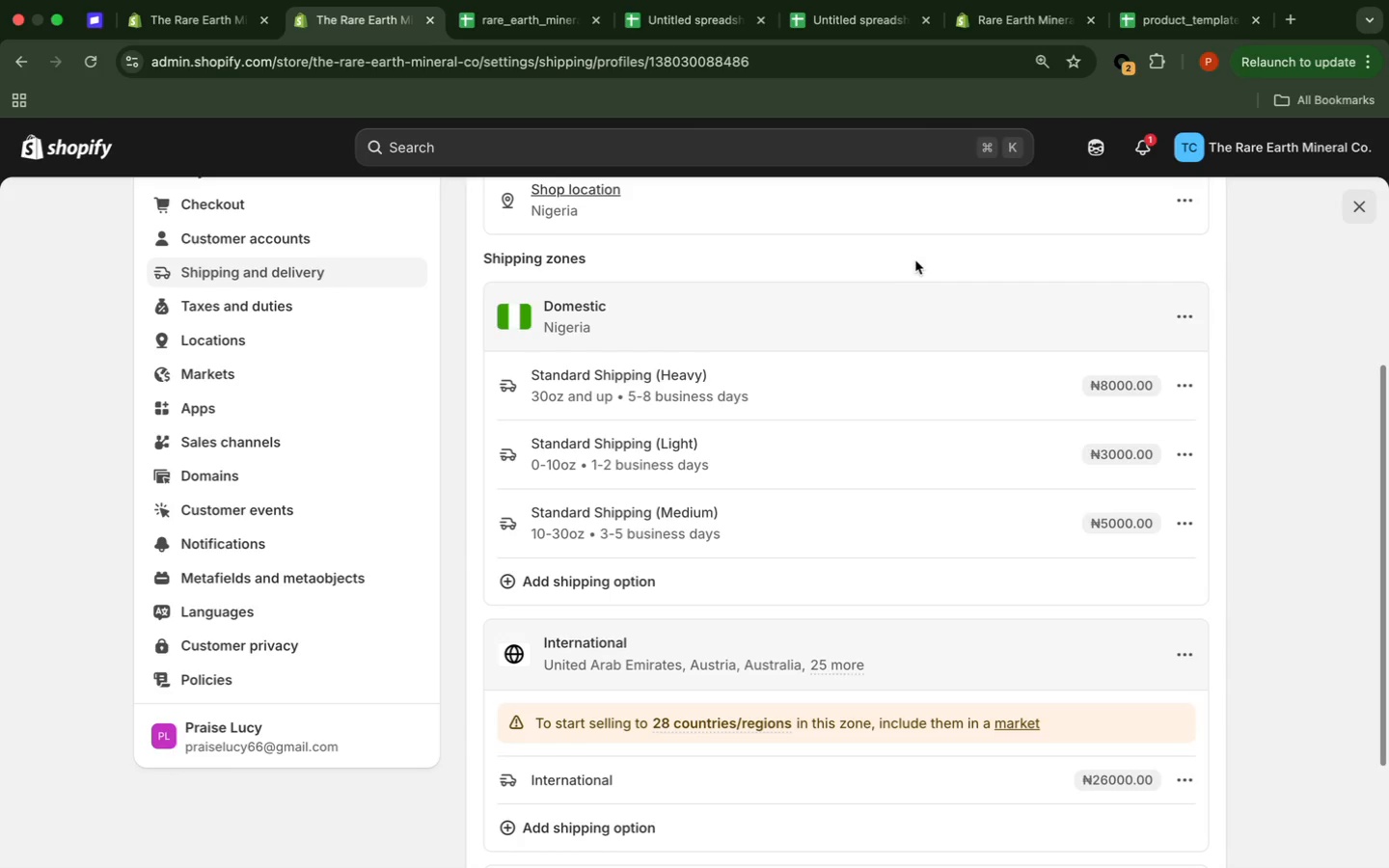 
wait(64.02)
 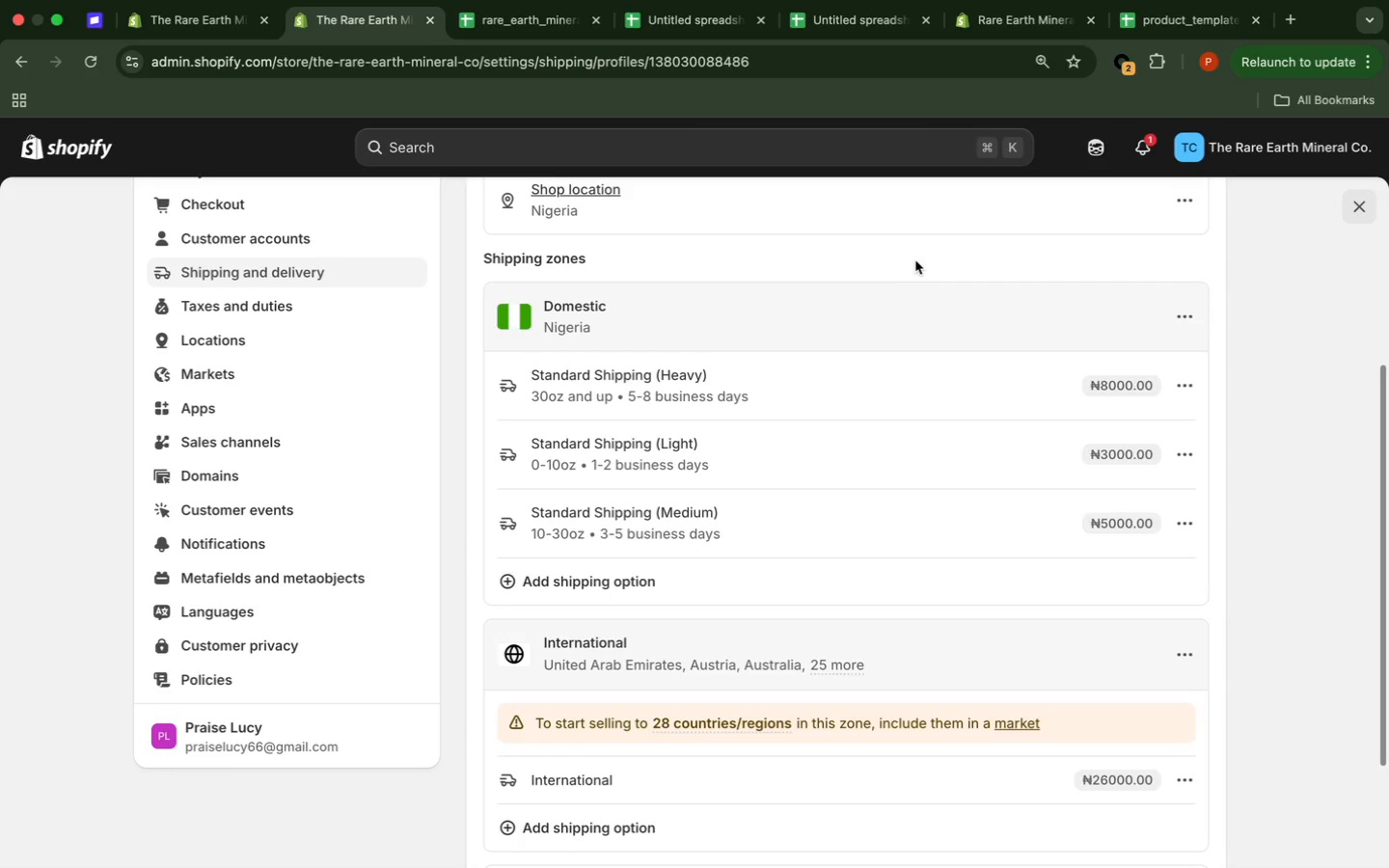 
left_click([71, 154])
 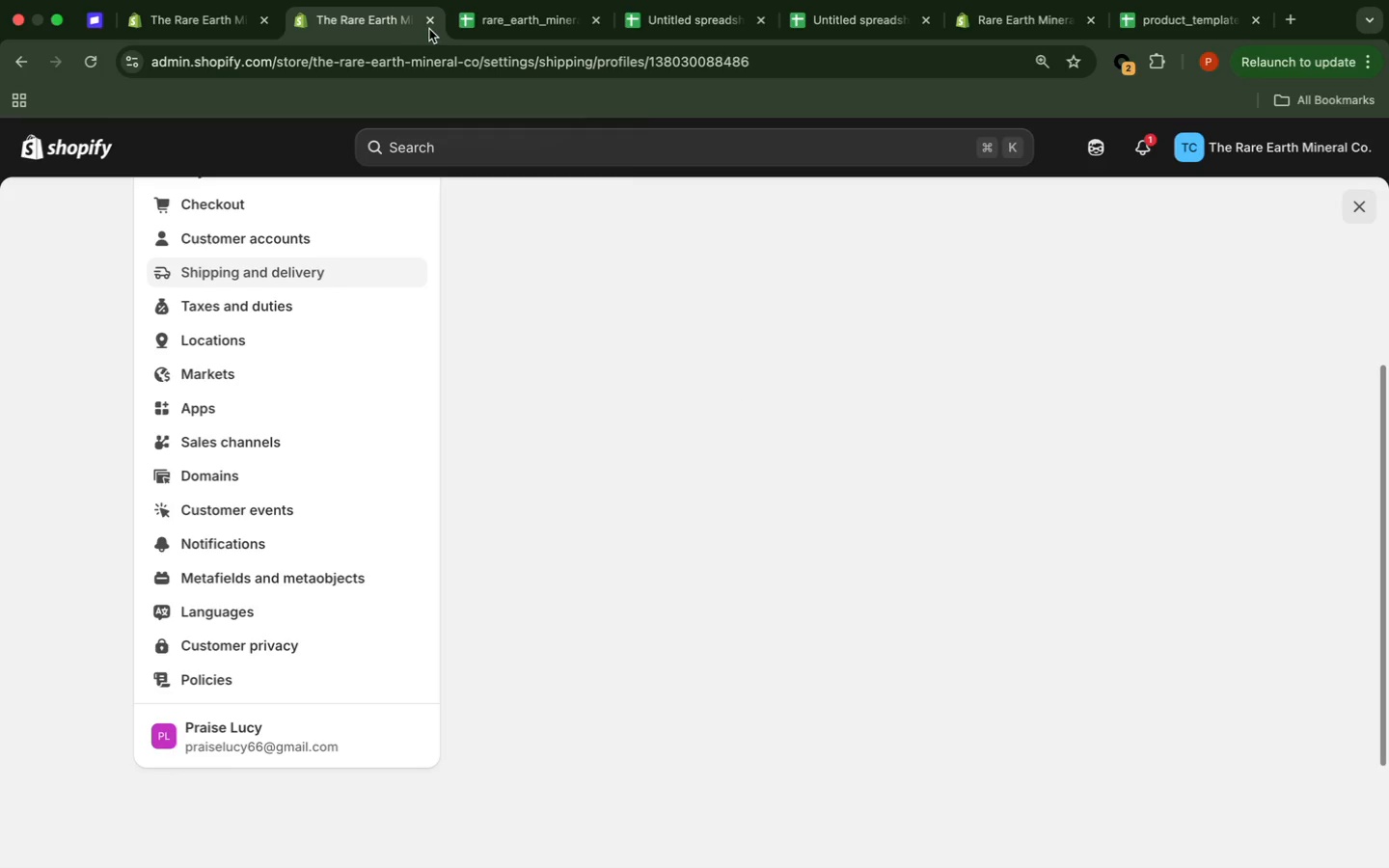 
left_click([432, 23])
 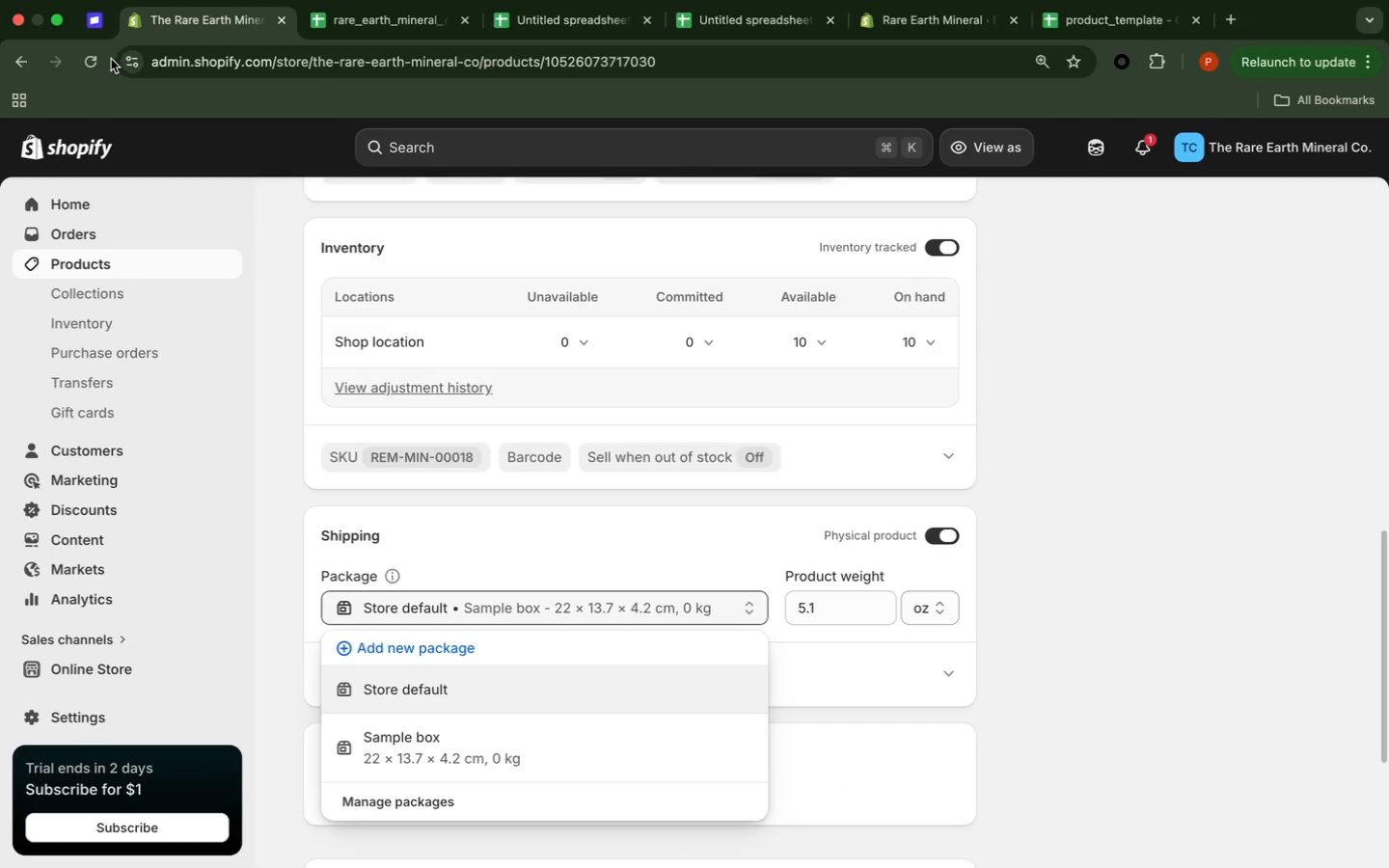 
left_click([104, 61])
 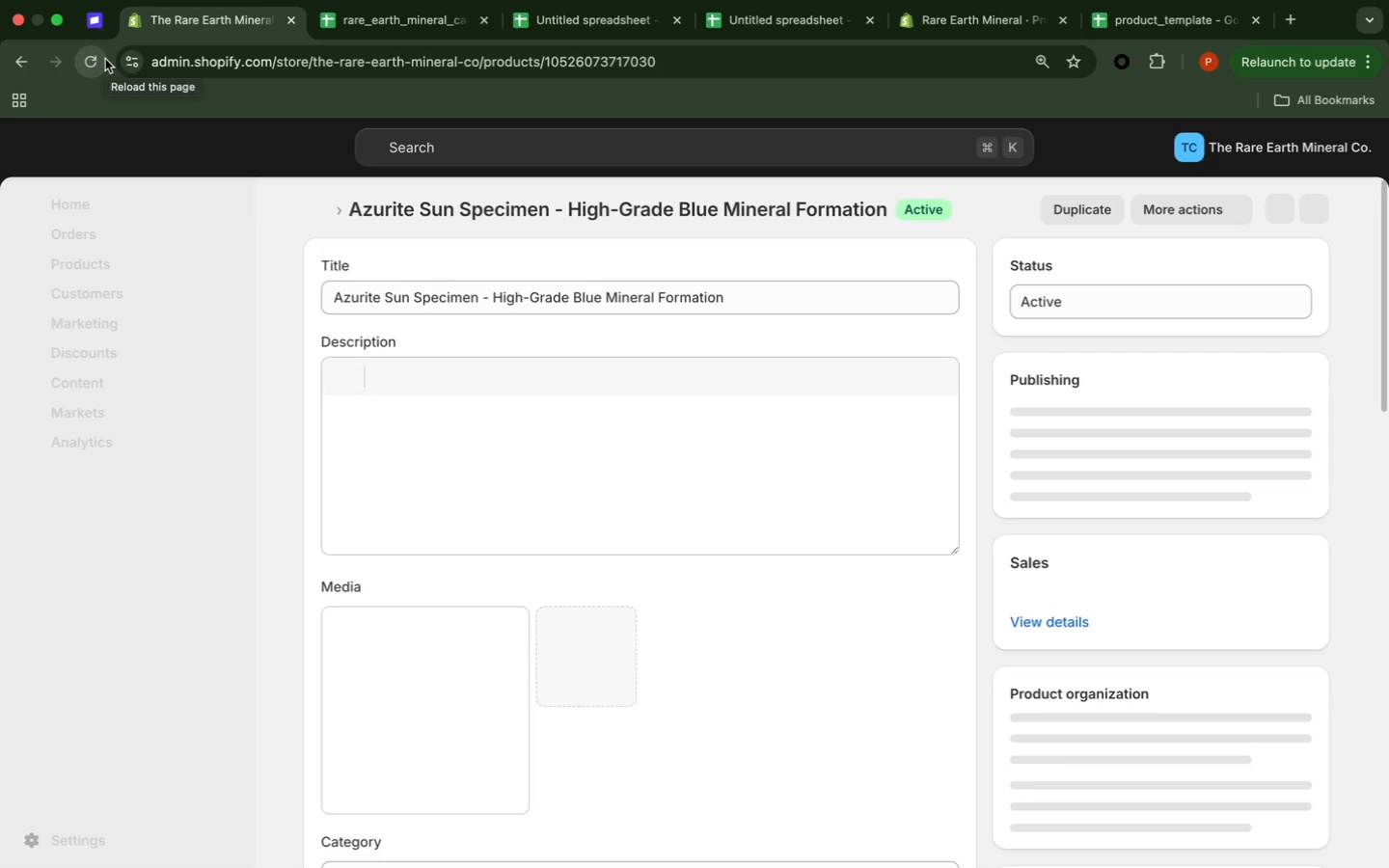 
wait(14.17)
 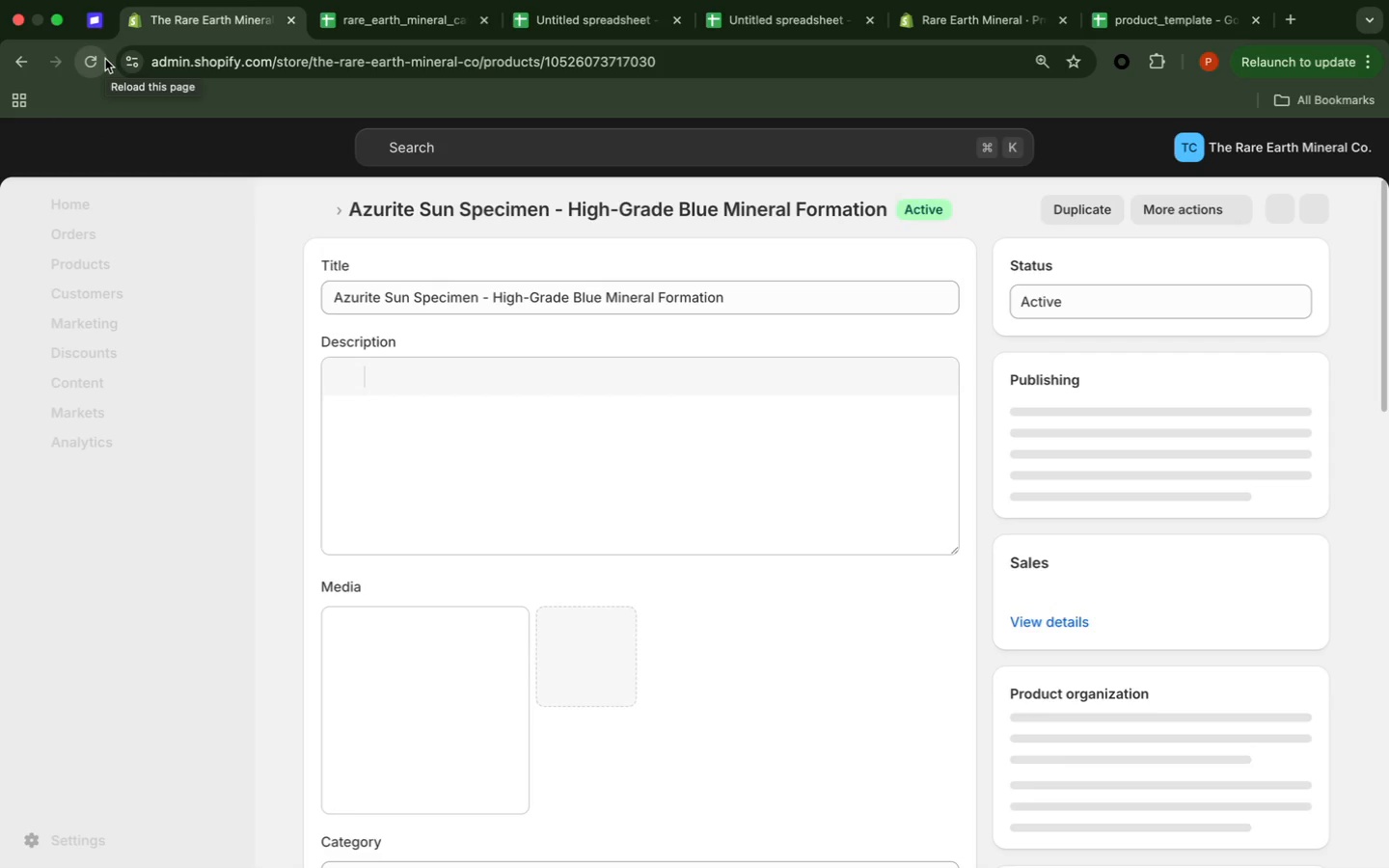 
left_click([121, 665])
 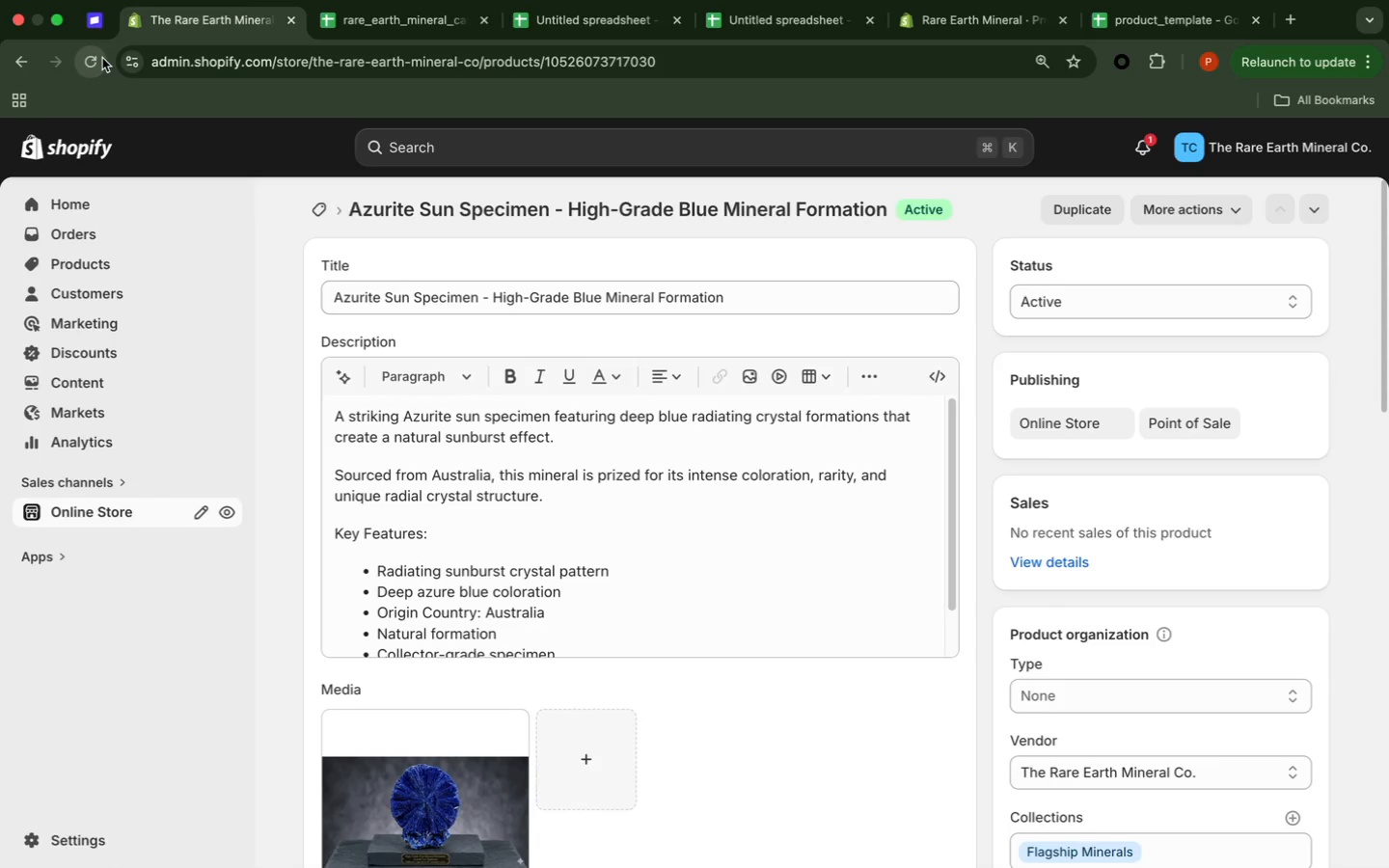 
left_click([102, 58])
 